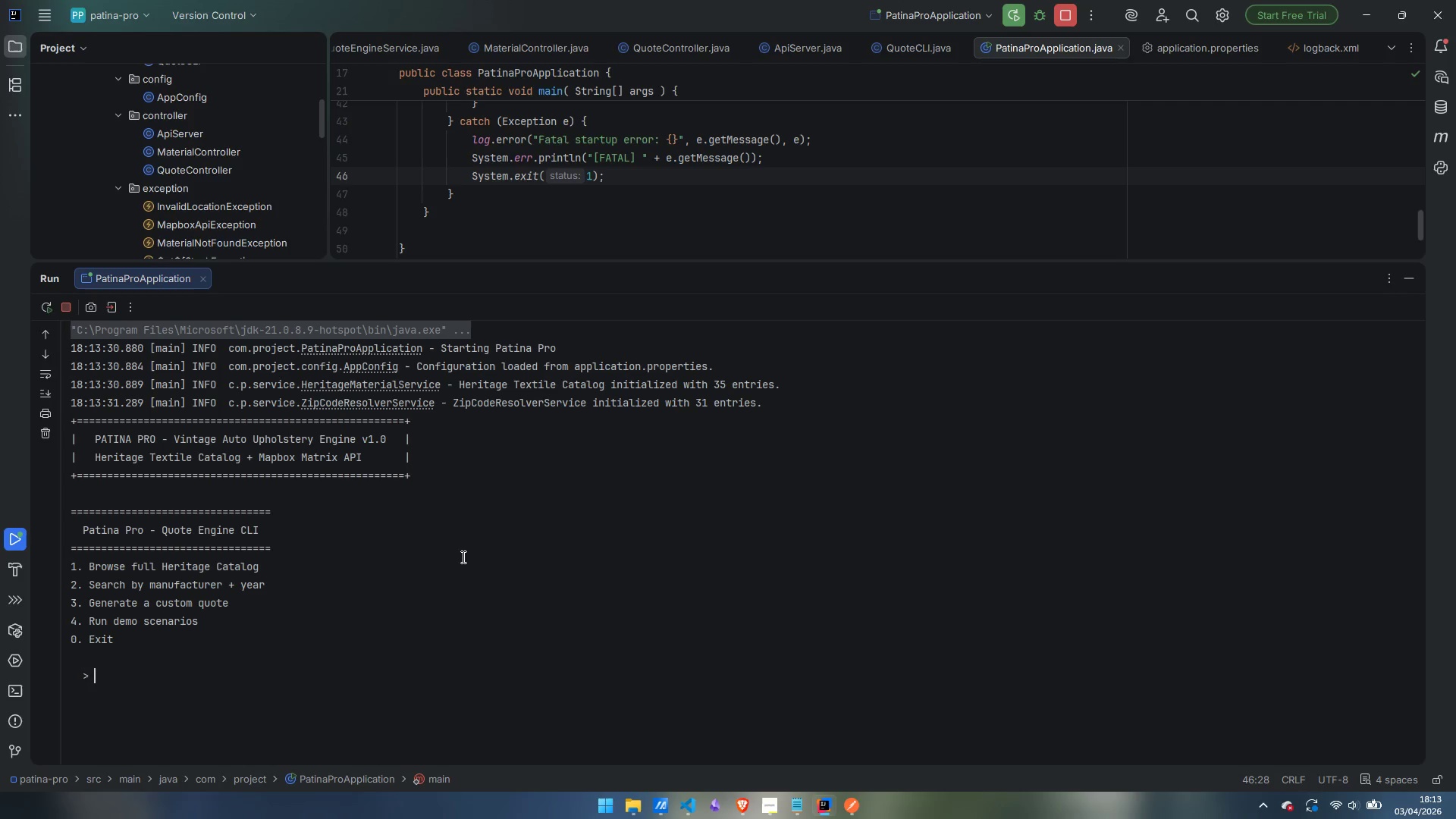 
key(1)
 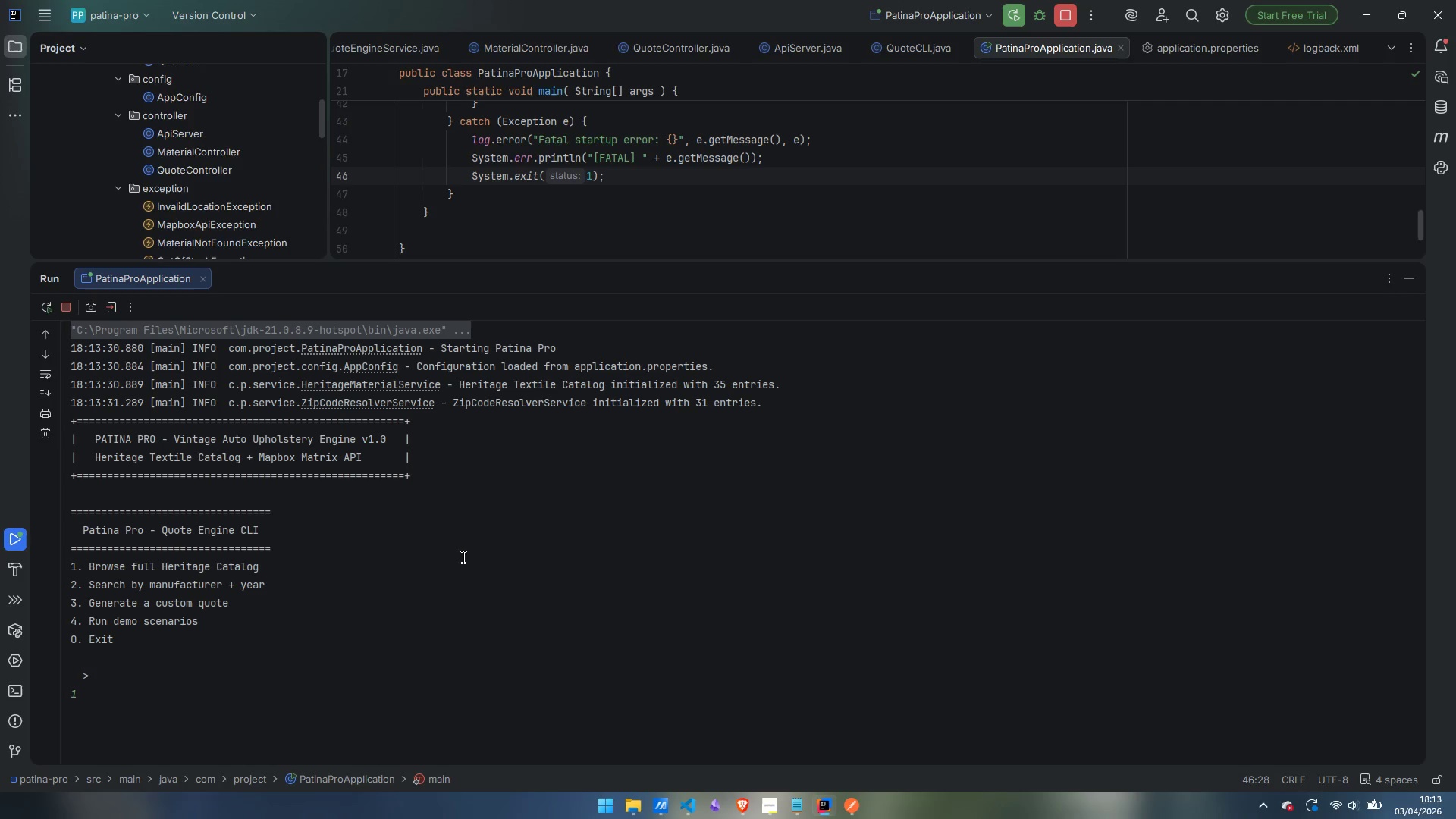 
key(Enter)
 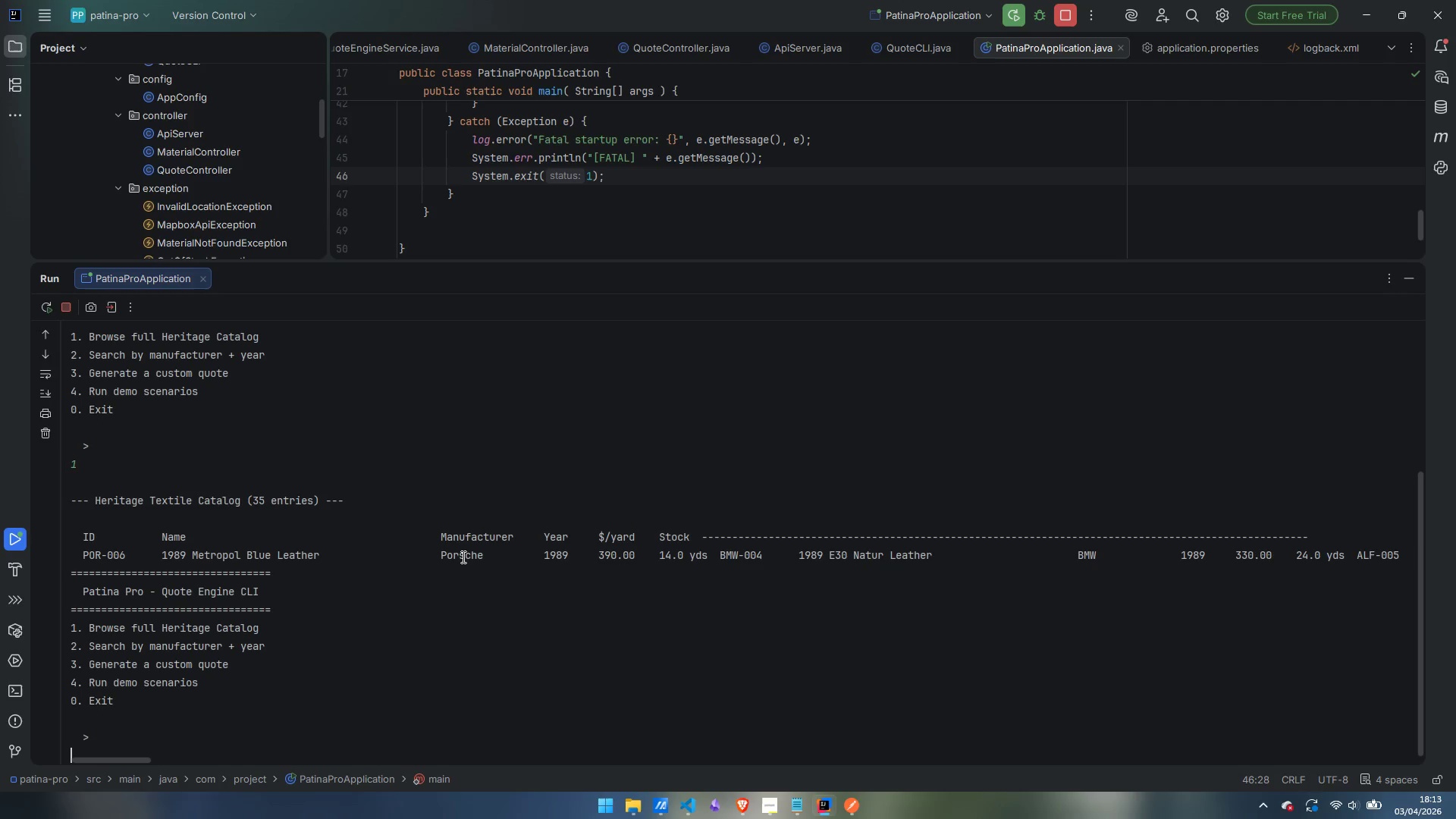 
wait(8.83)
 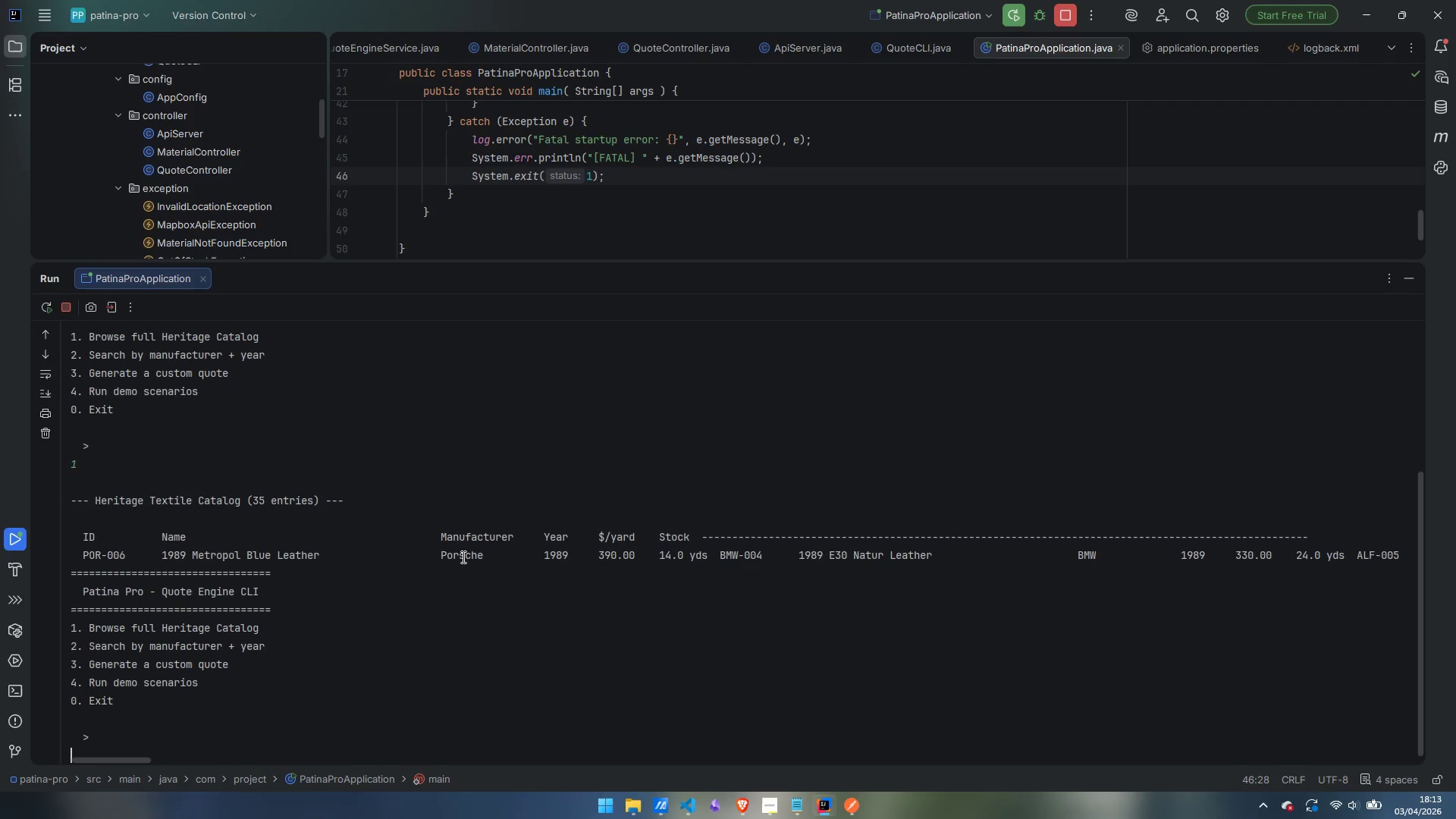 
left_click([69, 311])
 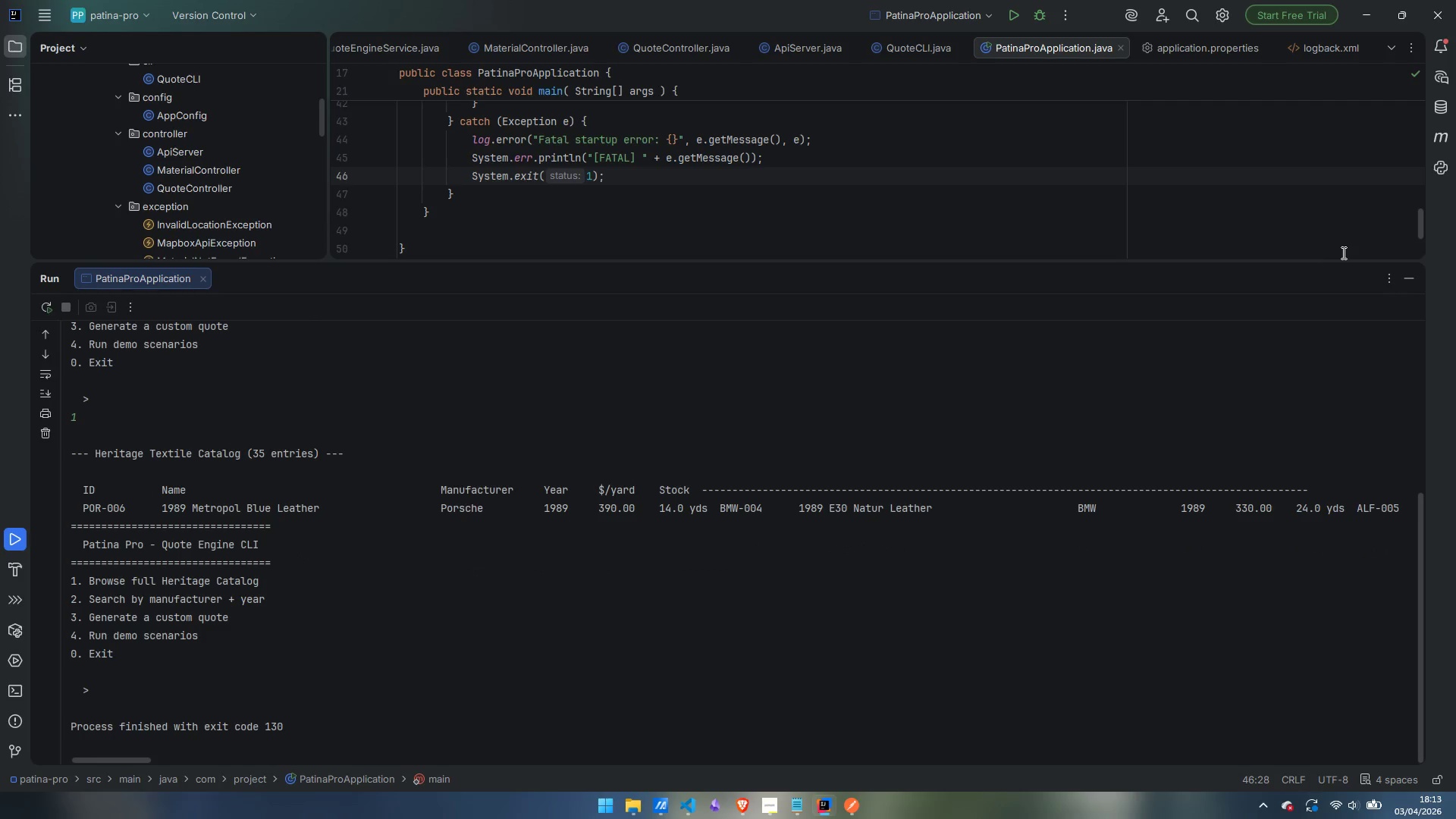 
left_click([1410, 280])
 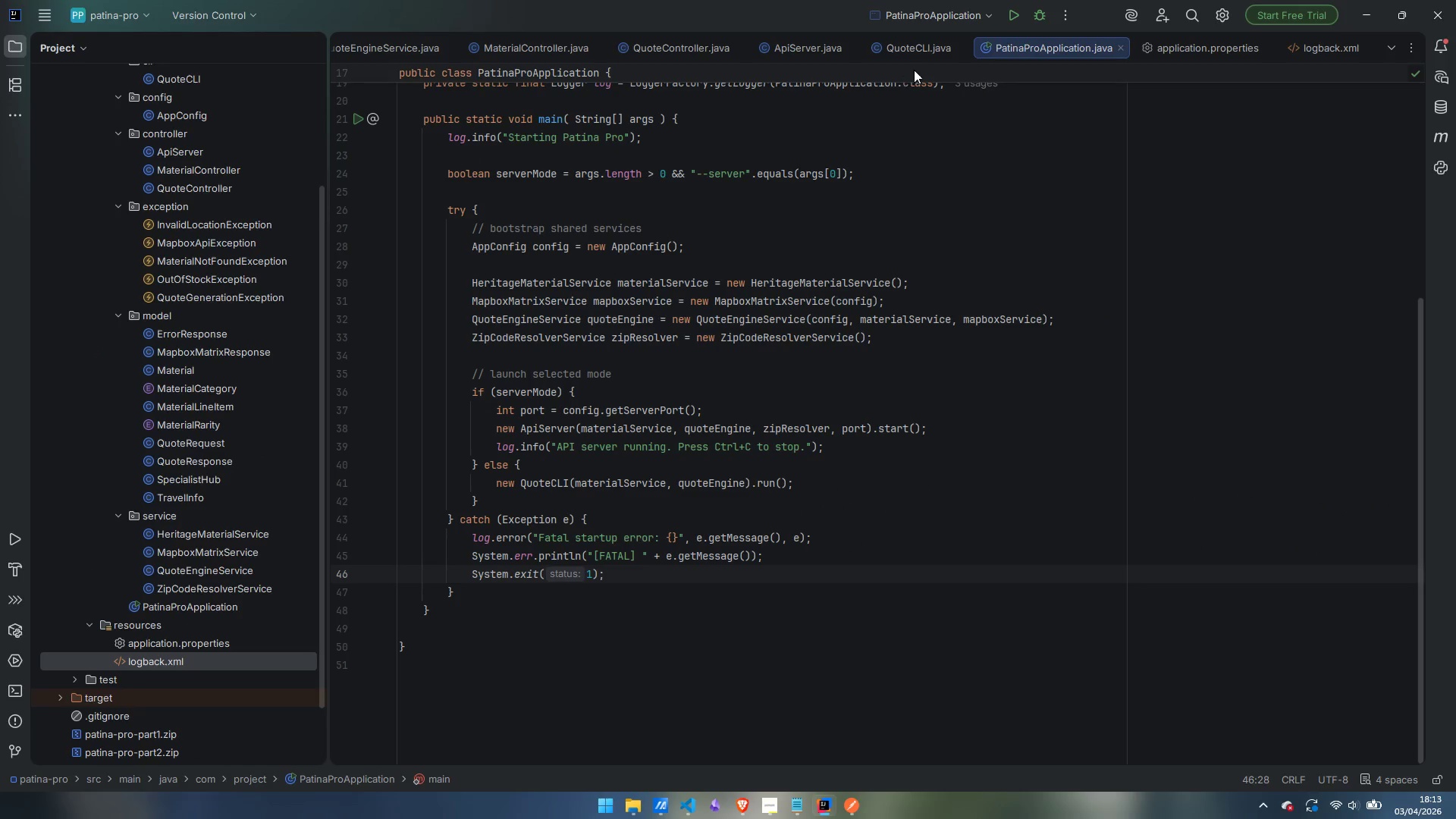 
left_click([916, 40])
 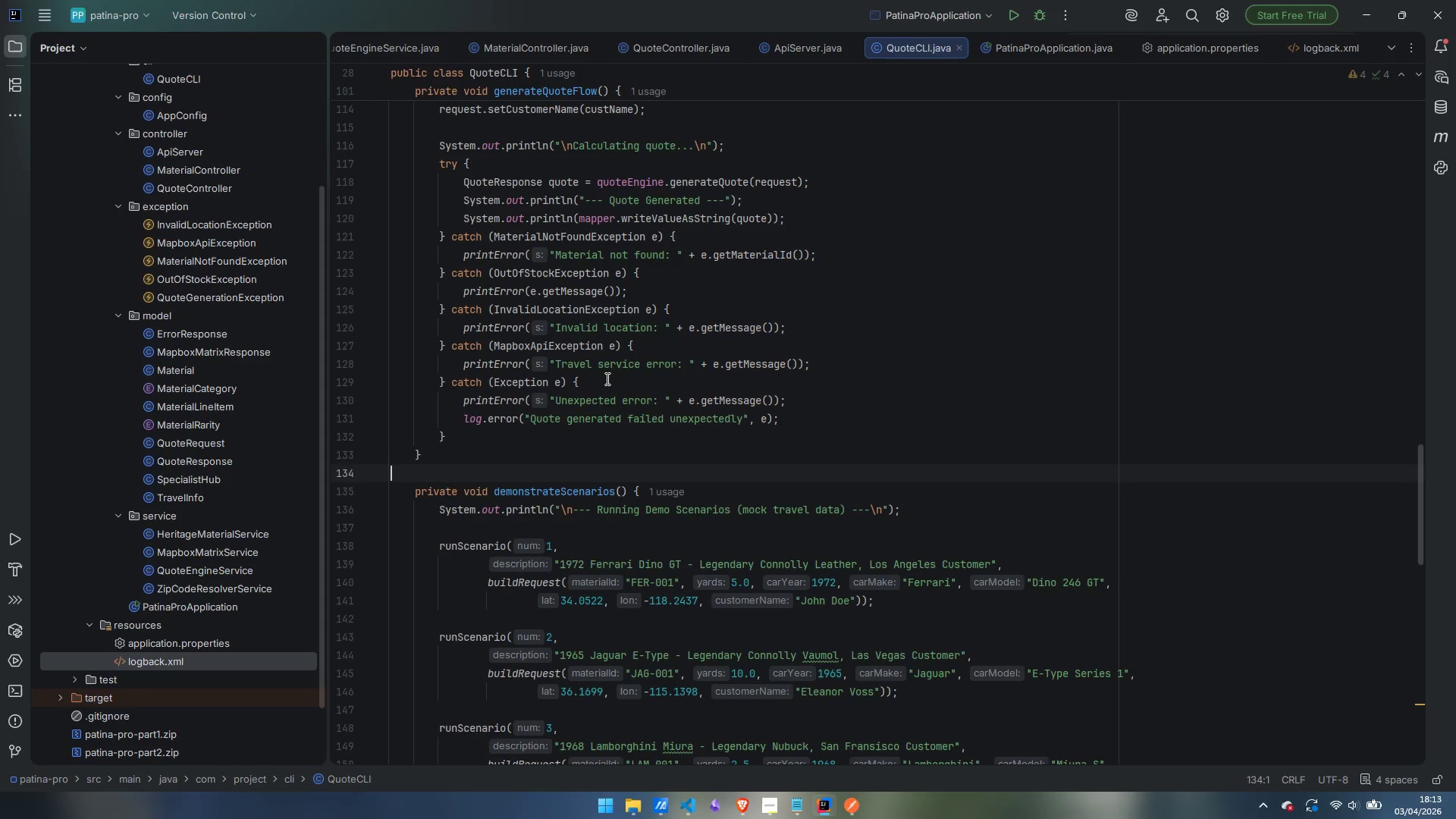 
scroll: coordinate [606, 378], scroll_direction: down, amount: 12.0
 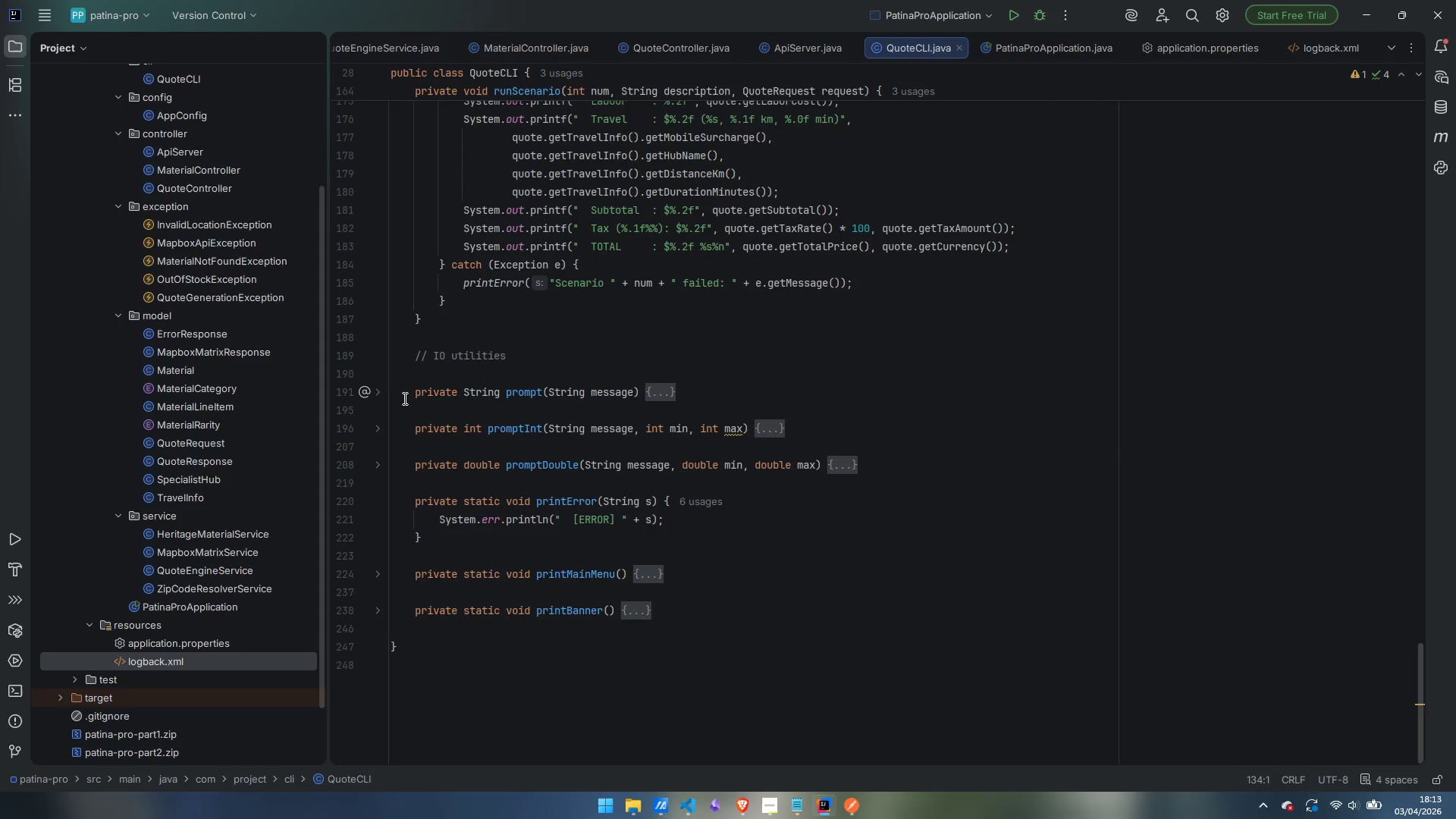 
left_click([381, 391])
 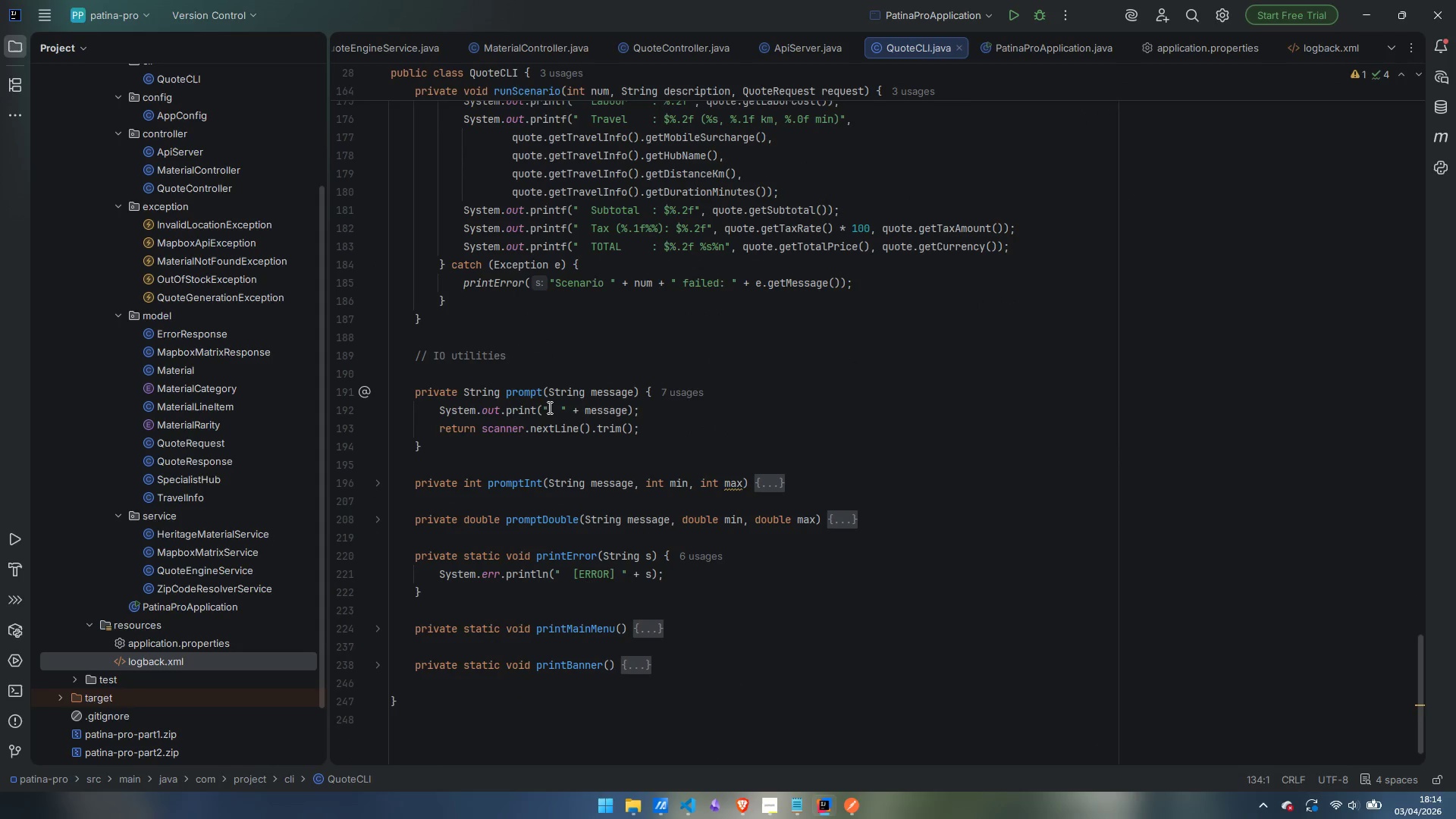 
mouse_move([601, 422])
 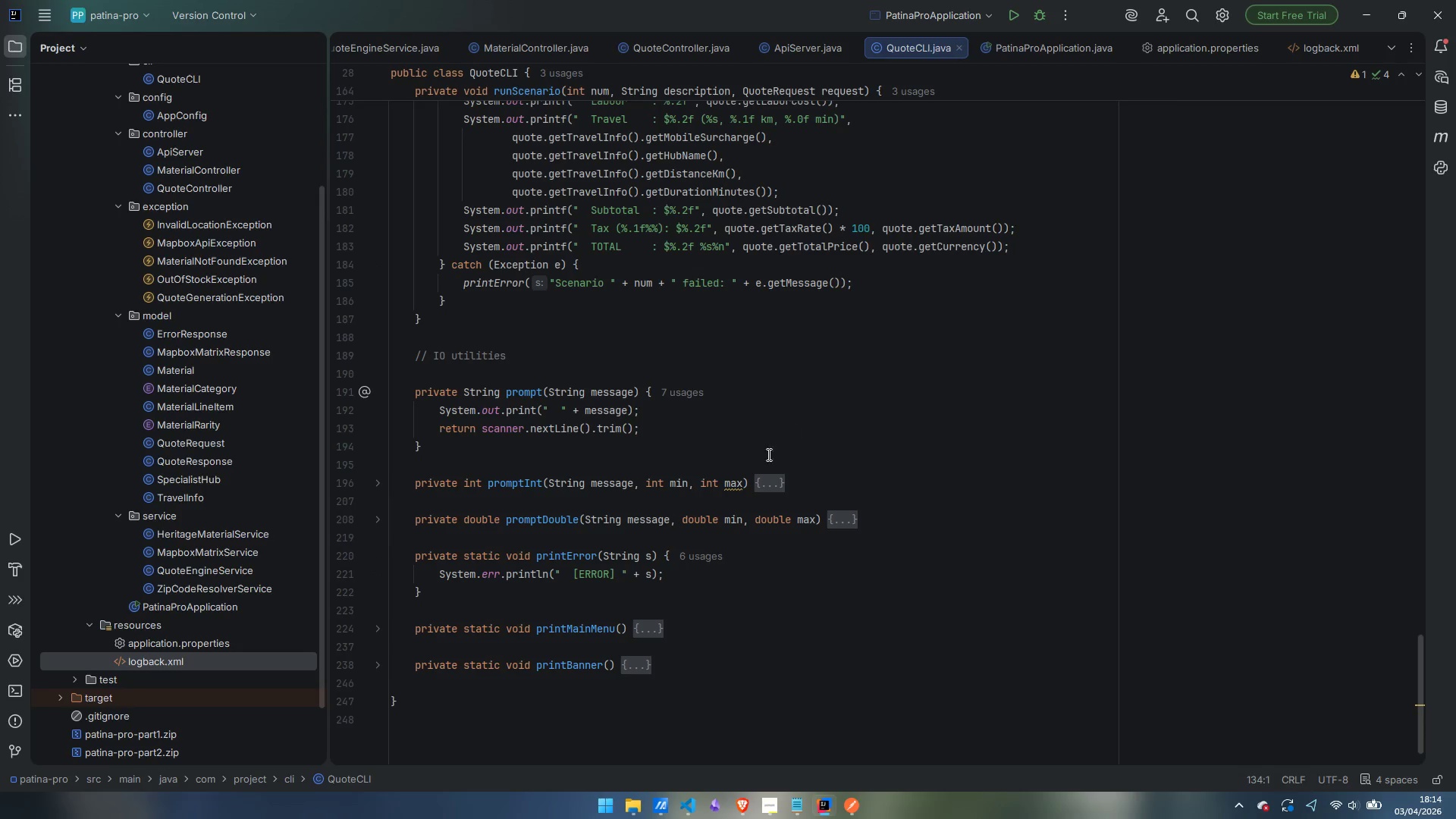 
wait(7.27)
 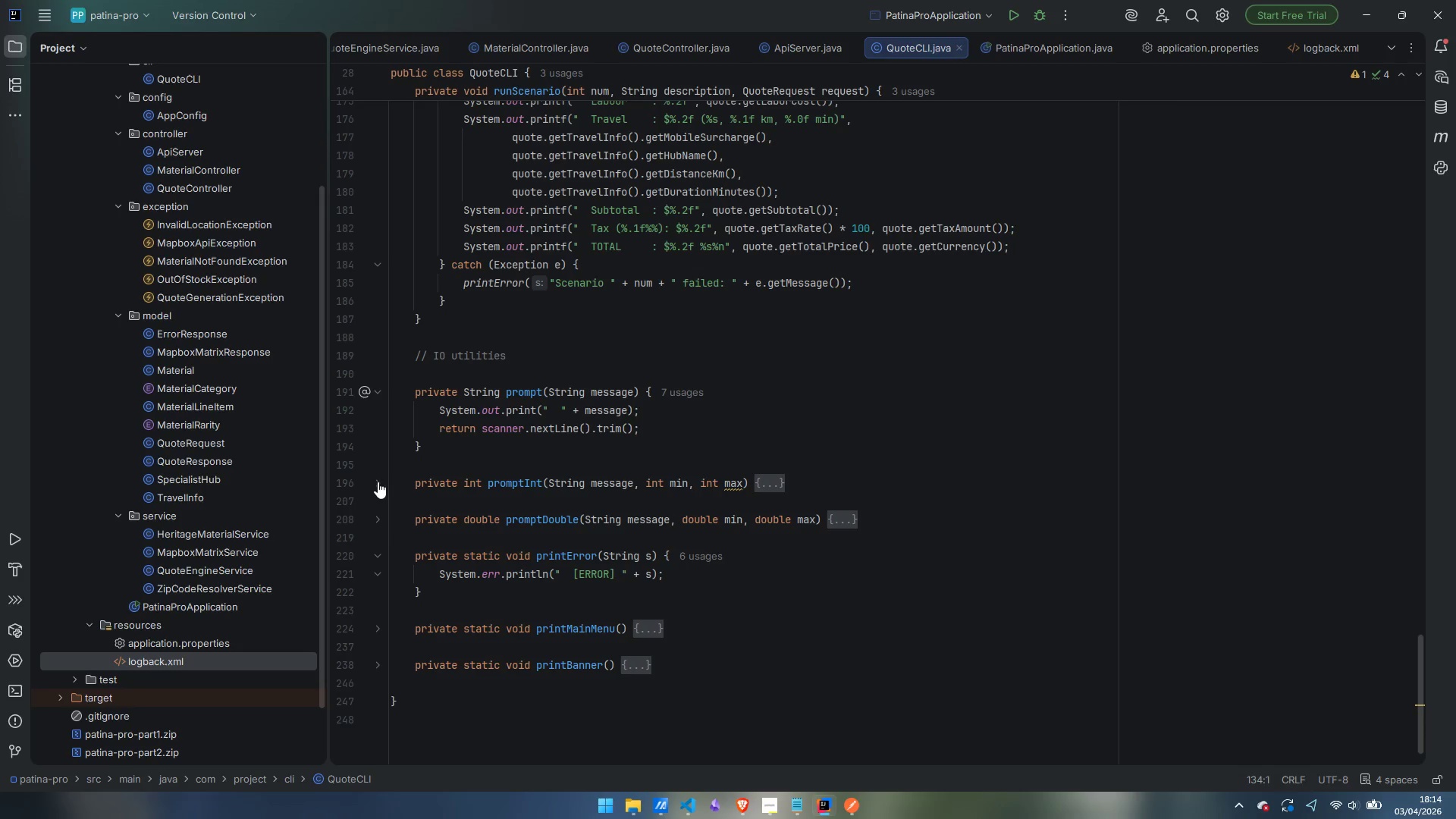 
left_click([381, 483])
 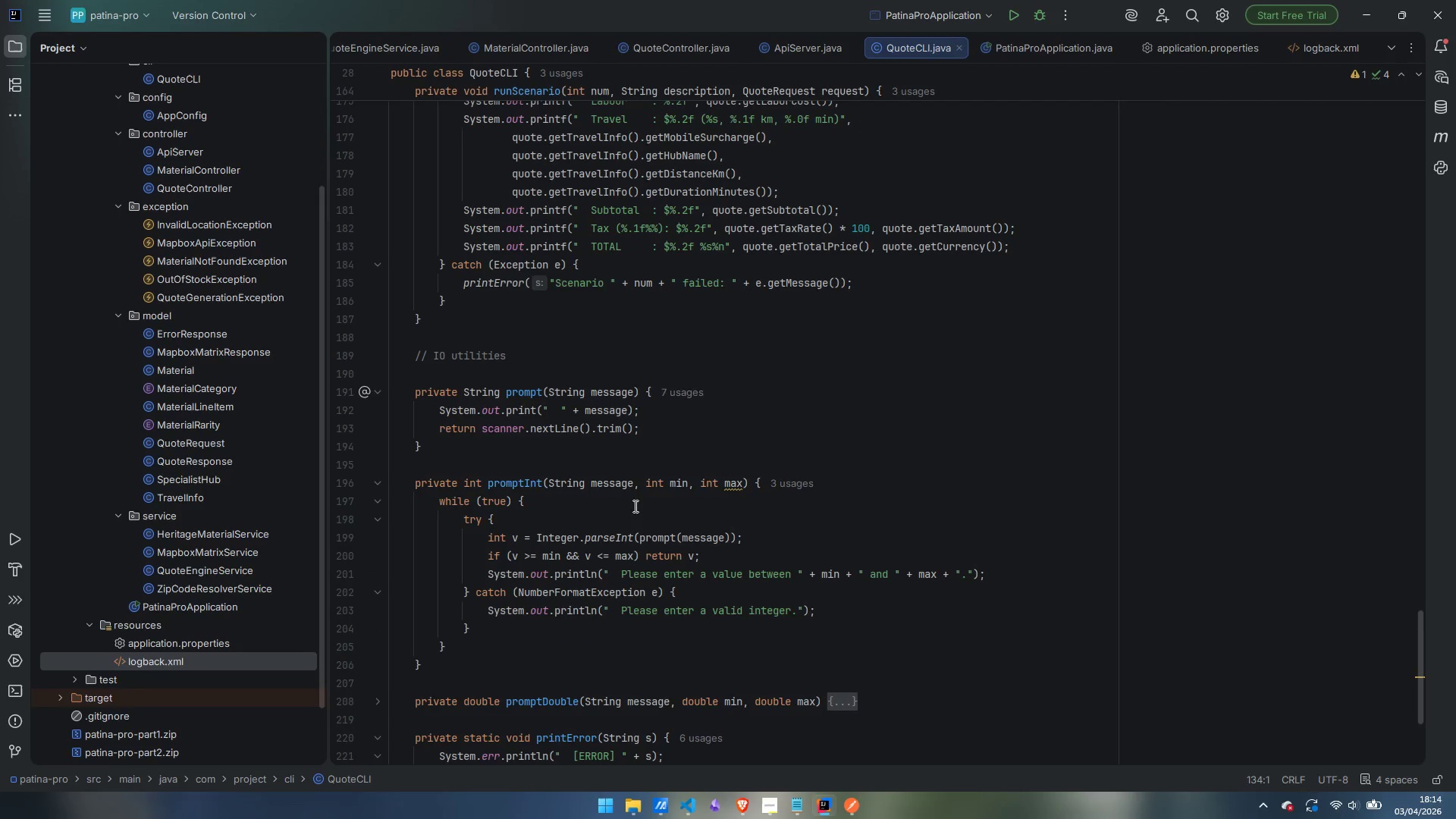 
scroll: coordinate [666, 500], scroll_direction: down, amount: 5.0
 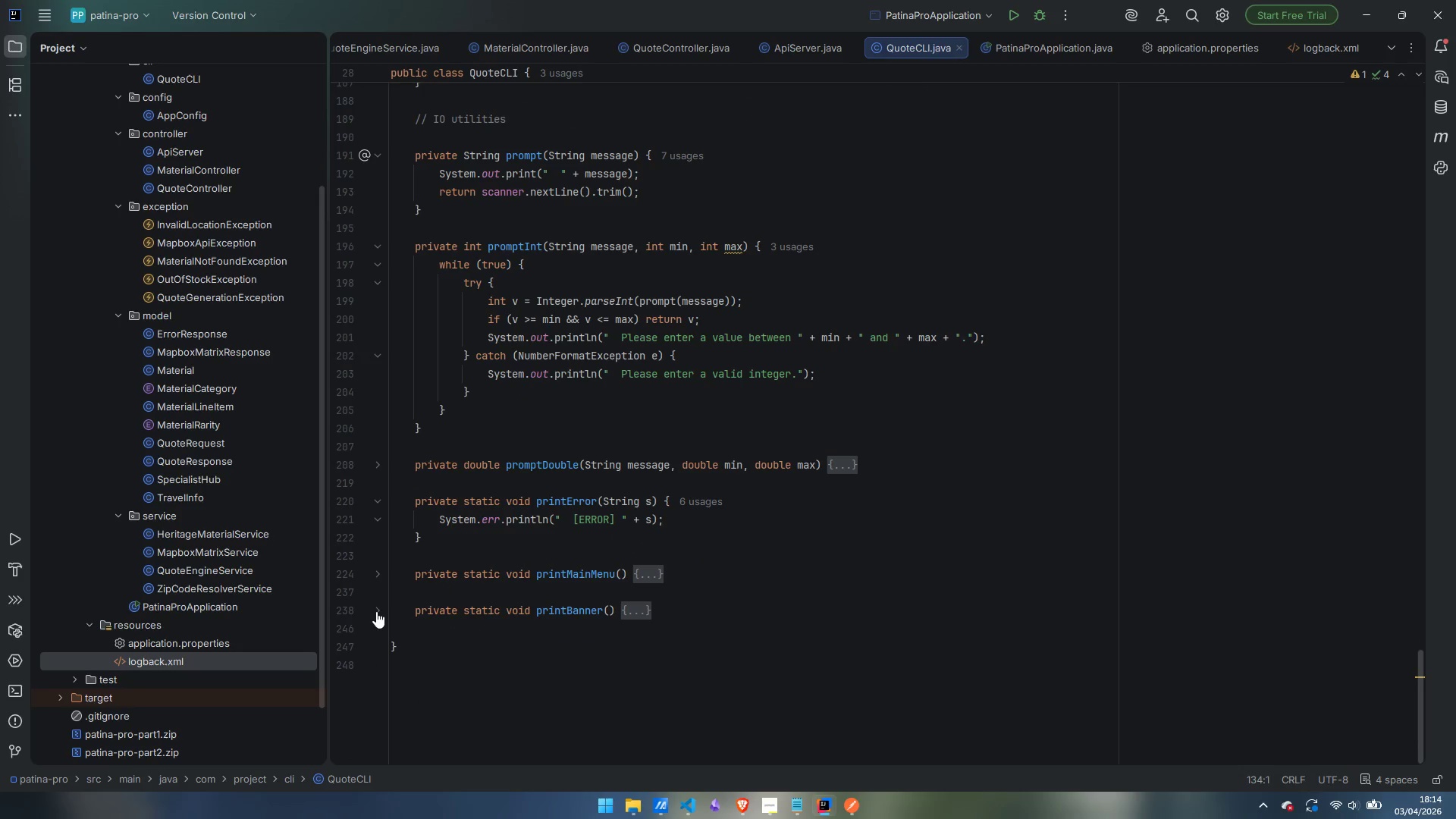 
left_click([376, 611])
 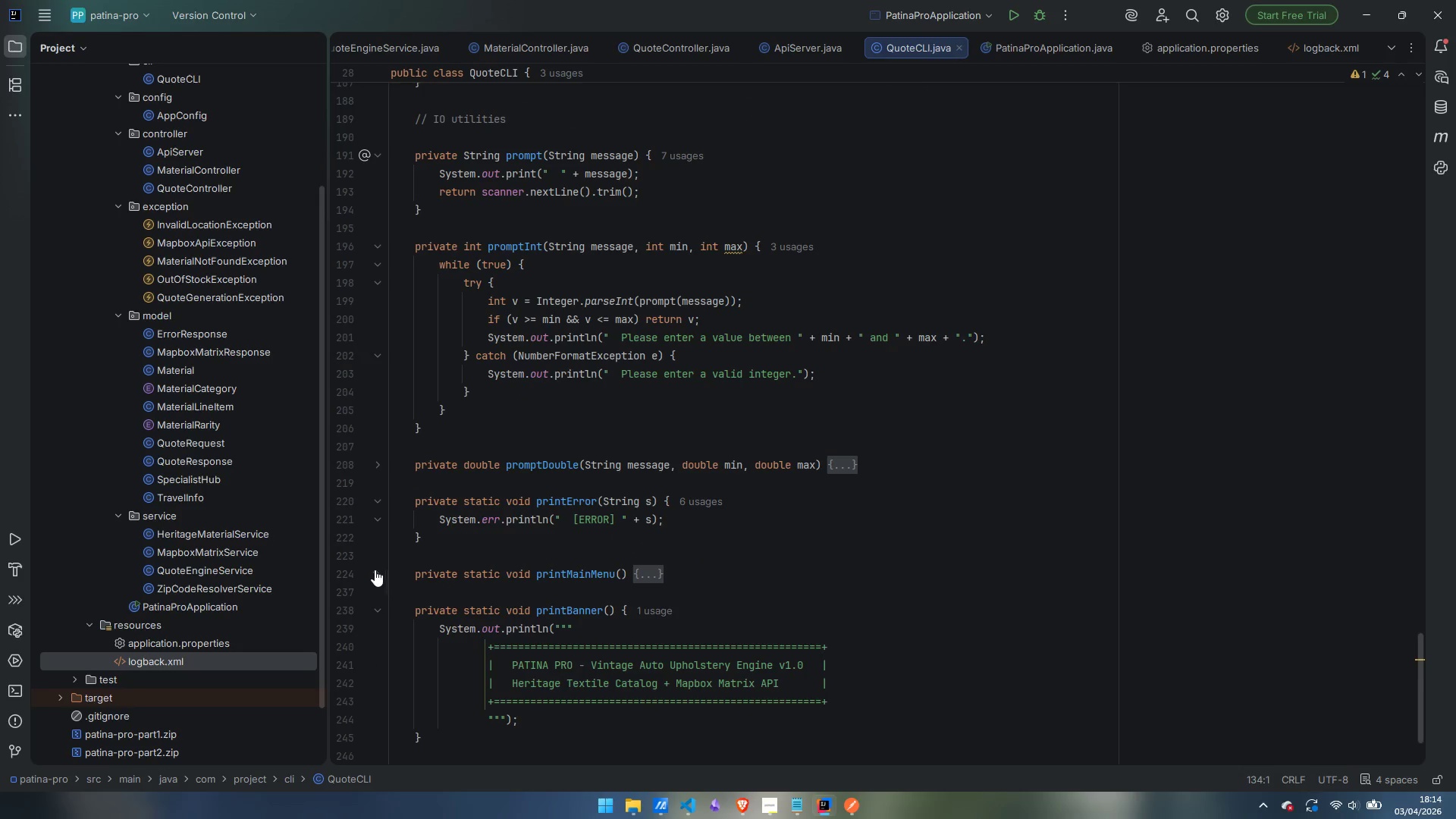 
left_click([376, 578])
 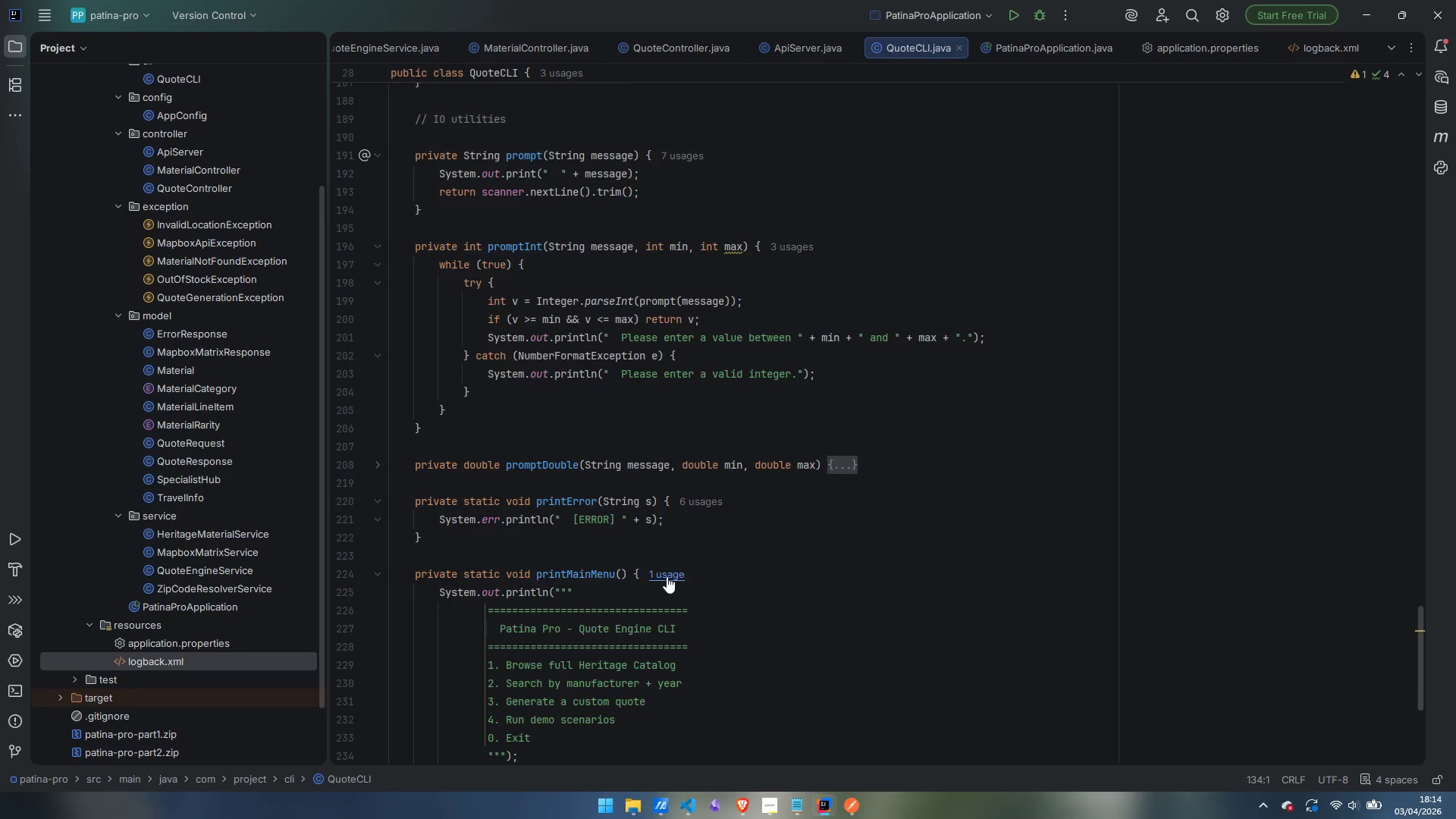 
scroll: coordinate [667, 576], scroll_direction: down, amount: 6.0
 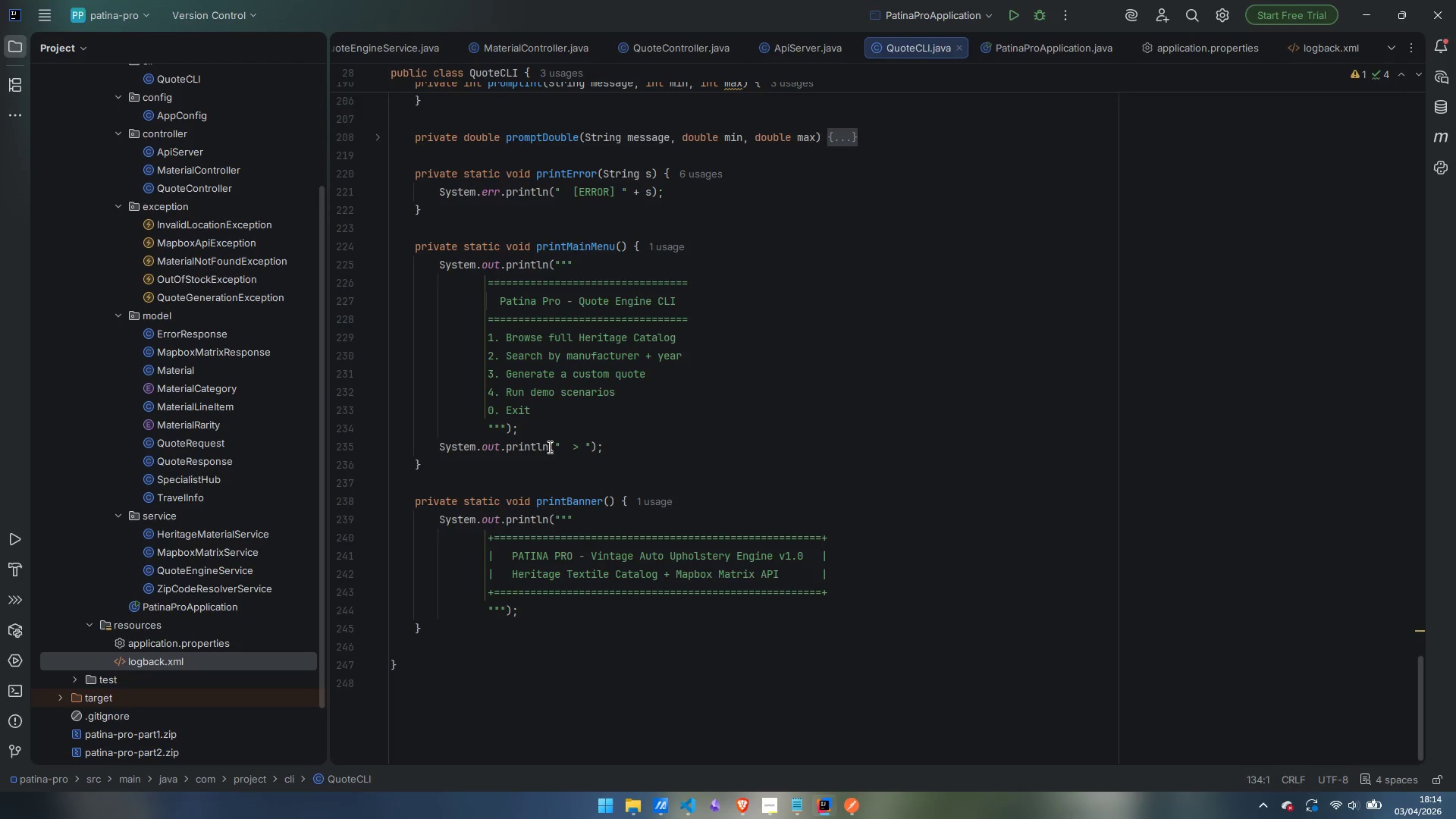 
left_click([546, 447])
 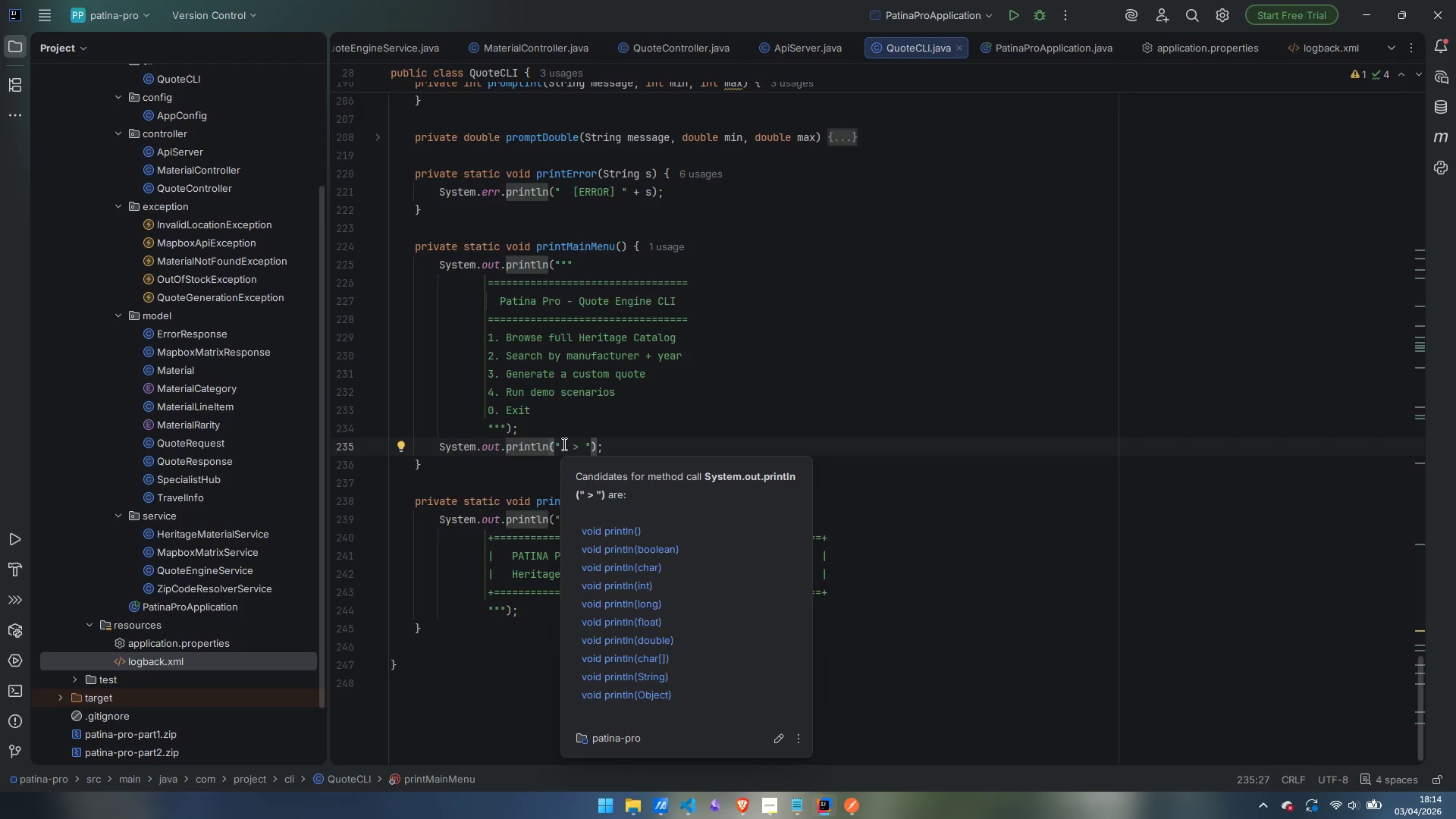 
key(Backspace)
 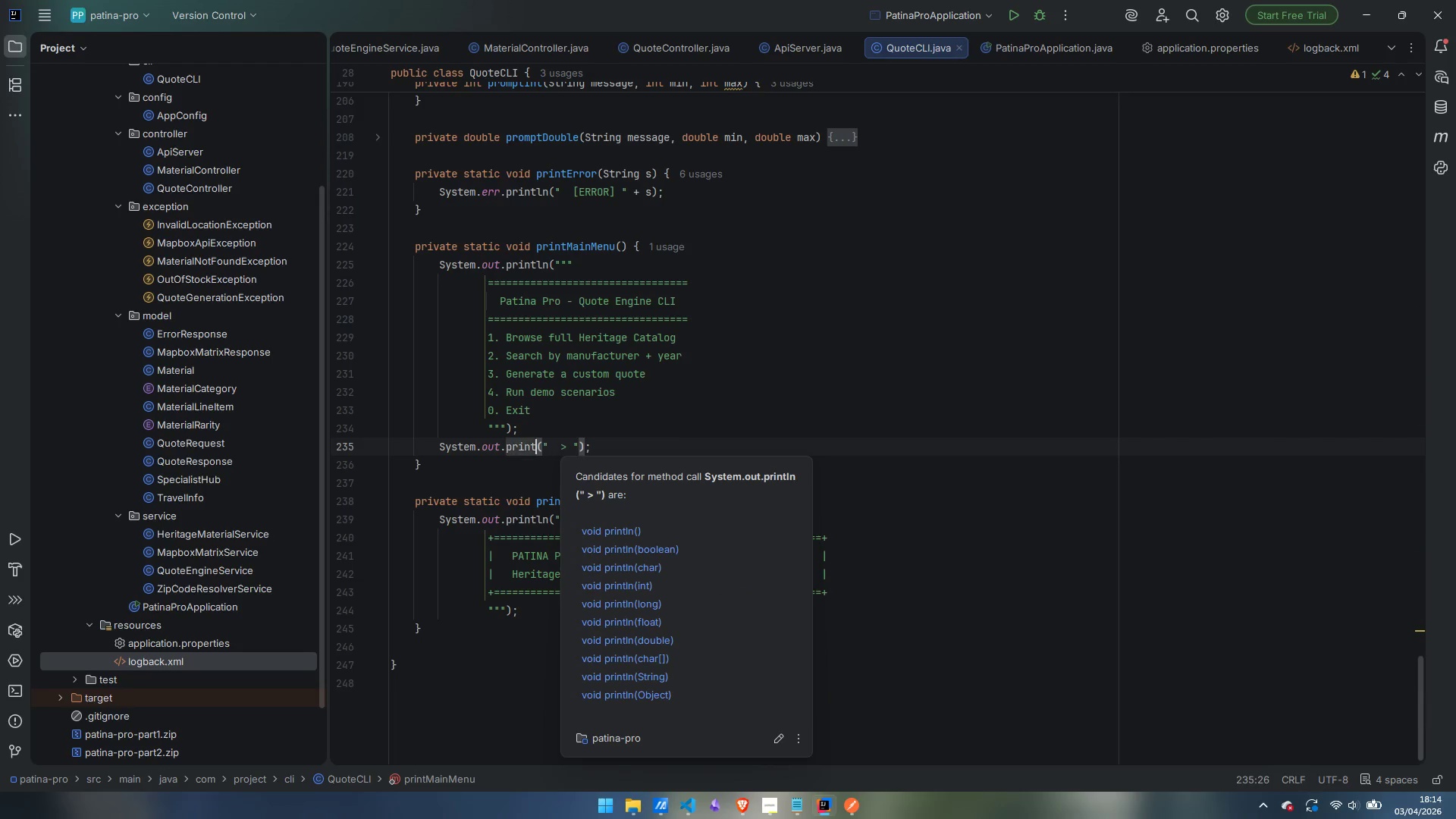 
key(Backspace)
 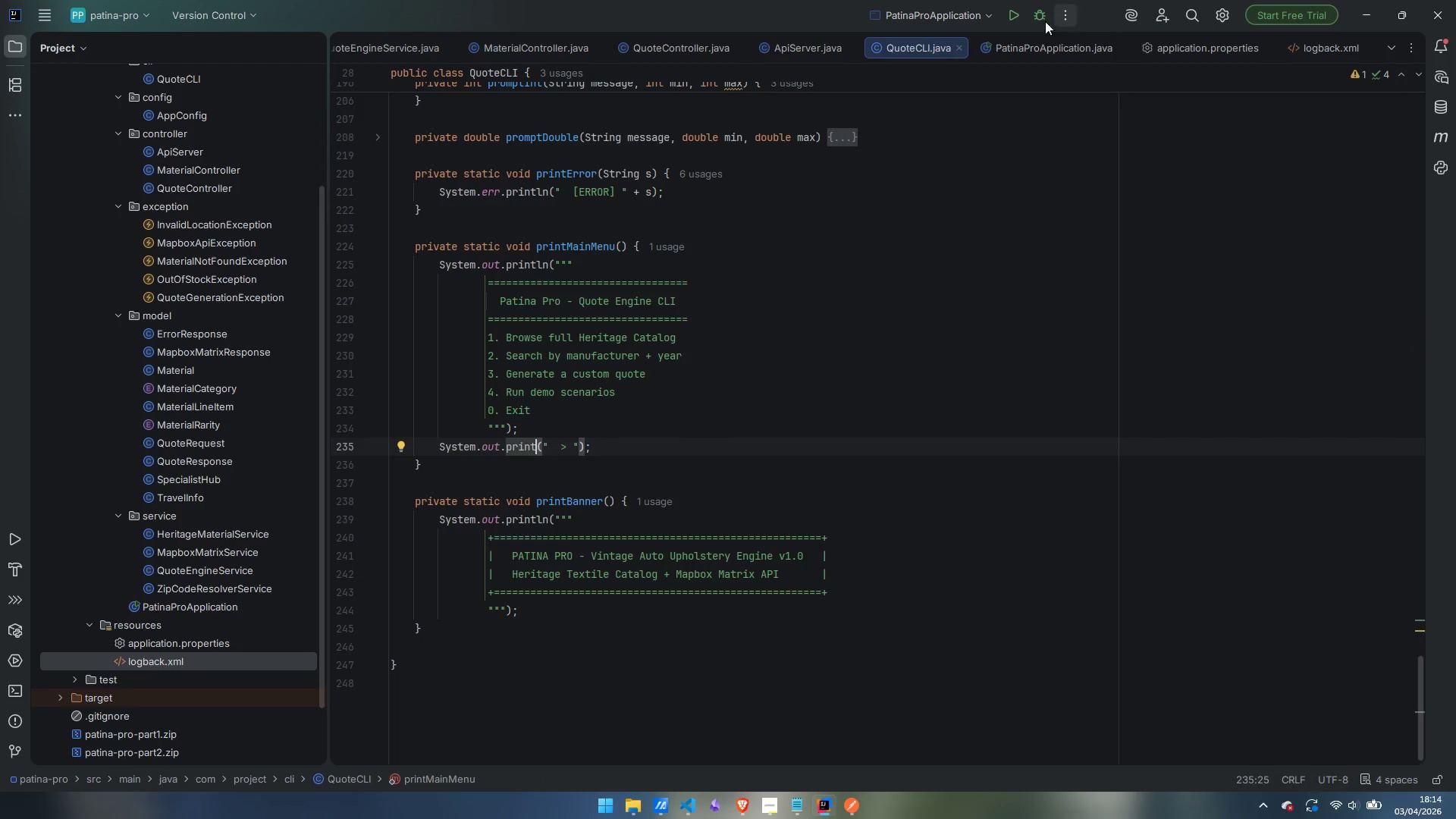 
wait(5.06)
 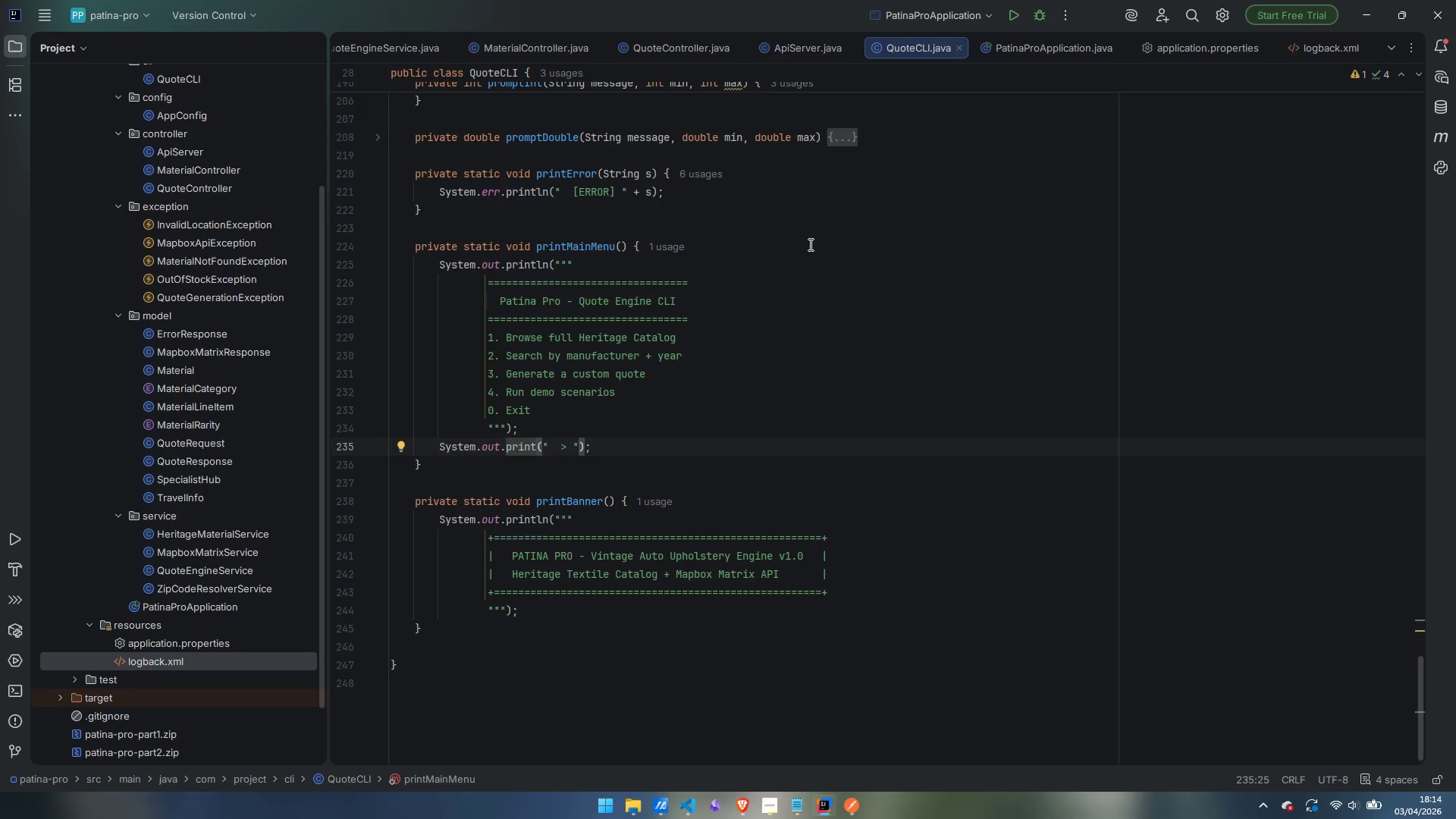 
left_click([973, 15])
 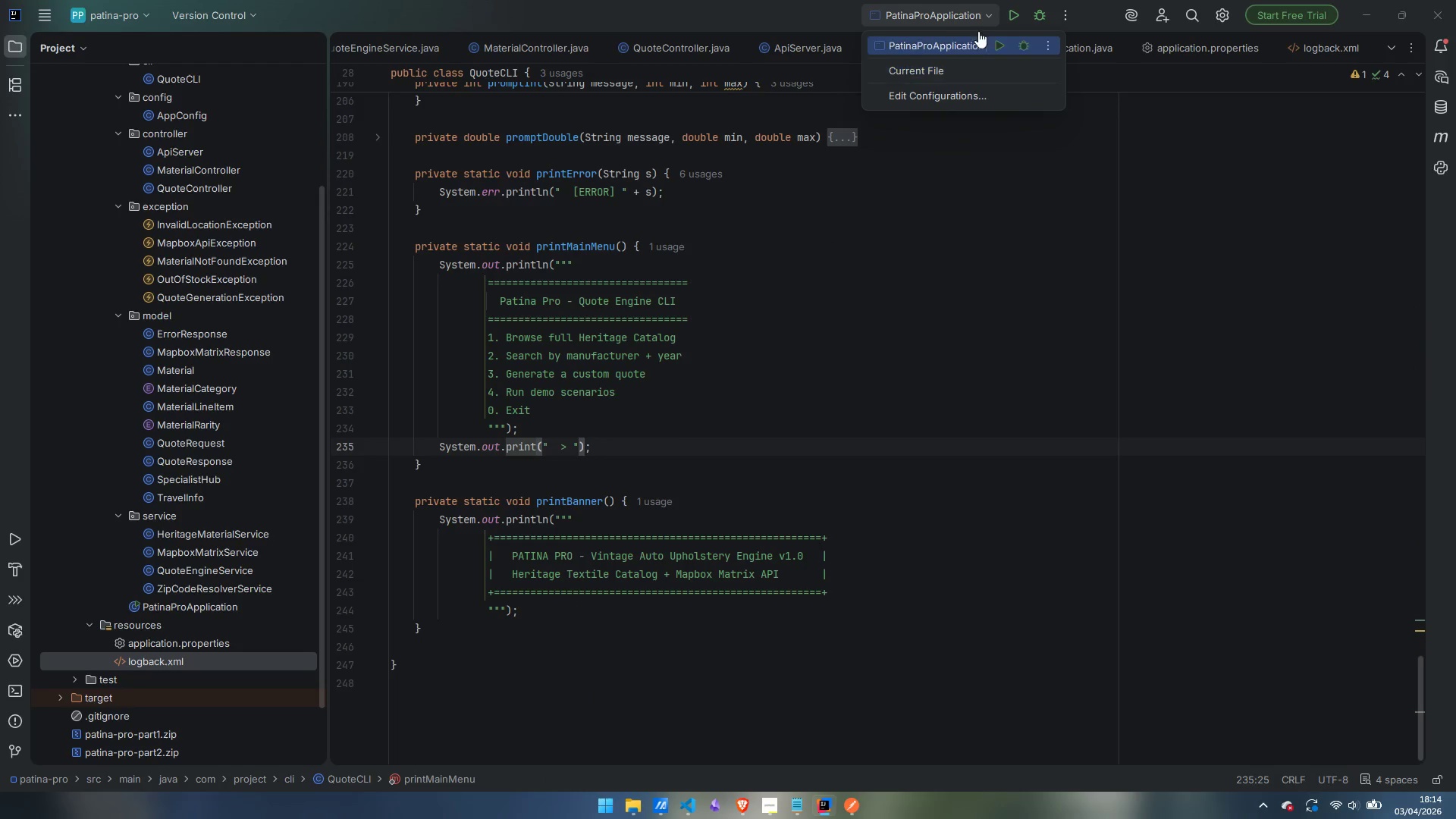 
left_click([1012, 11])
 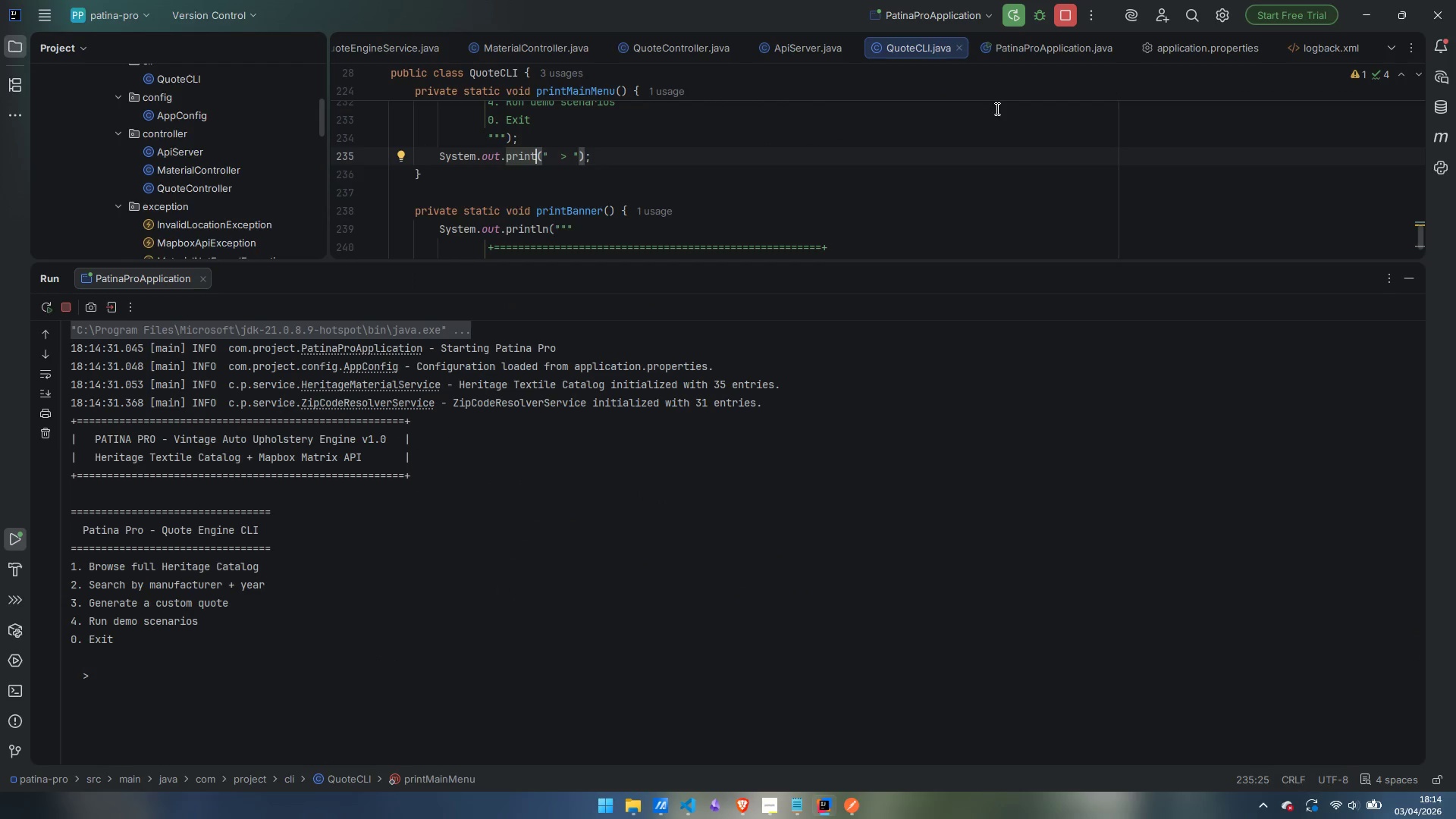 
left_click([249, 677])
 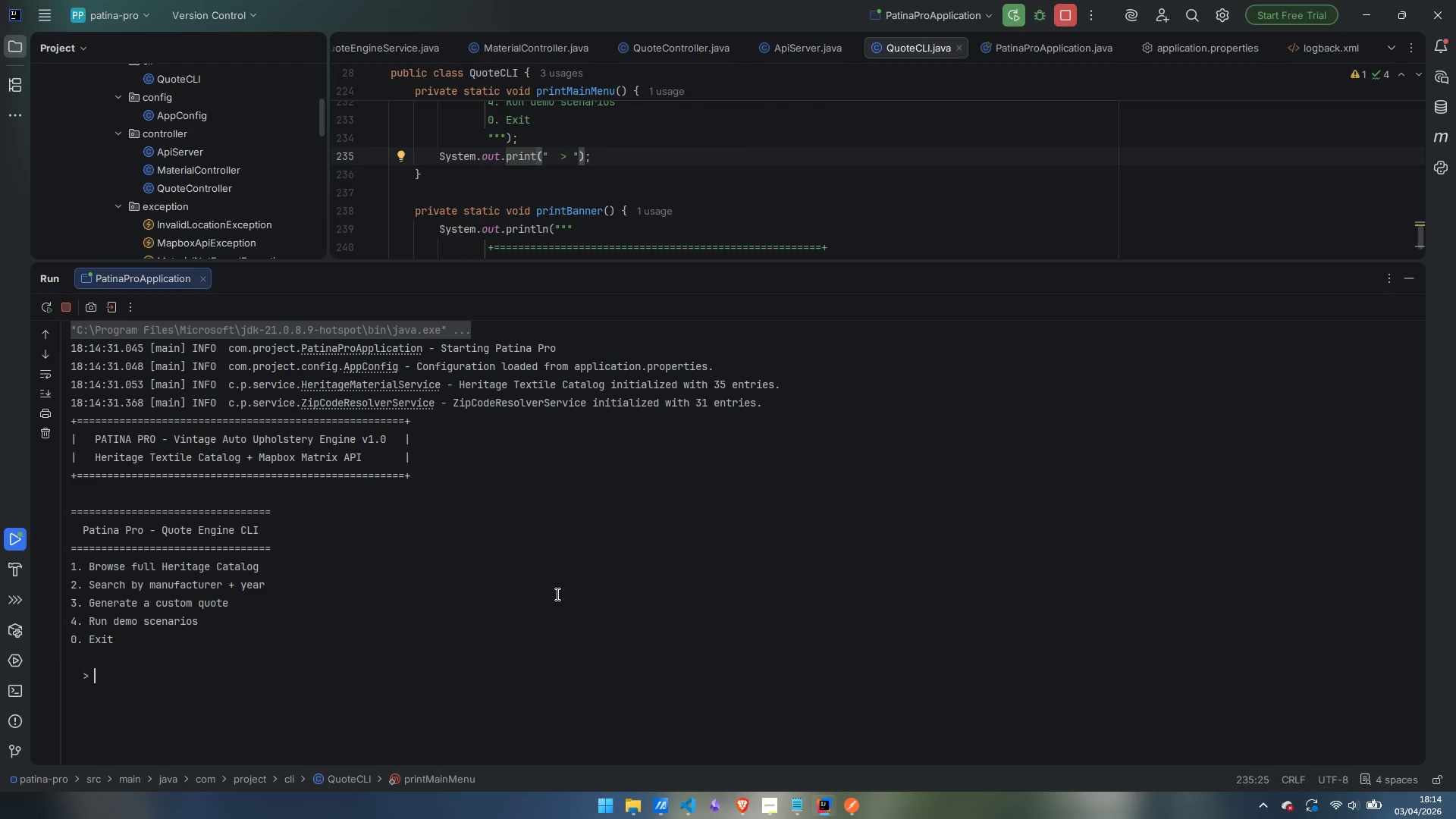 
key(1)
 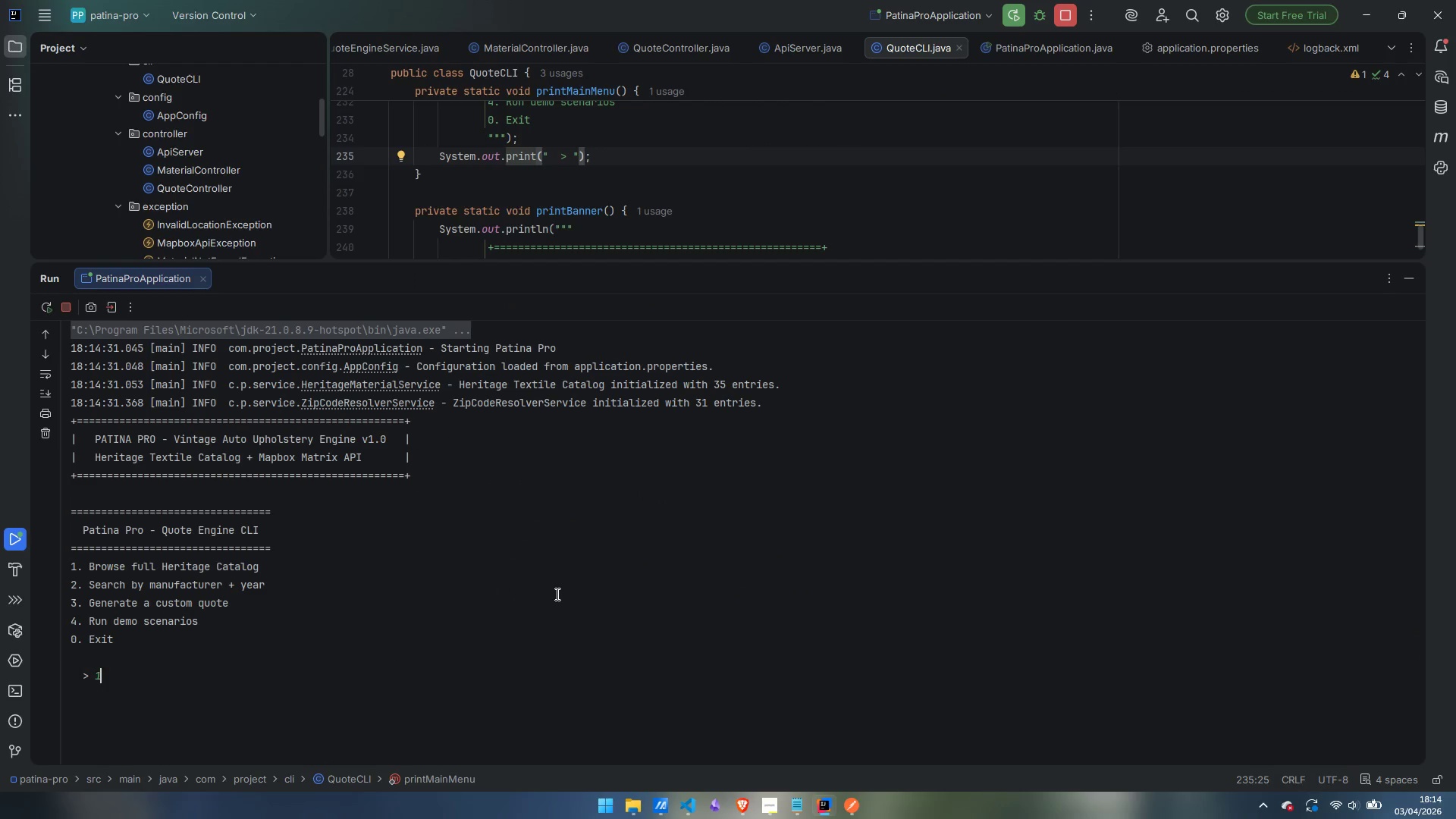 
key(Enter)
 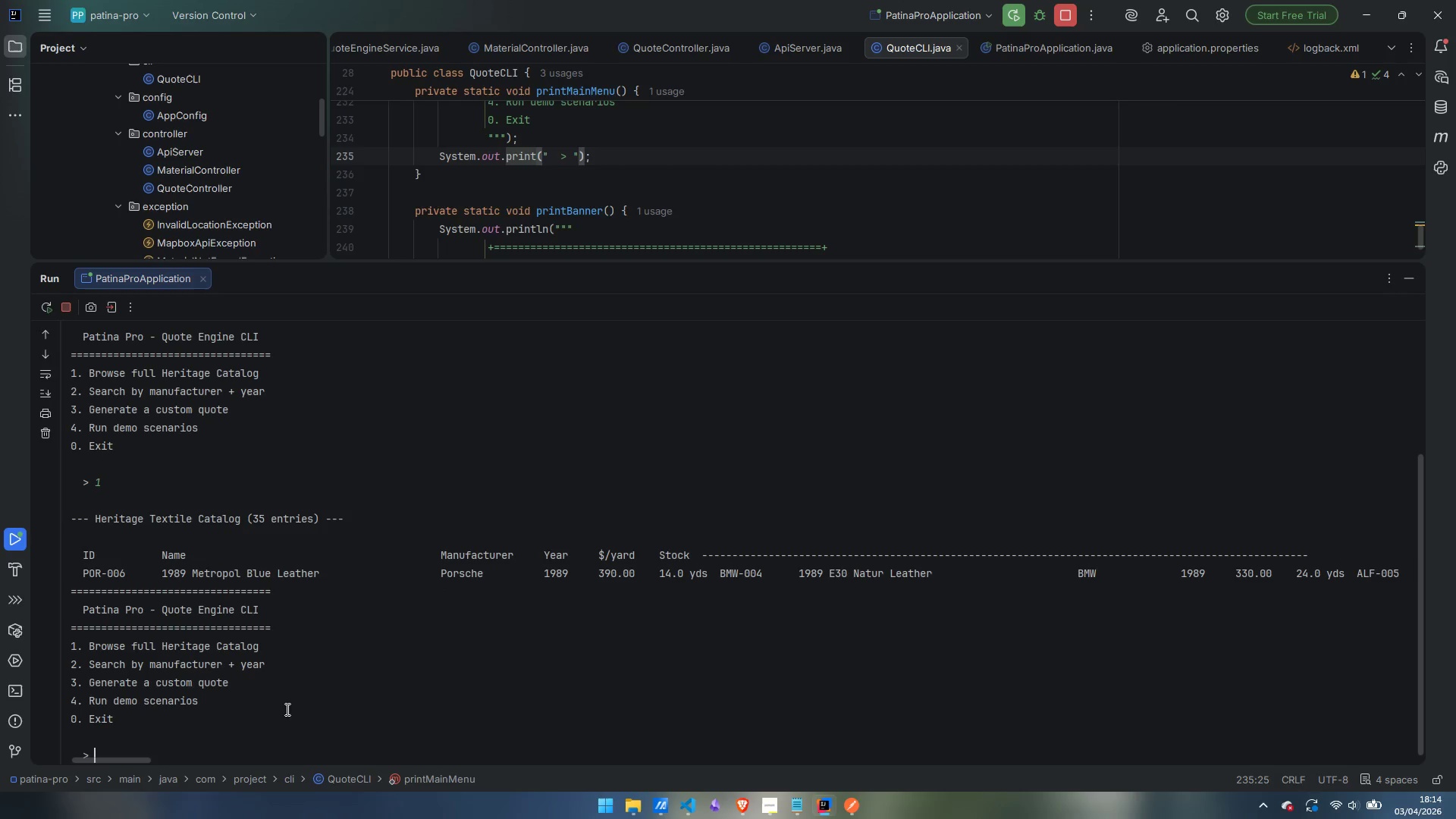 
left_click_drag(start_coordinate=[138, 761], to_coordinate=[116, 741])
 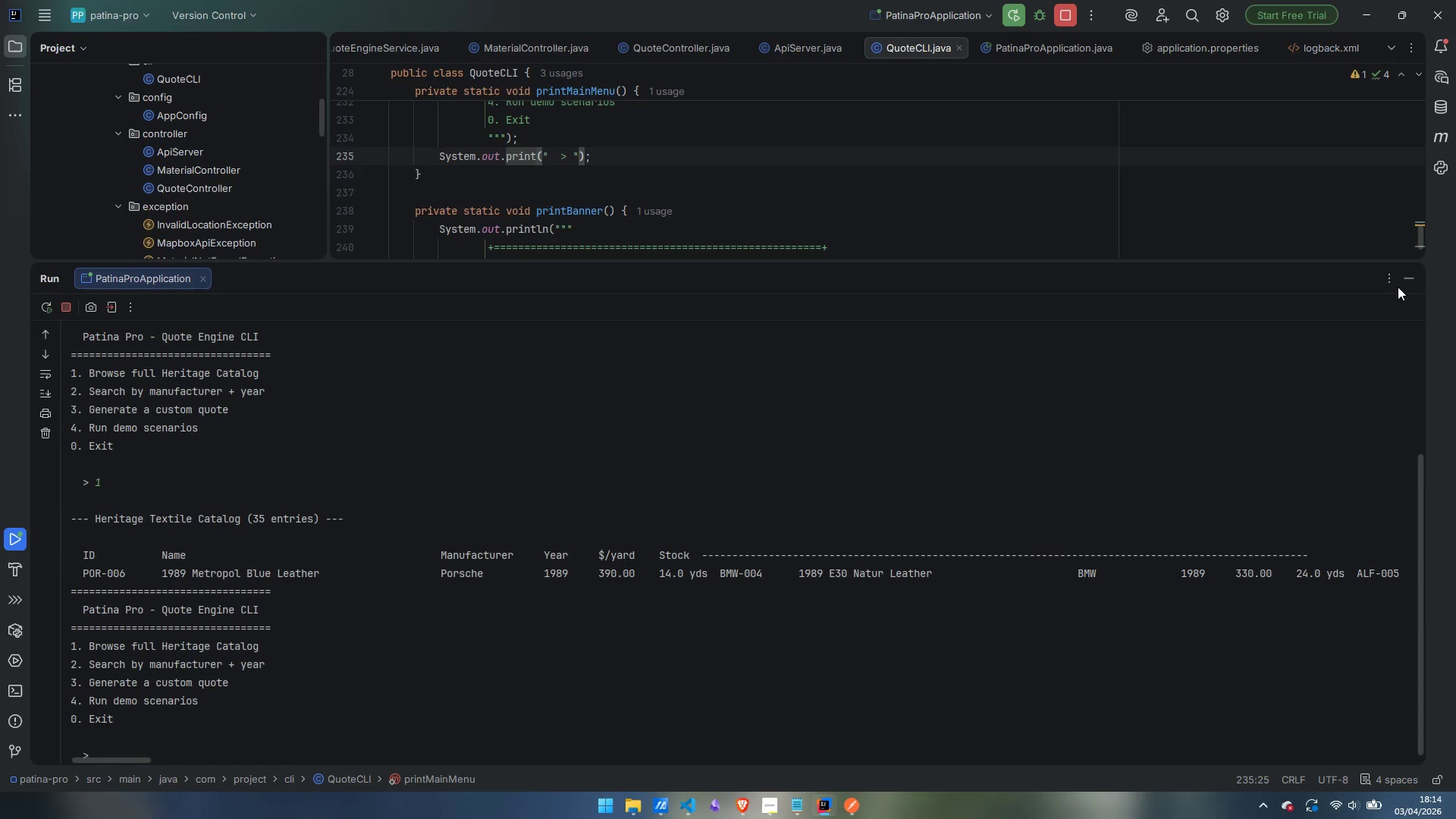 
left_click([1407, 284])
 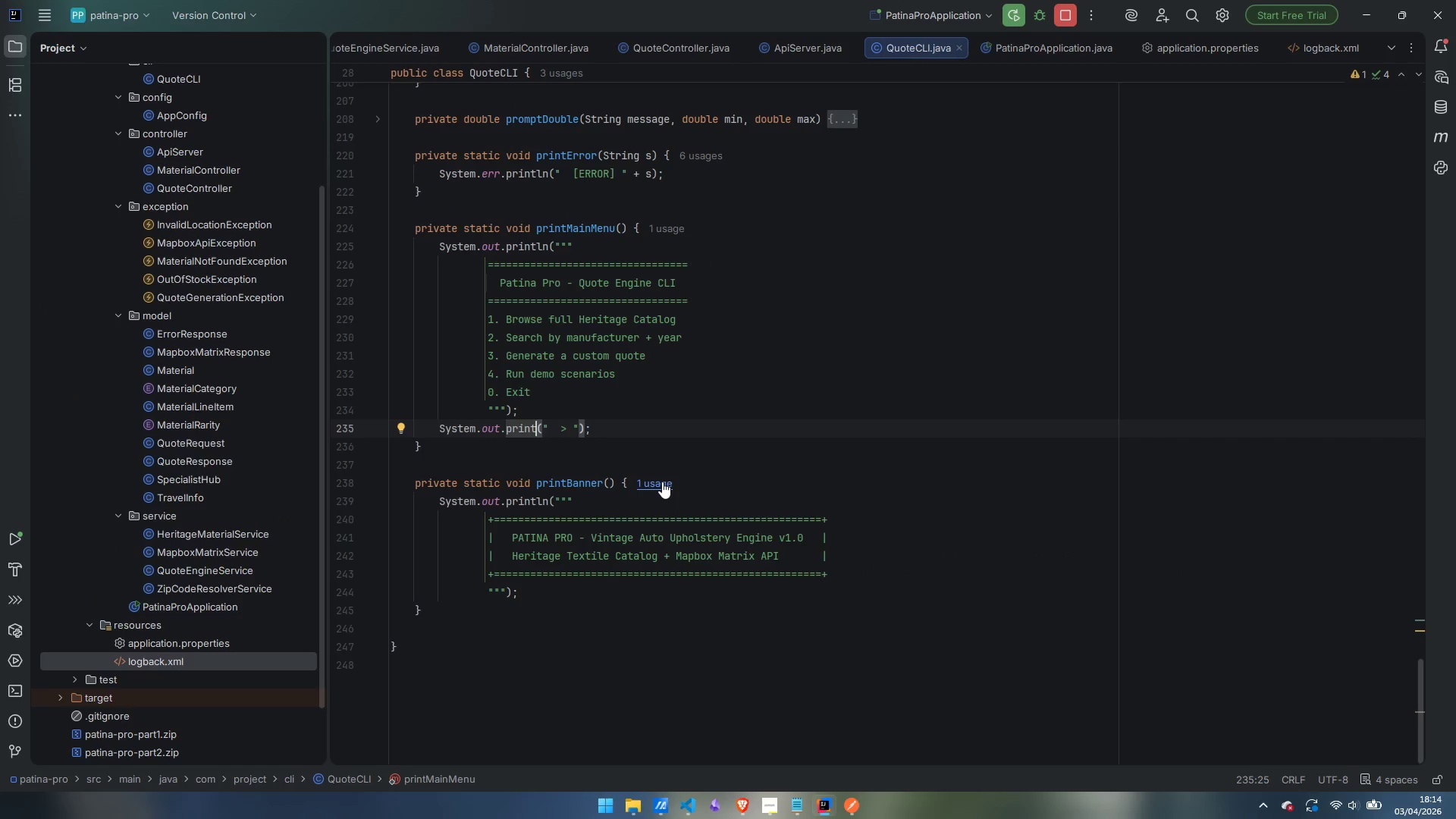 
scroll: coordinate [752, 488], scroll_direction: up, amount: 41.0
 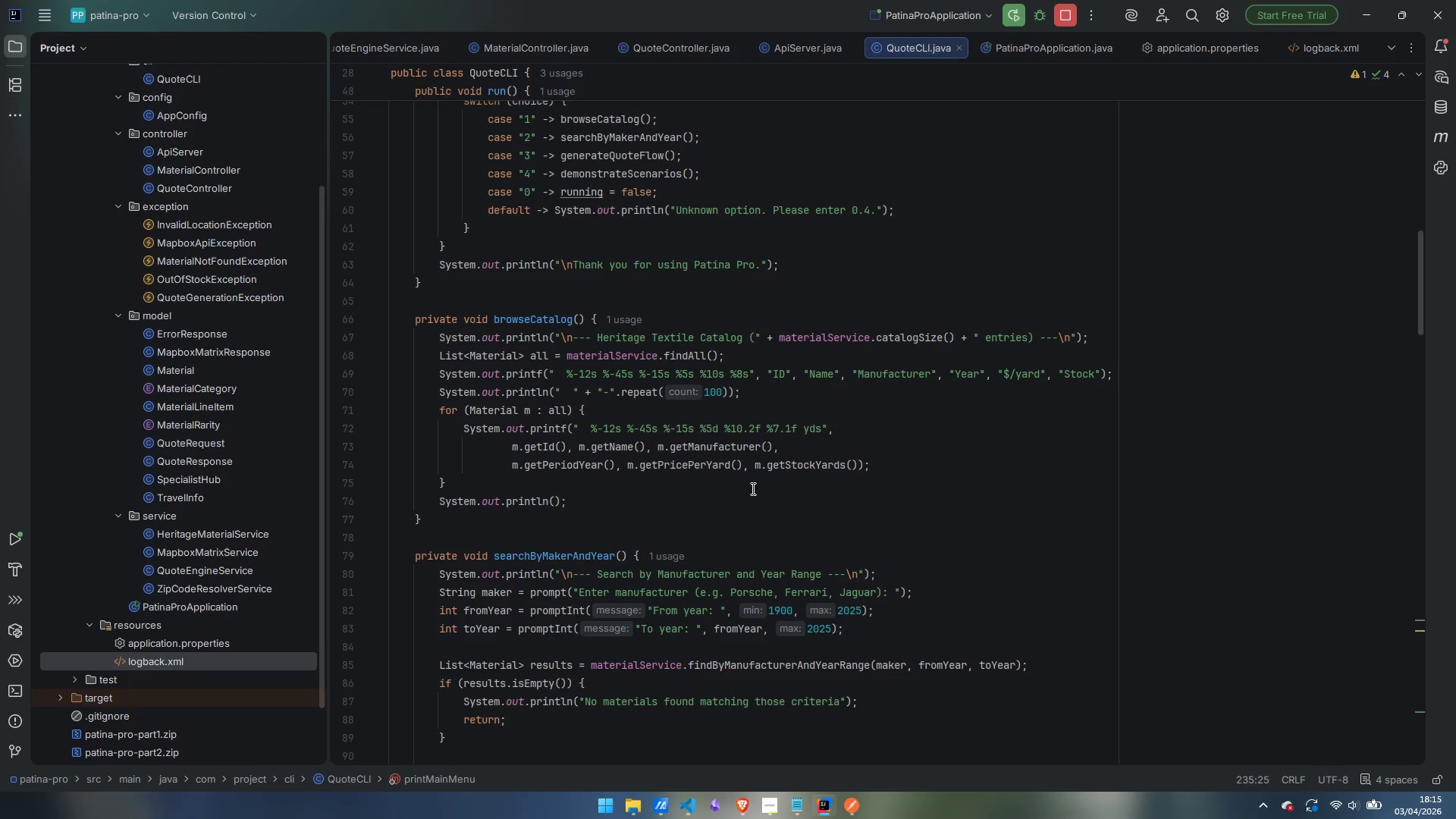 
wait(8.61)
 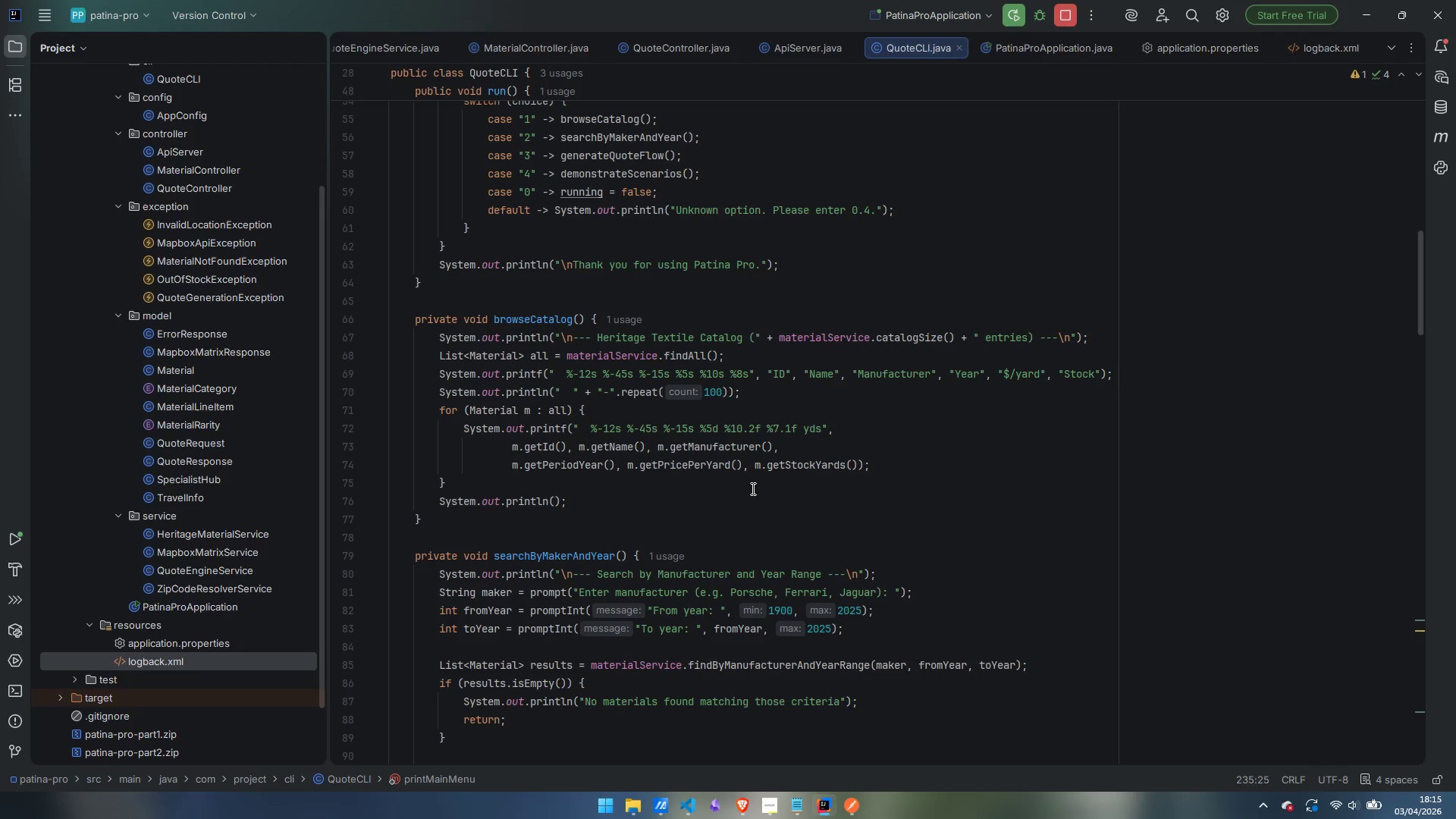 
mouse_move([557, 433])
 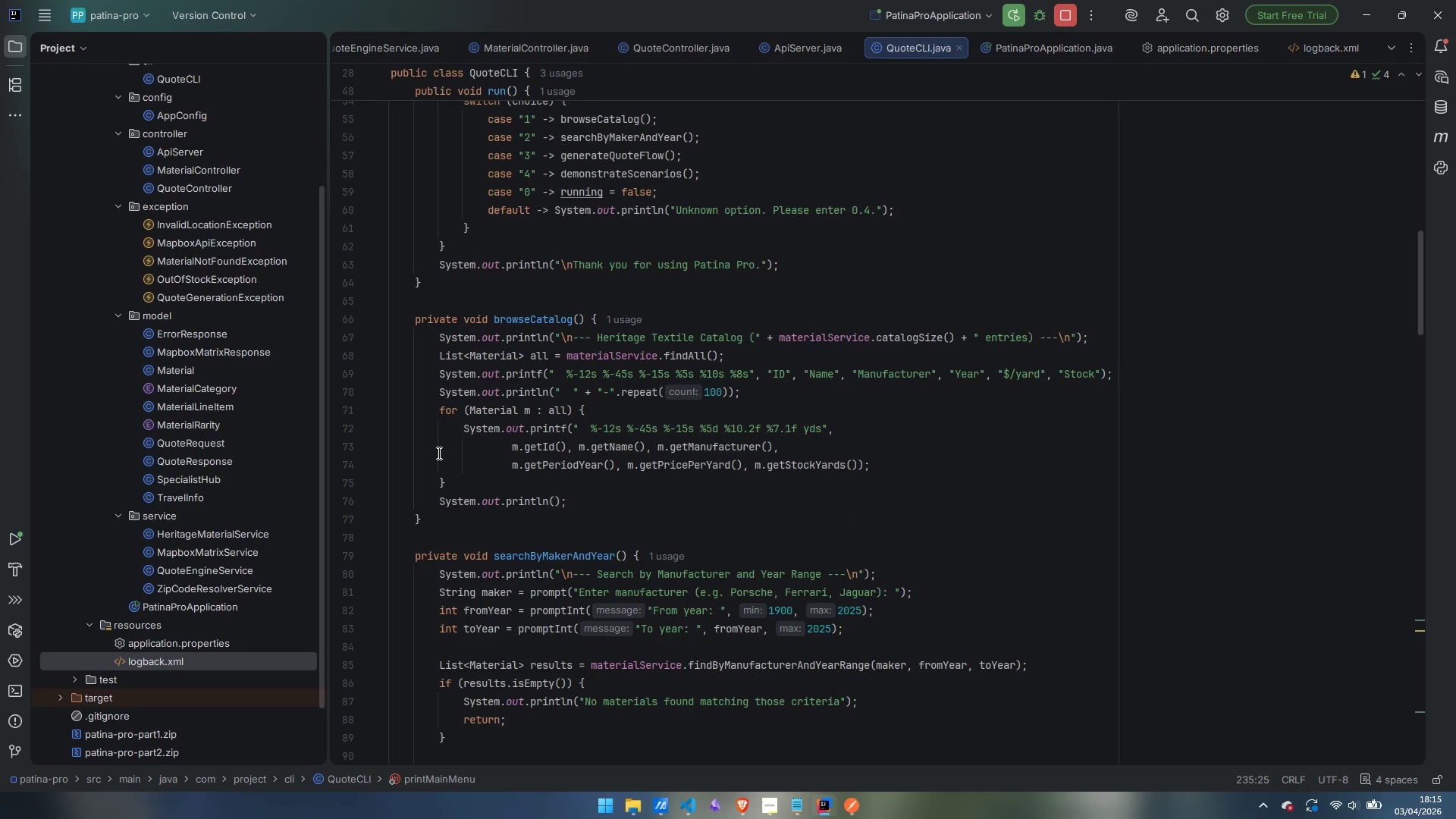 
mouse_move([566, 426])
 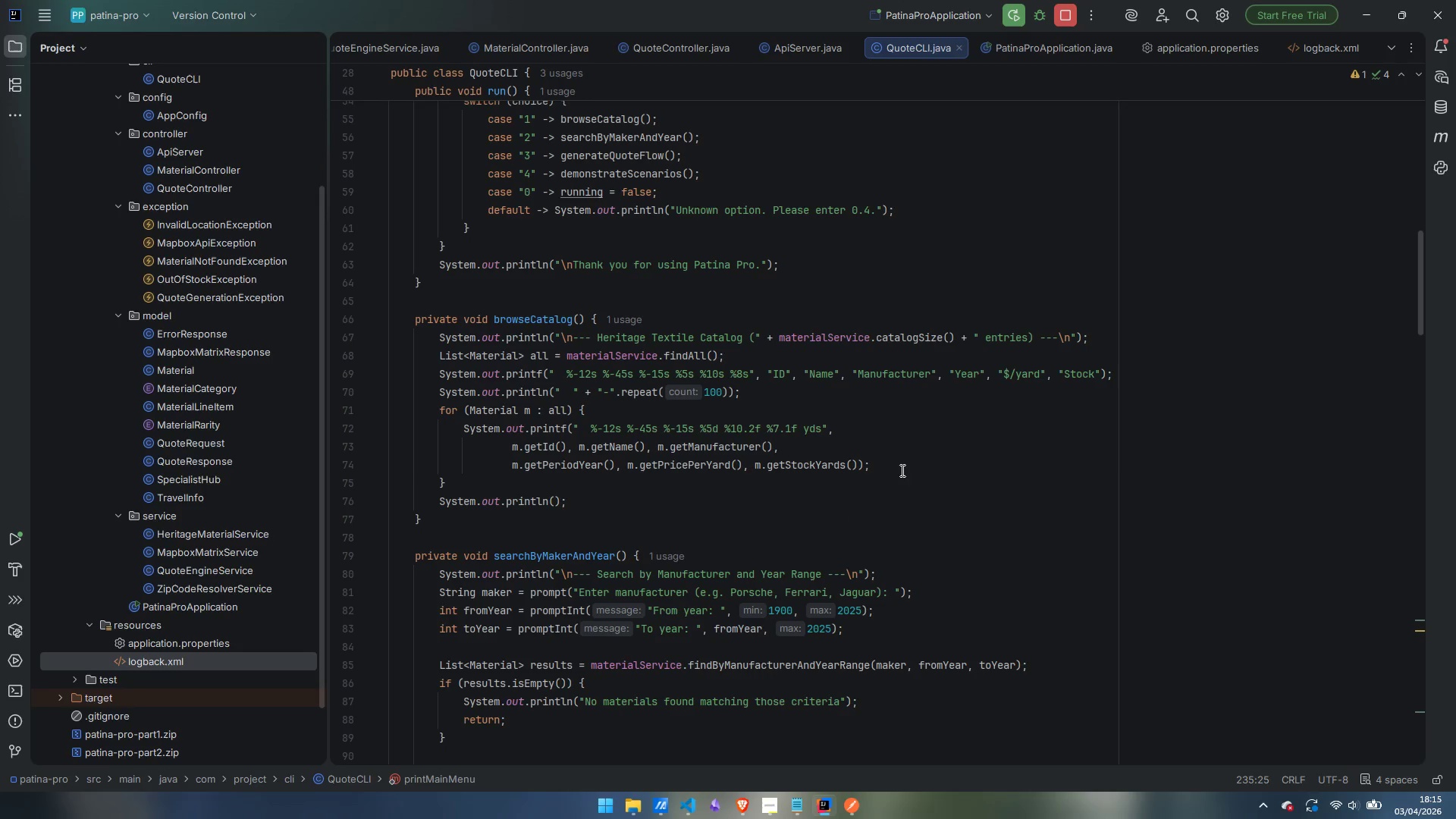 
left_click([893, 465])
 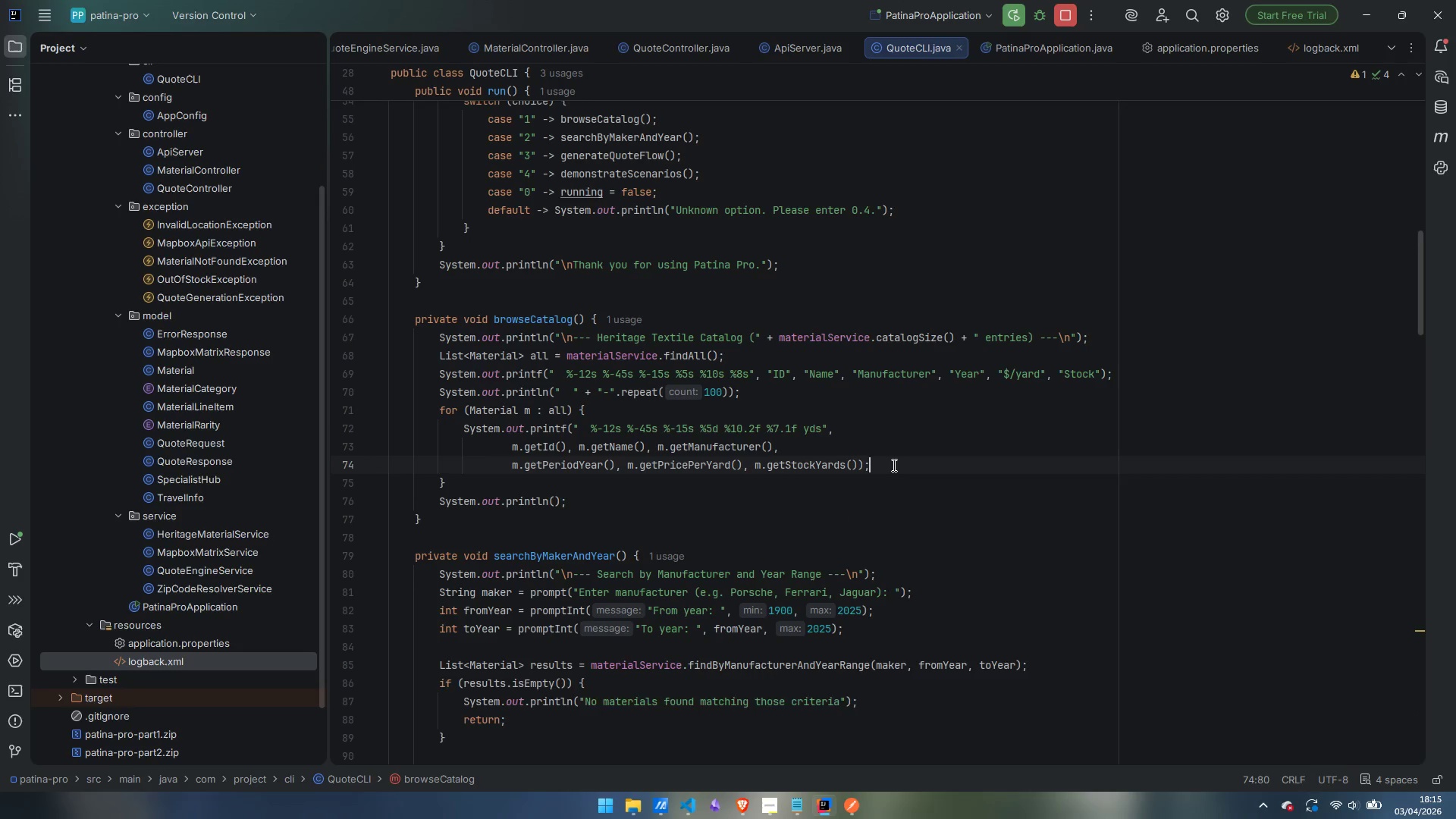 
key(Enter)
 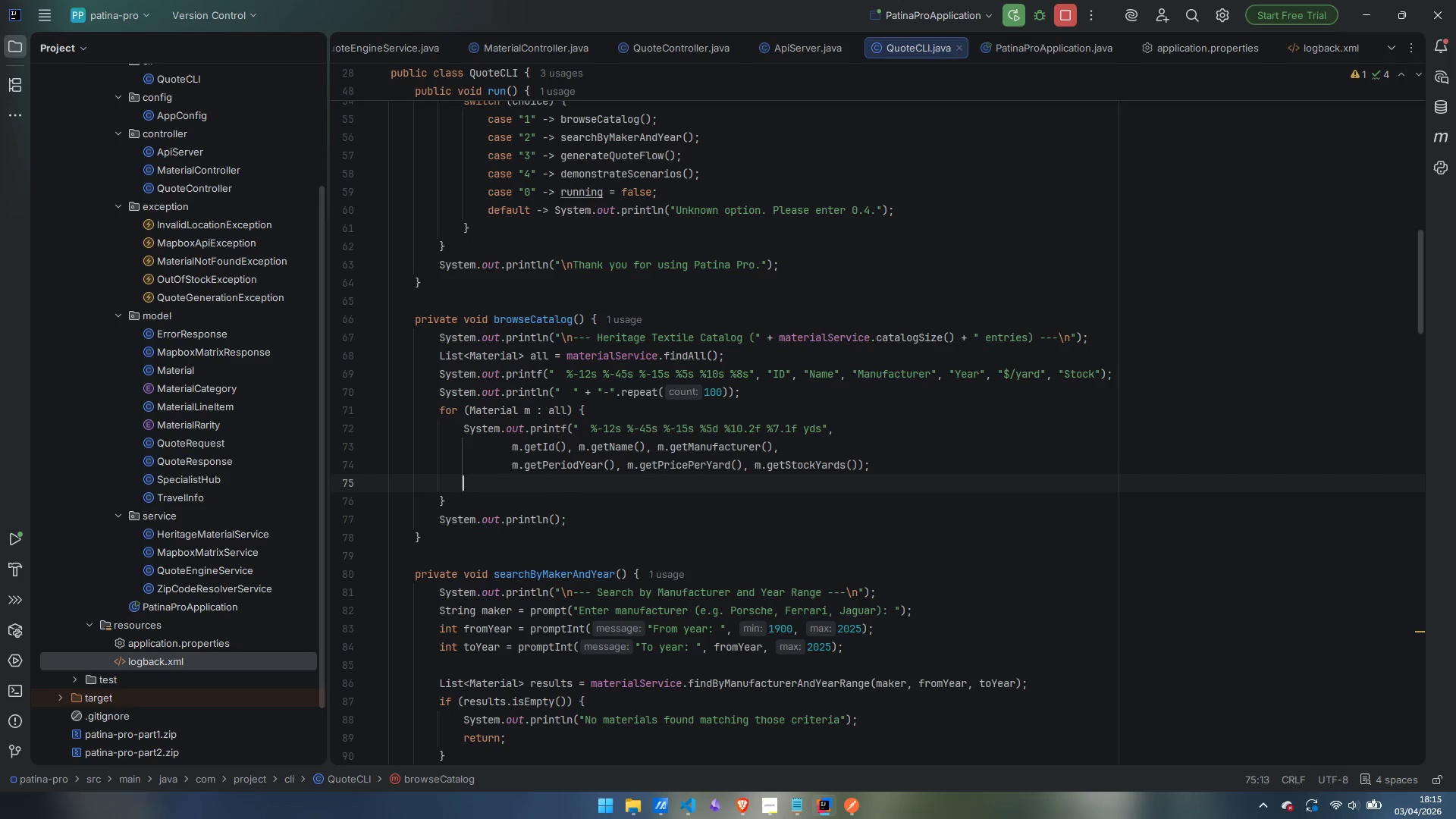 
type(sour)
key(Backspace)
type(t)
key(Tab)
 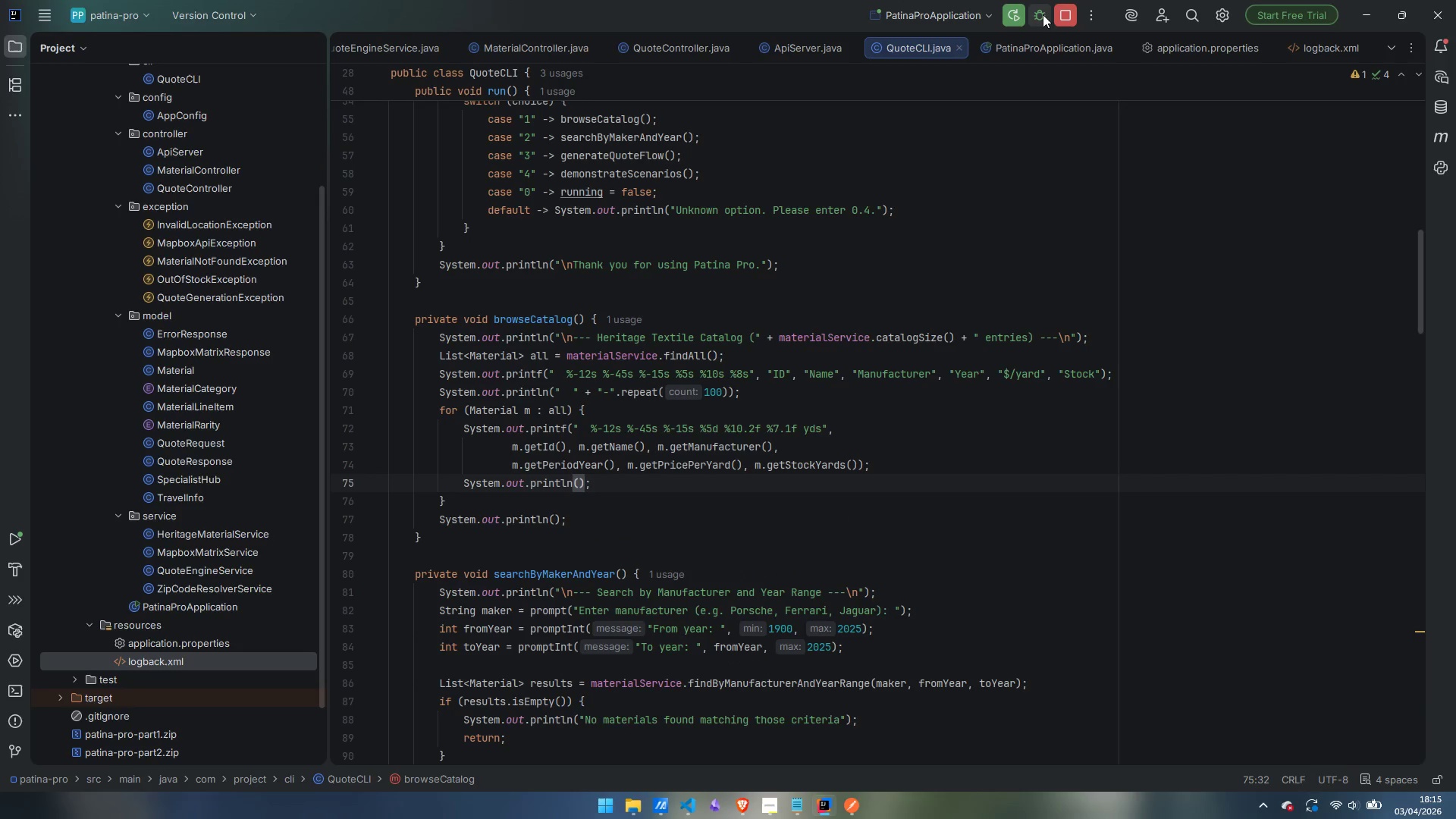 
left_click([1013, 17])
 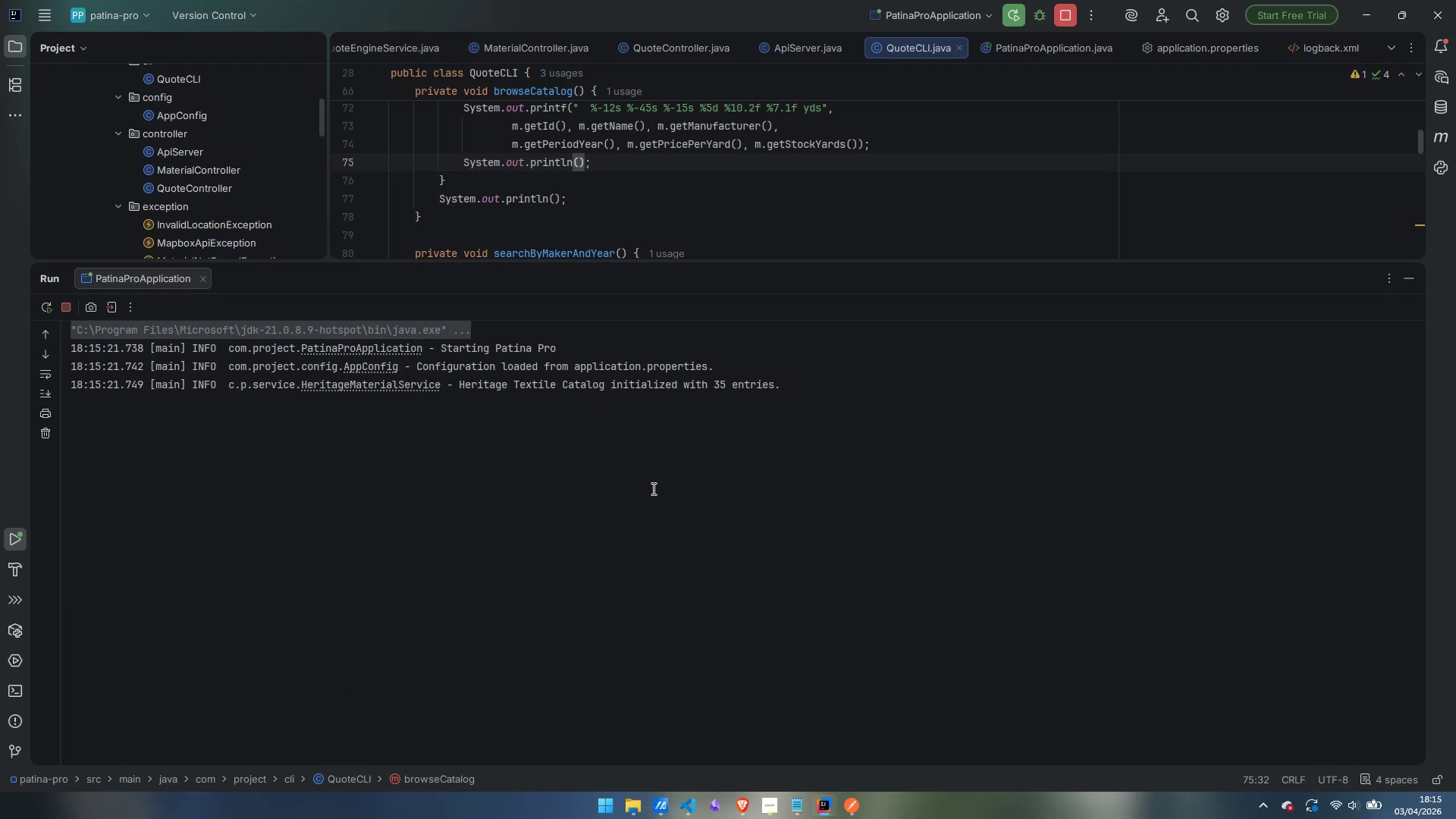 
left_click([437, 686])
 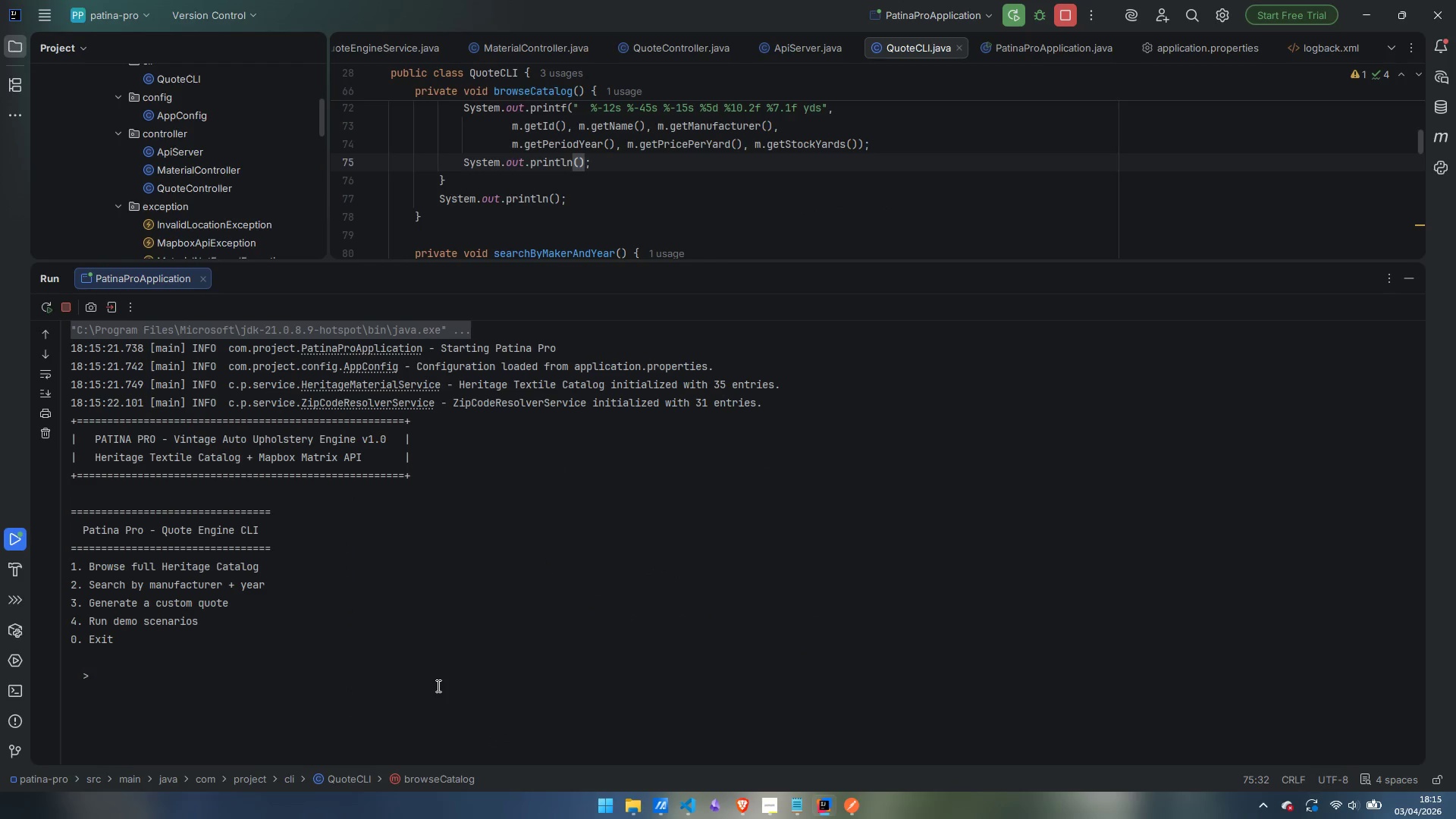 
key(1)
 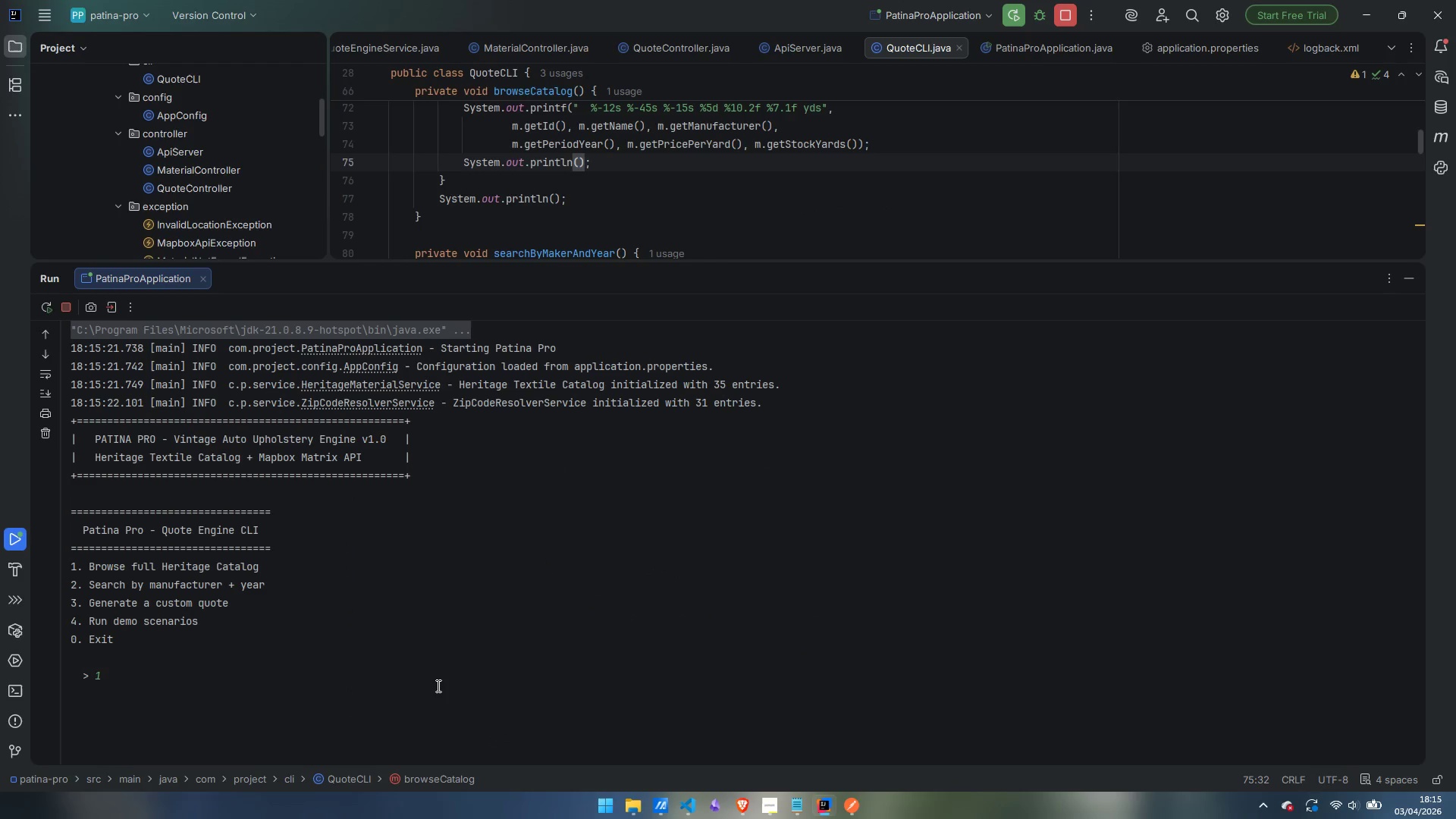 
key(Enter)
 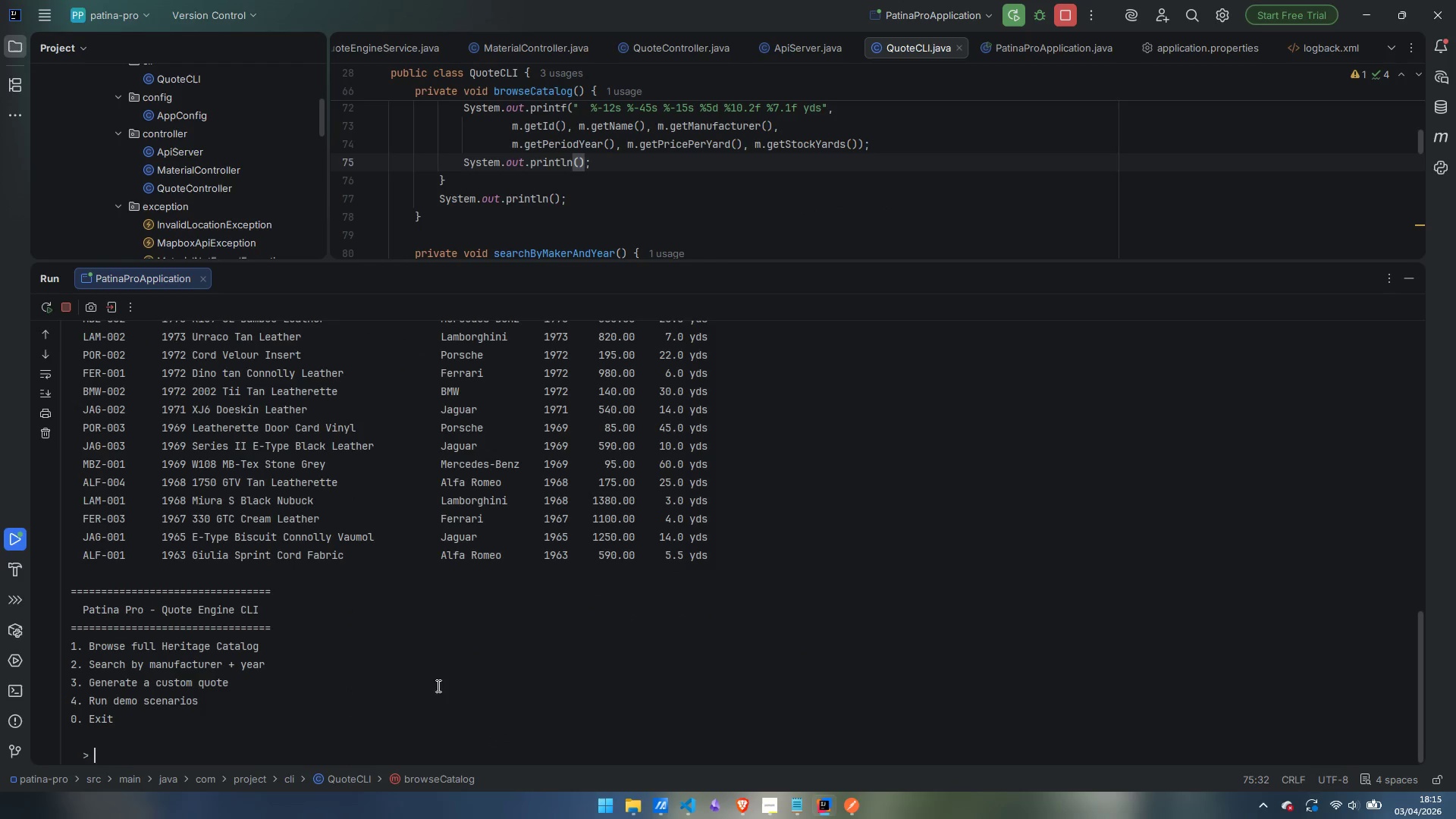 
scroll: coordinate [428, 661], scroll_direction: up, amount: 9.0
 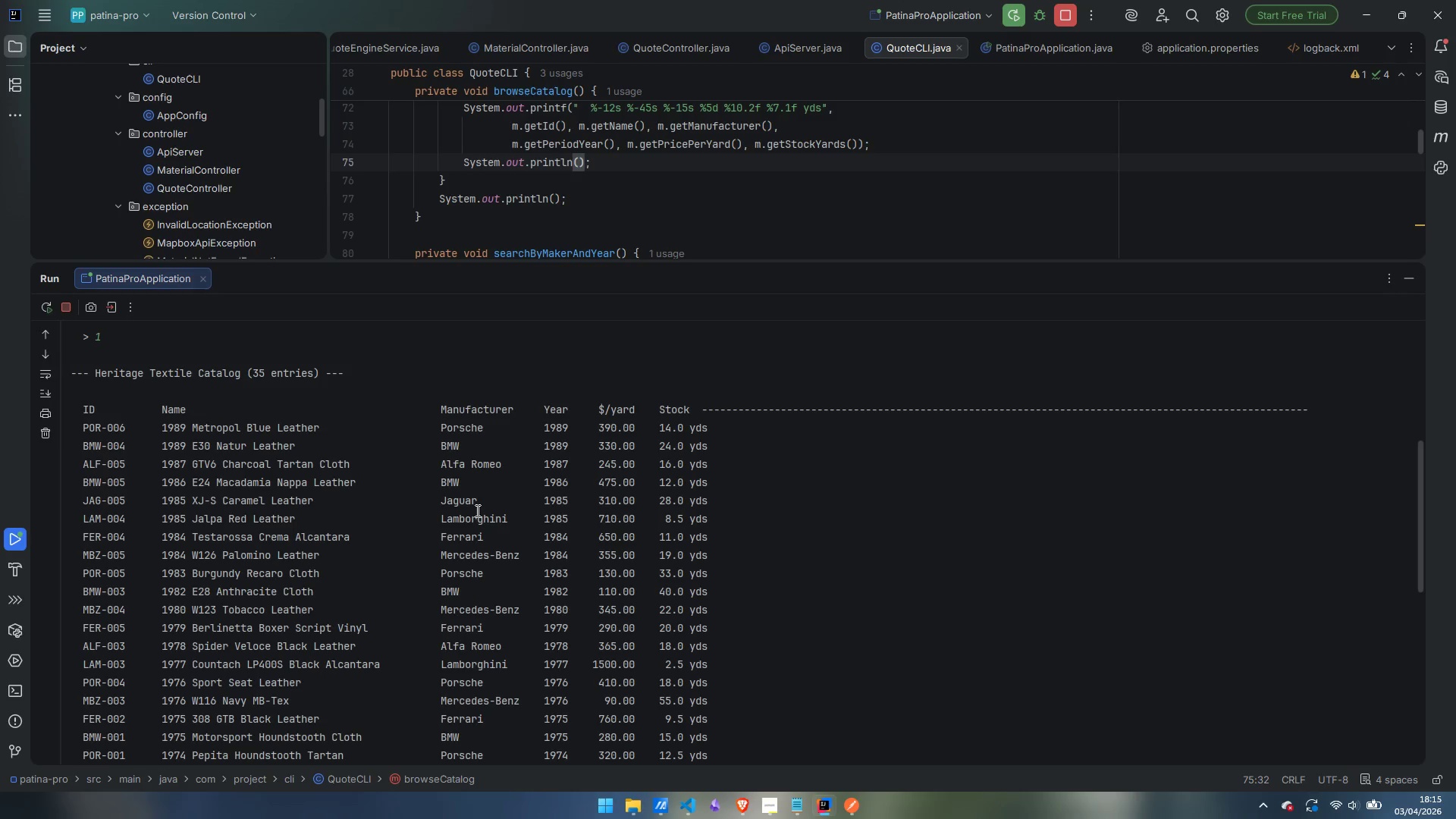 
wait(14.38)
 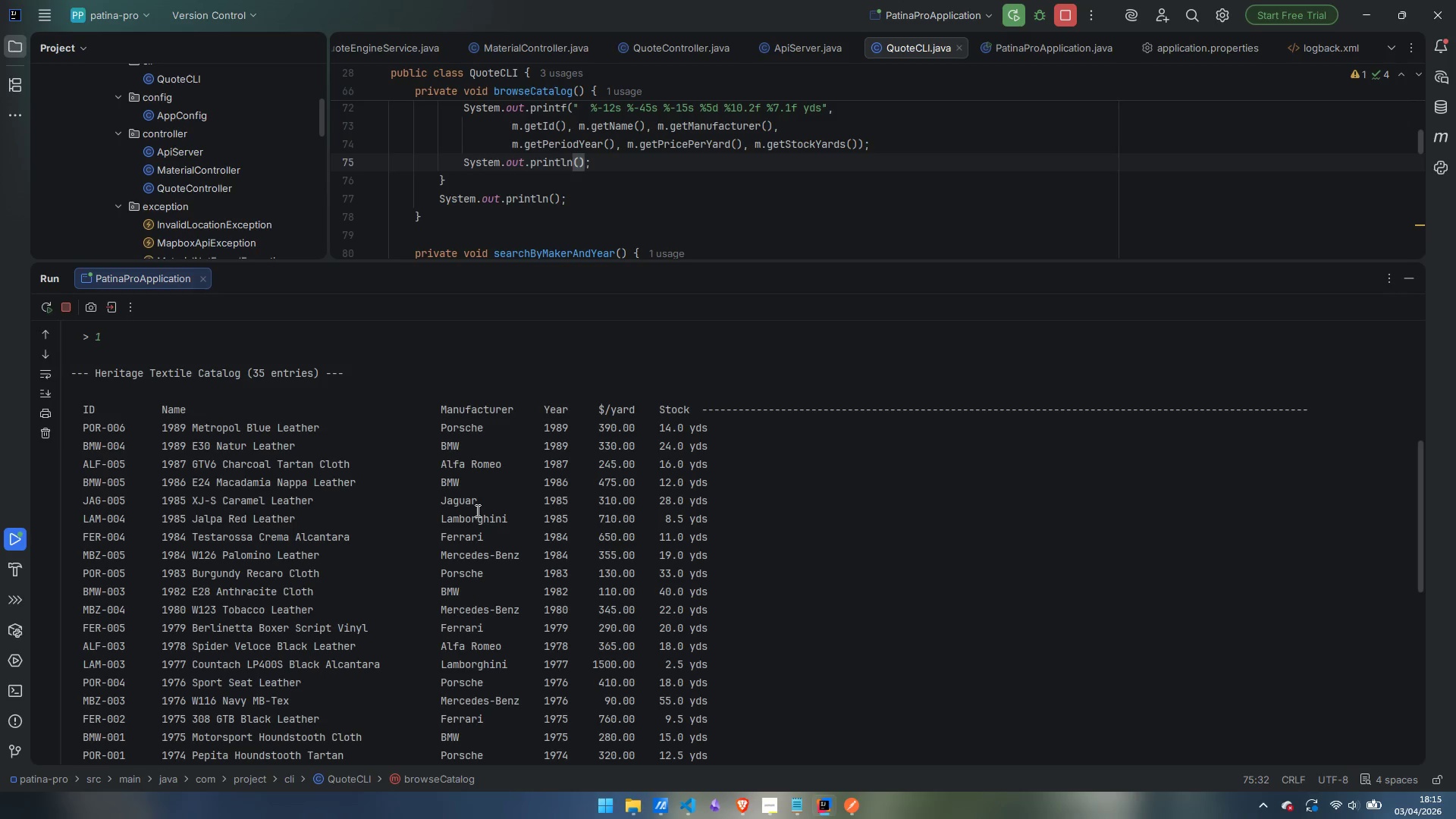 
scroll: coordinate [726, 535], scroll_direction: down, amount: 11.0
 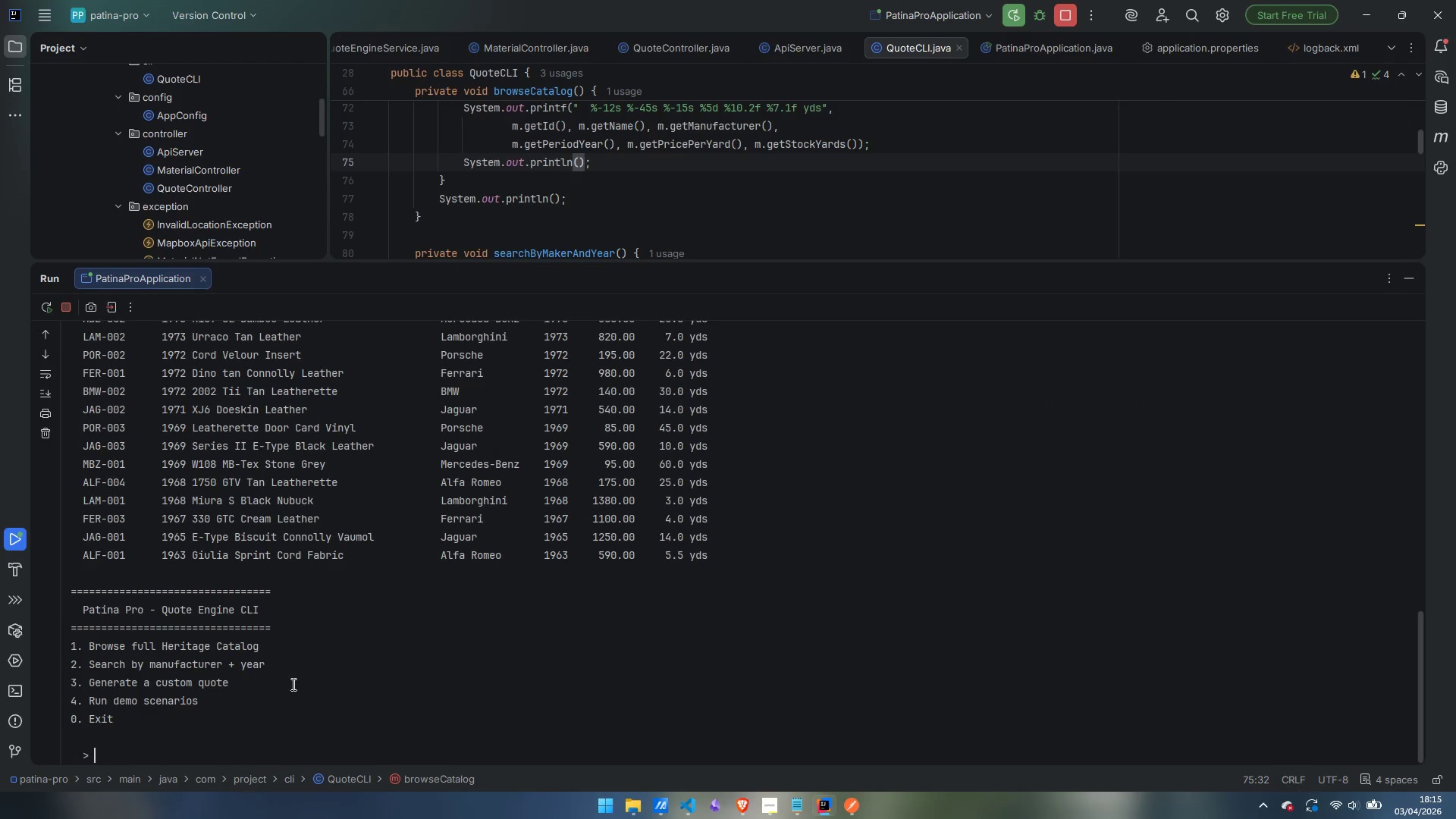 
key(2)
 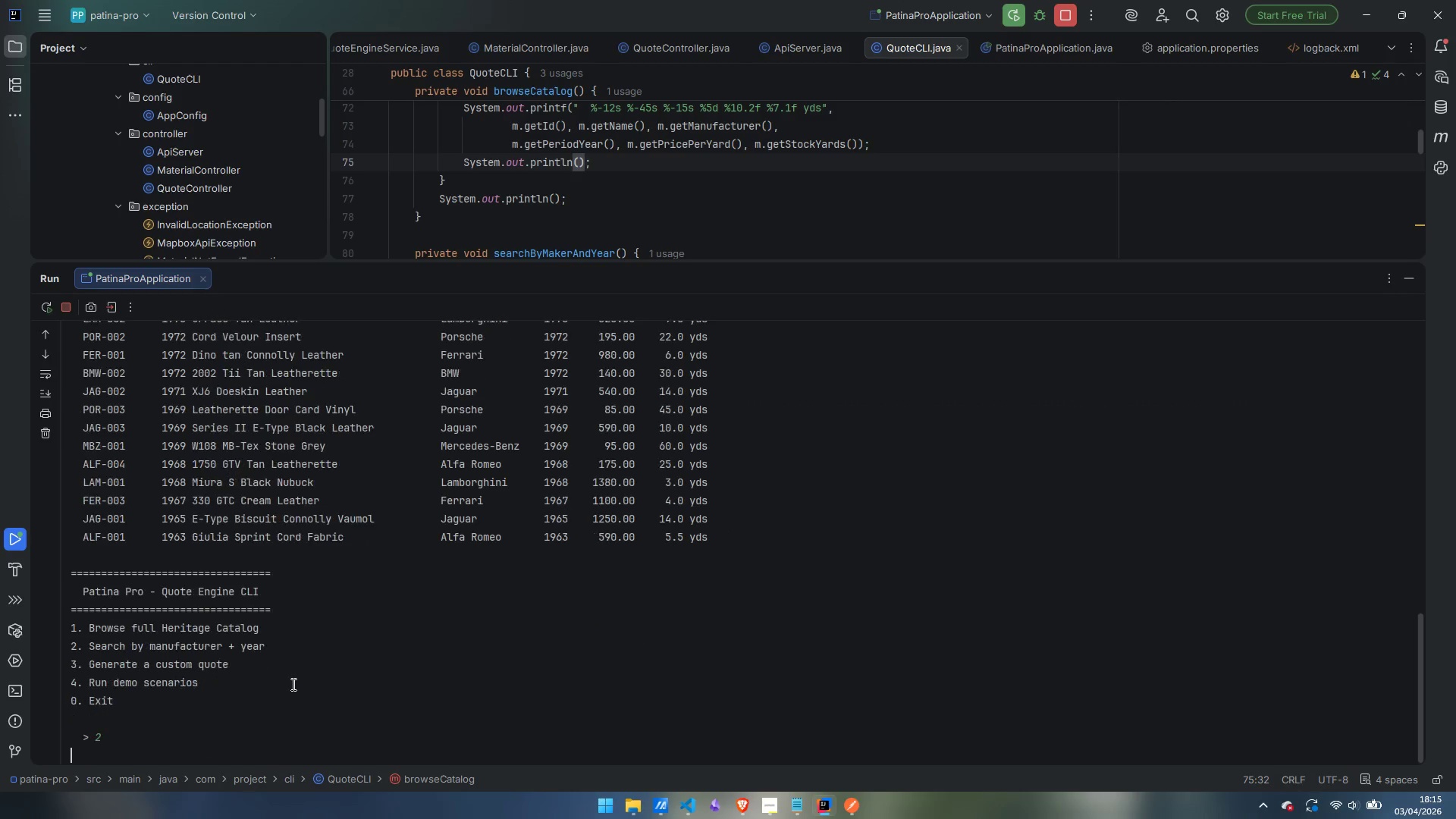 
key(Enter)
 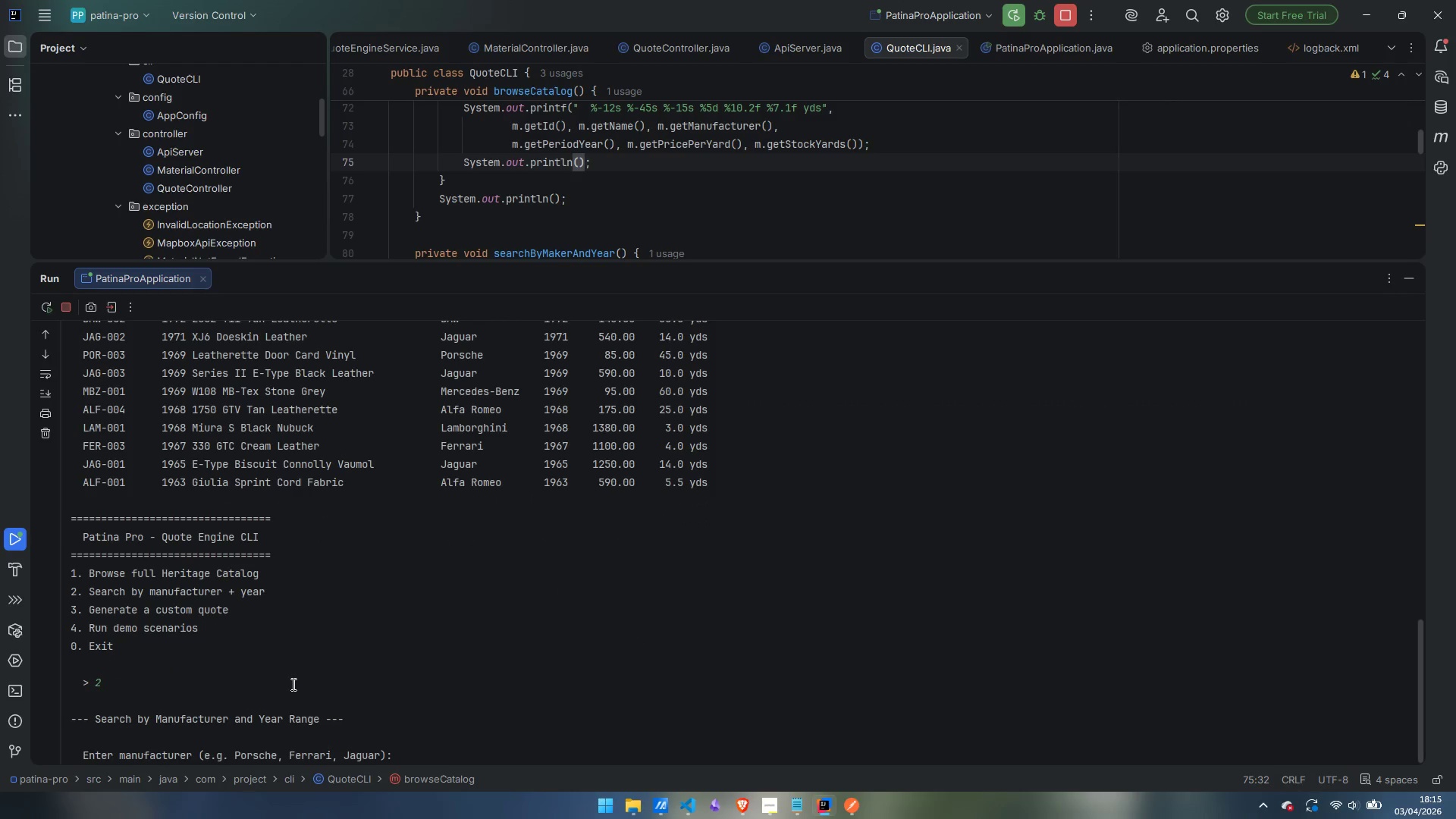 
type(Porsche)
 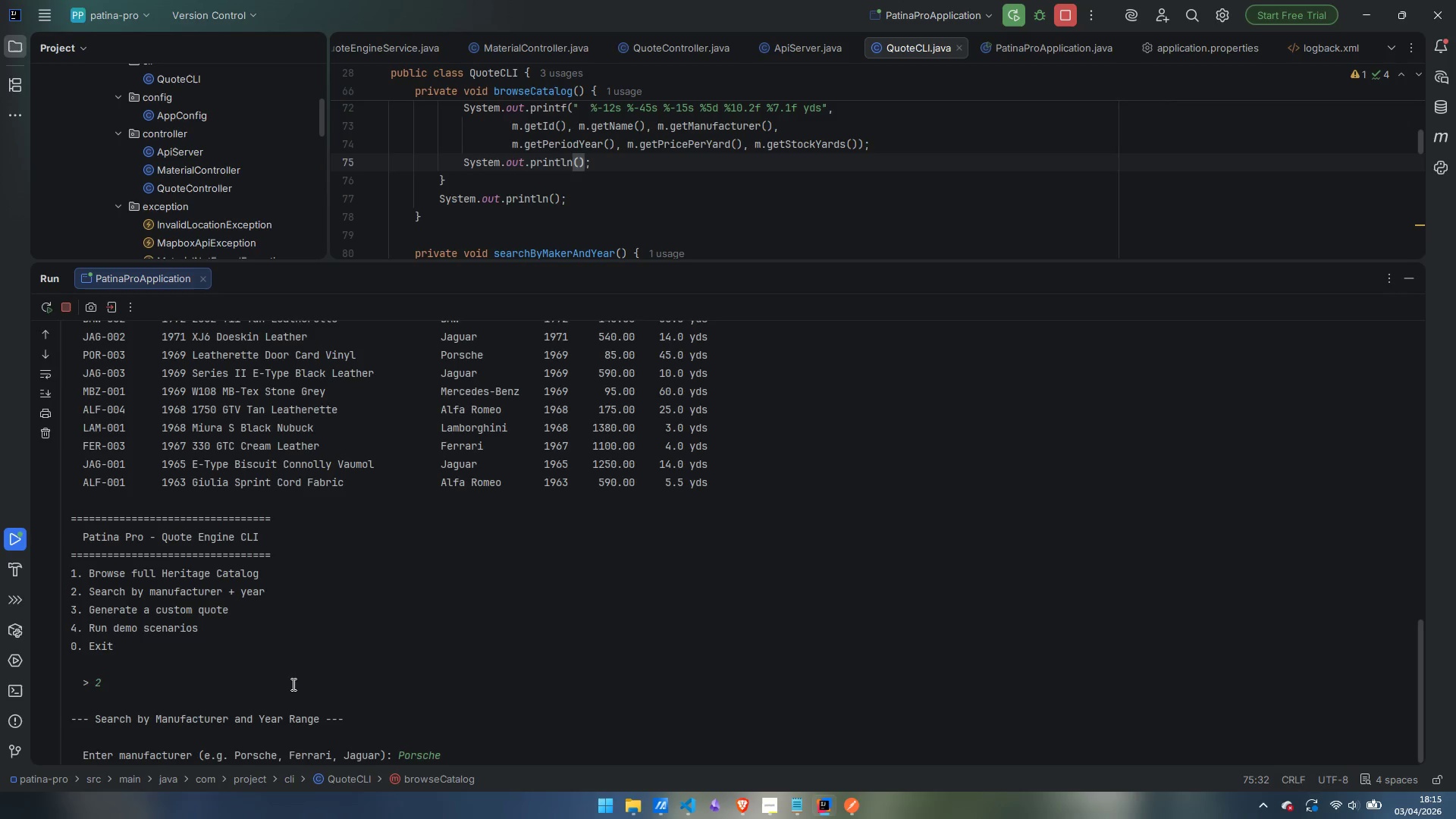 
key(Enter)
 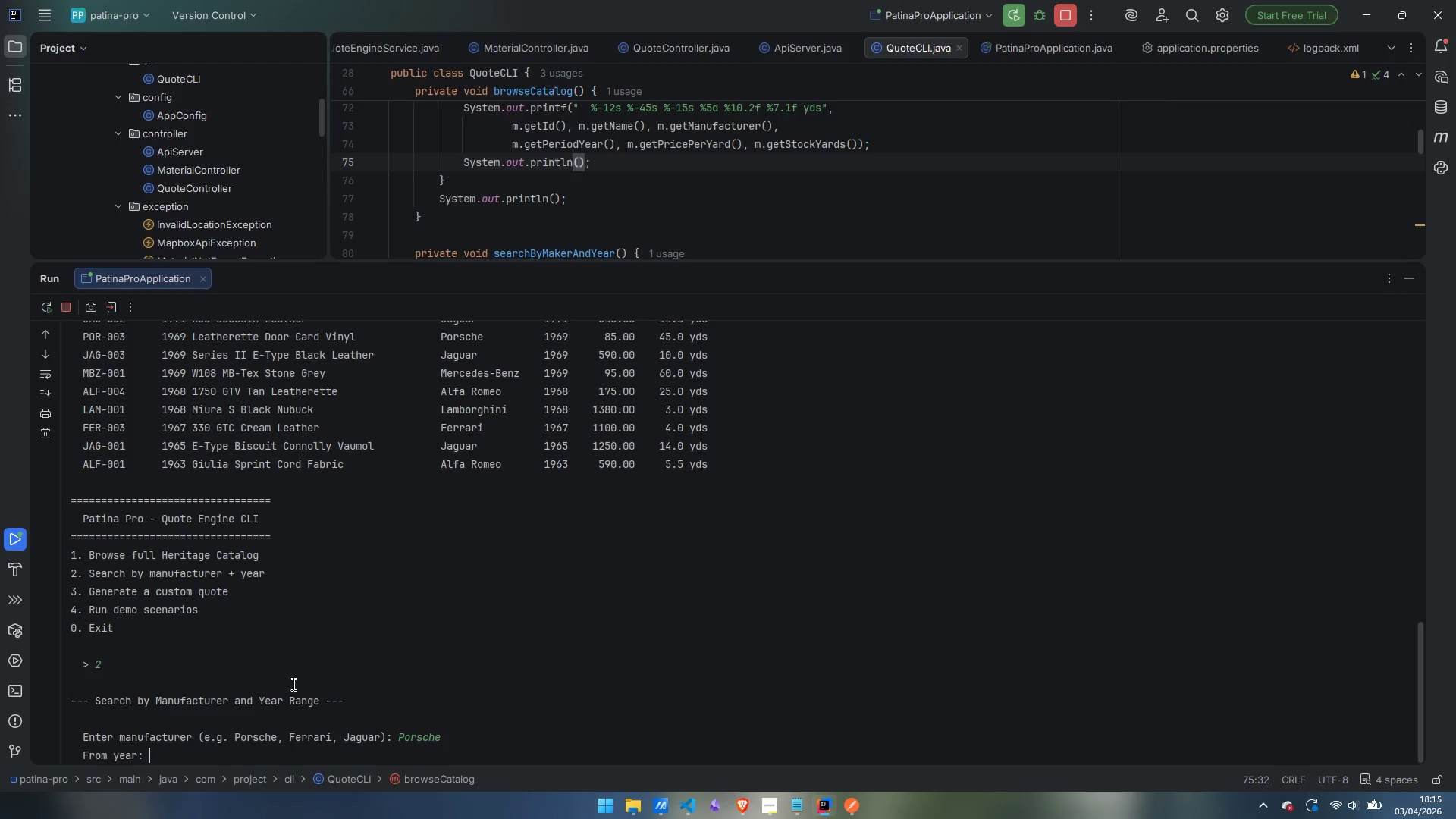 
wait(5.83)
 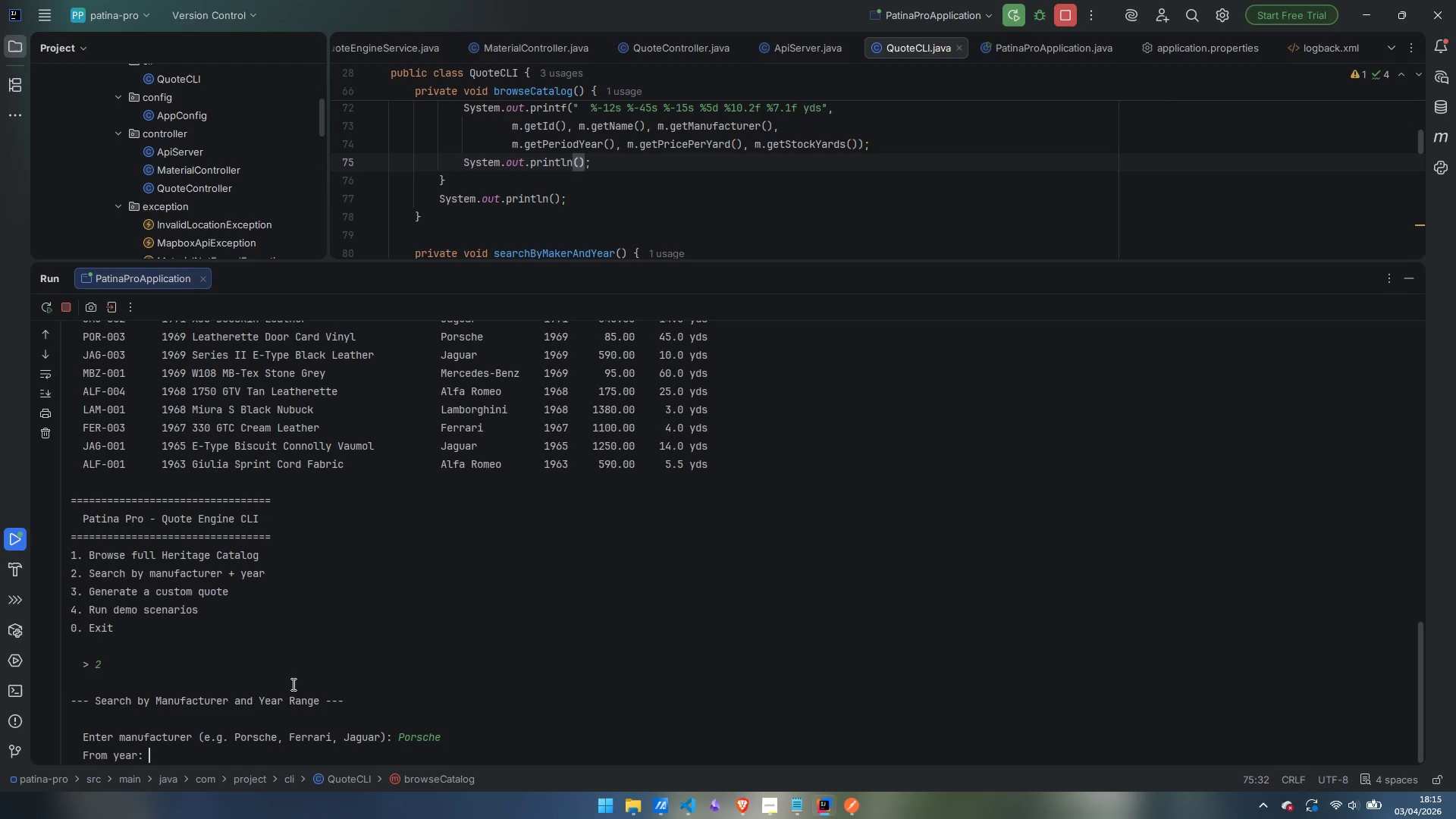 
type(1960)
 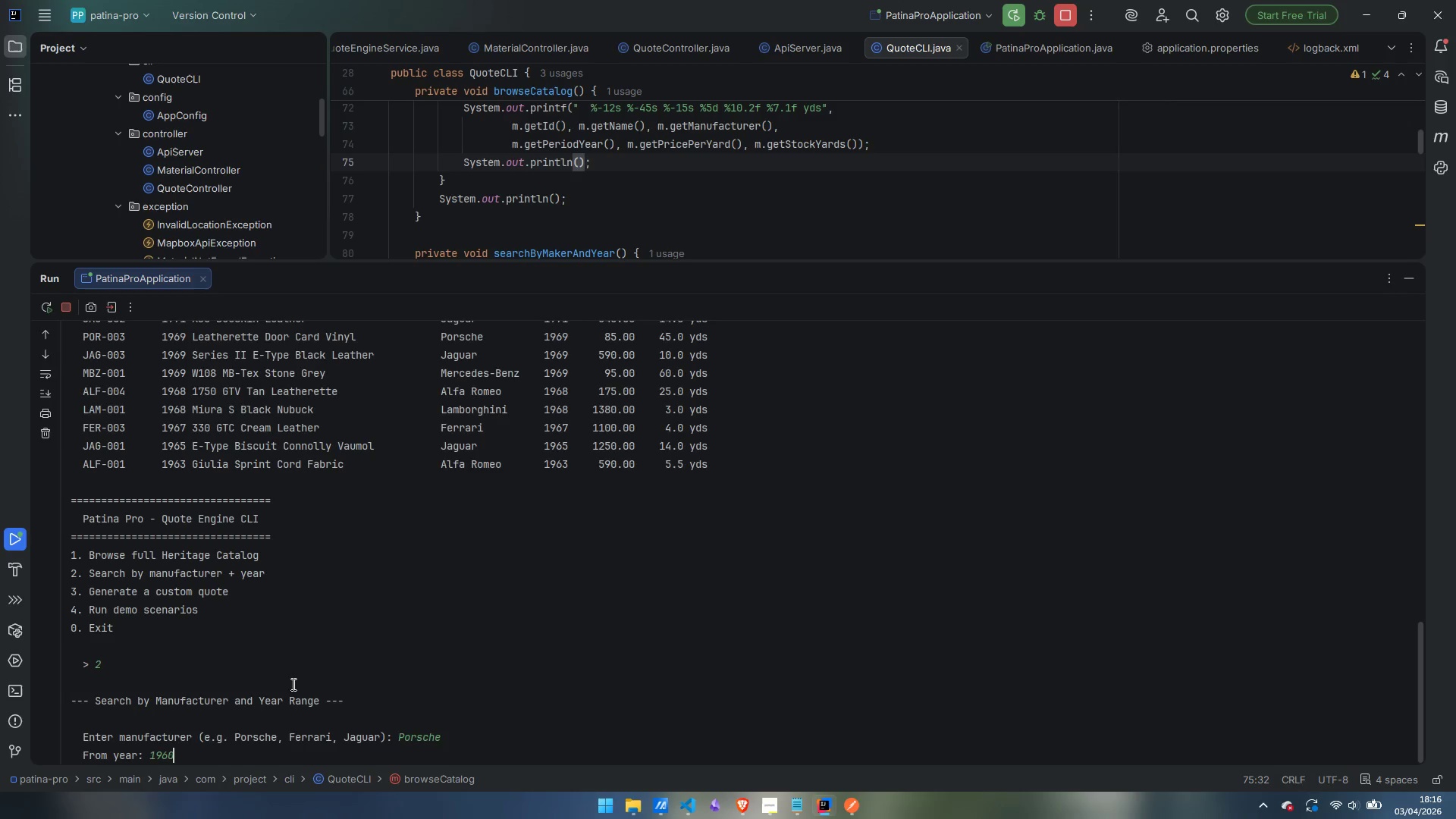 
key(Enter)
 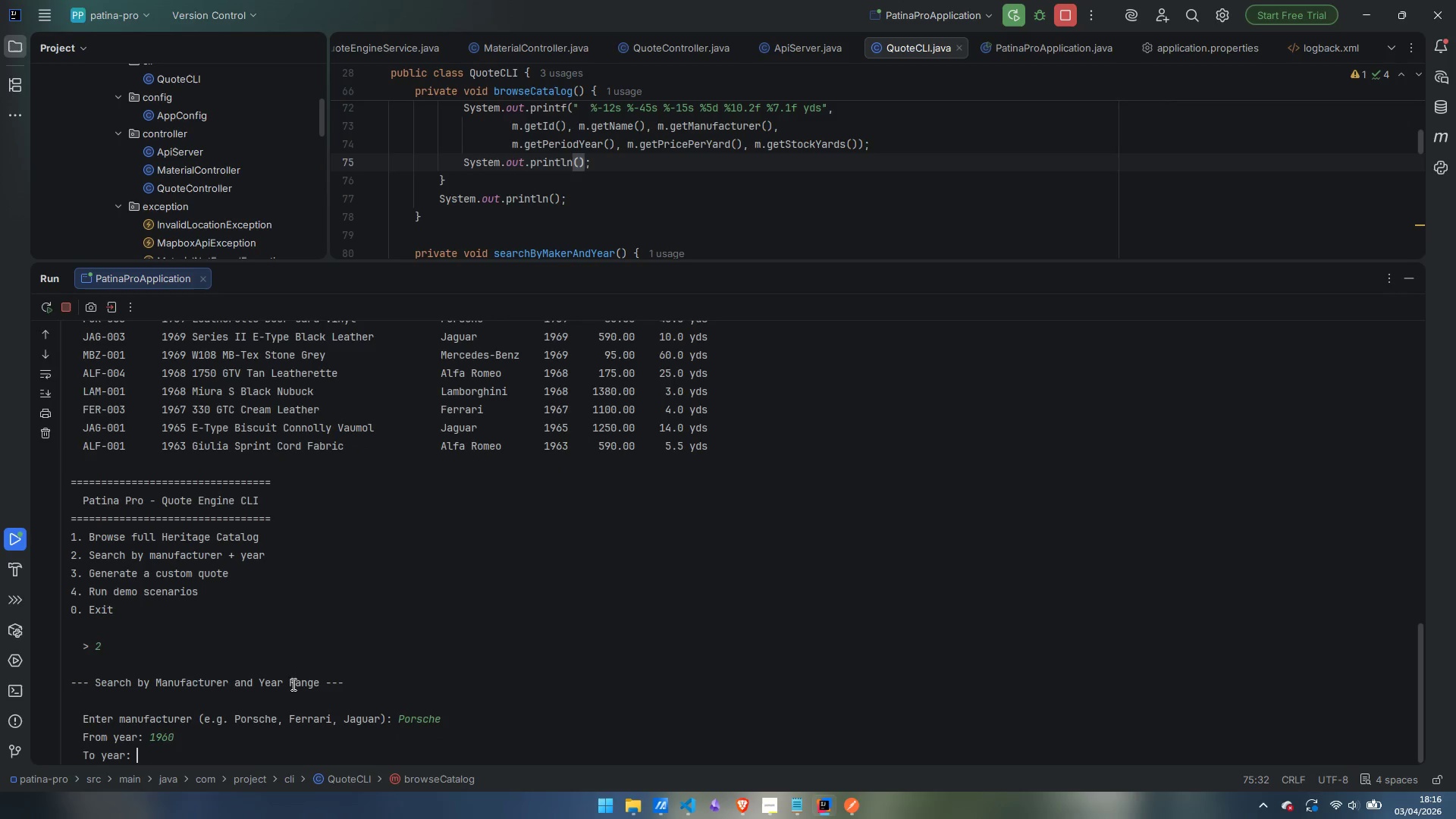 
type(2000)
 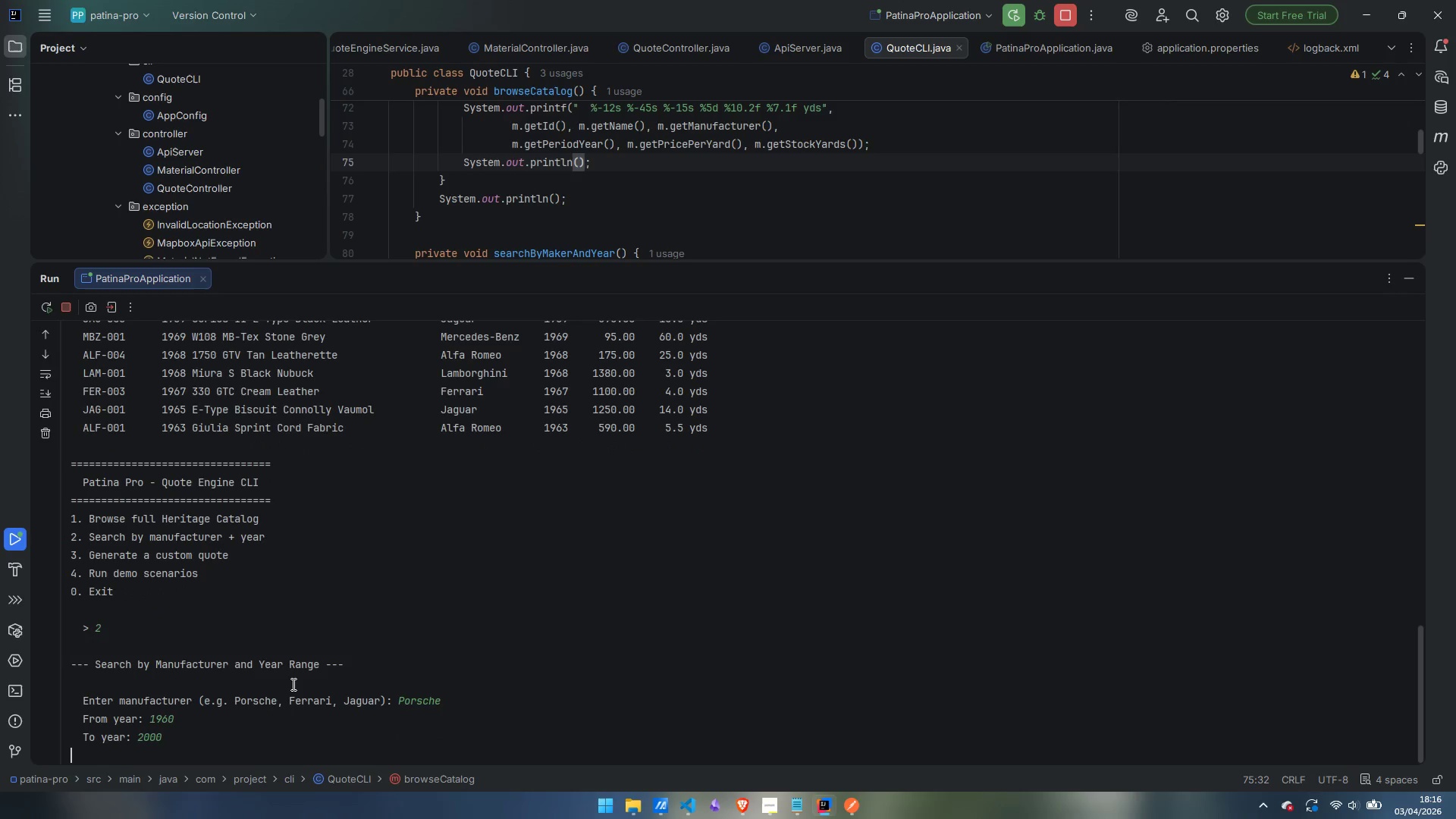 
key(Enter)
 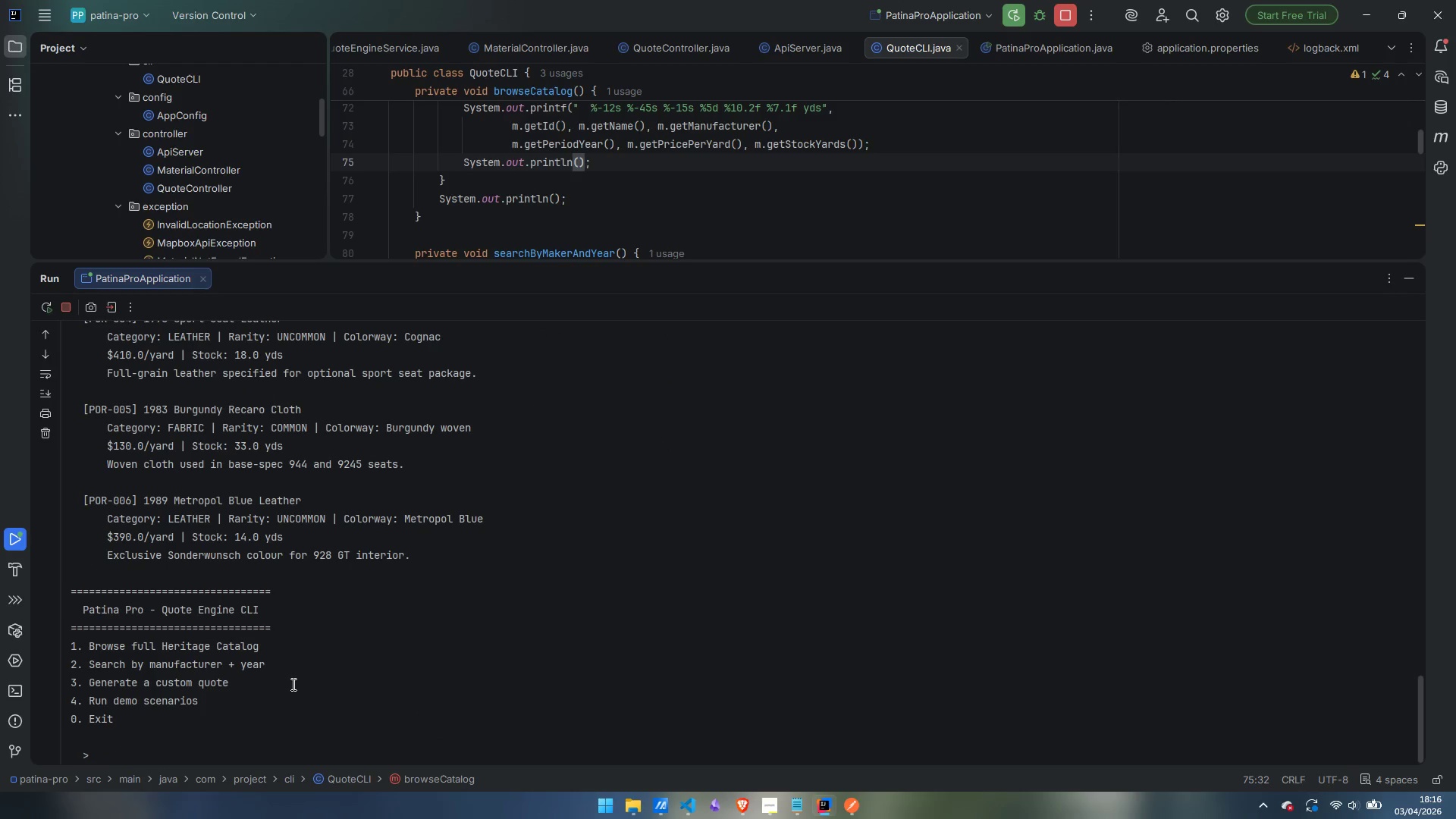 
scroll: coordinate [292, 684], scroll_direction: up, amount: 8.0
 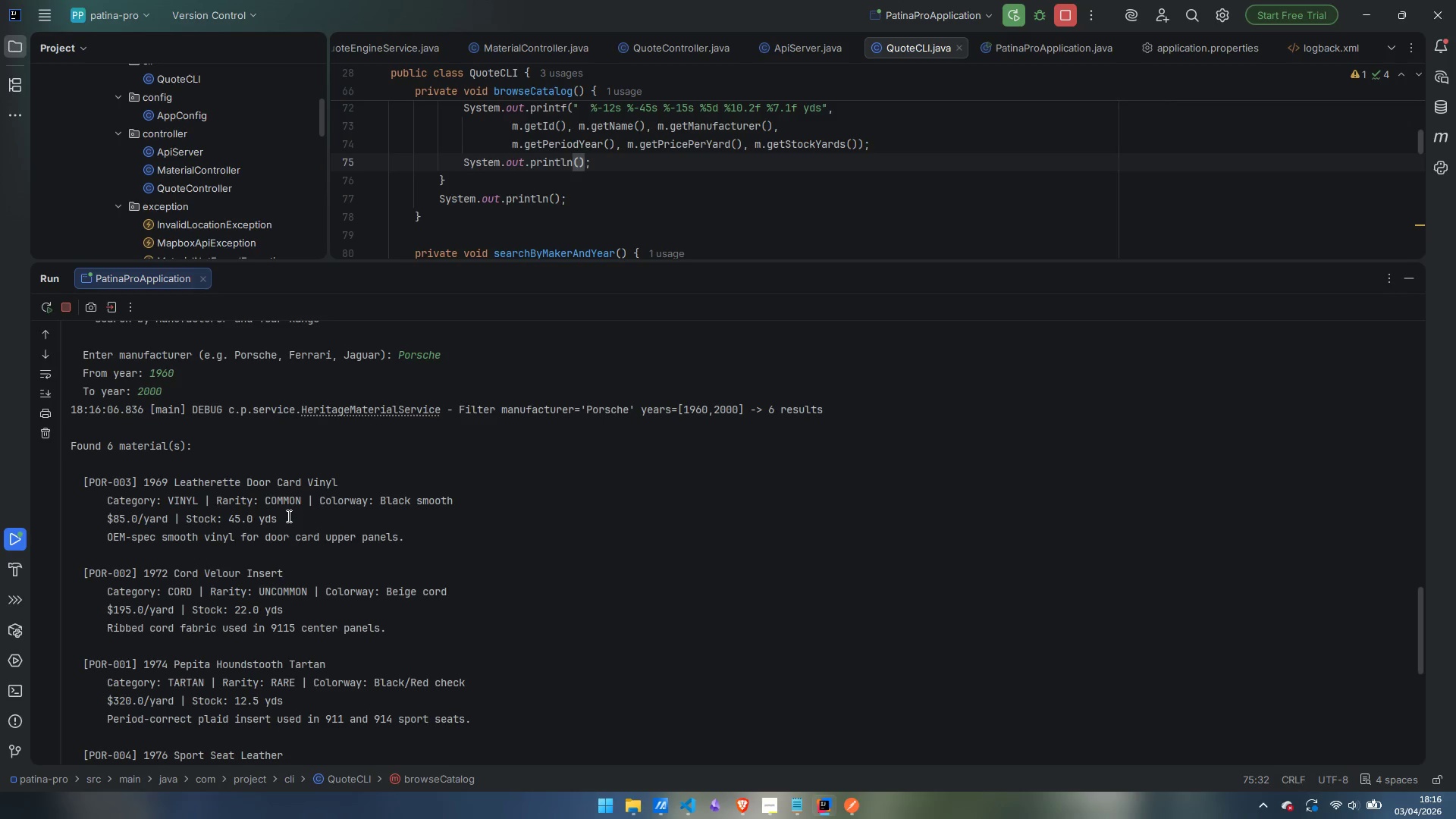 
wait(26.32)
 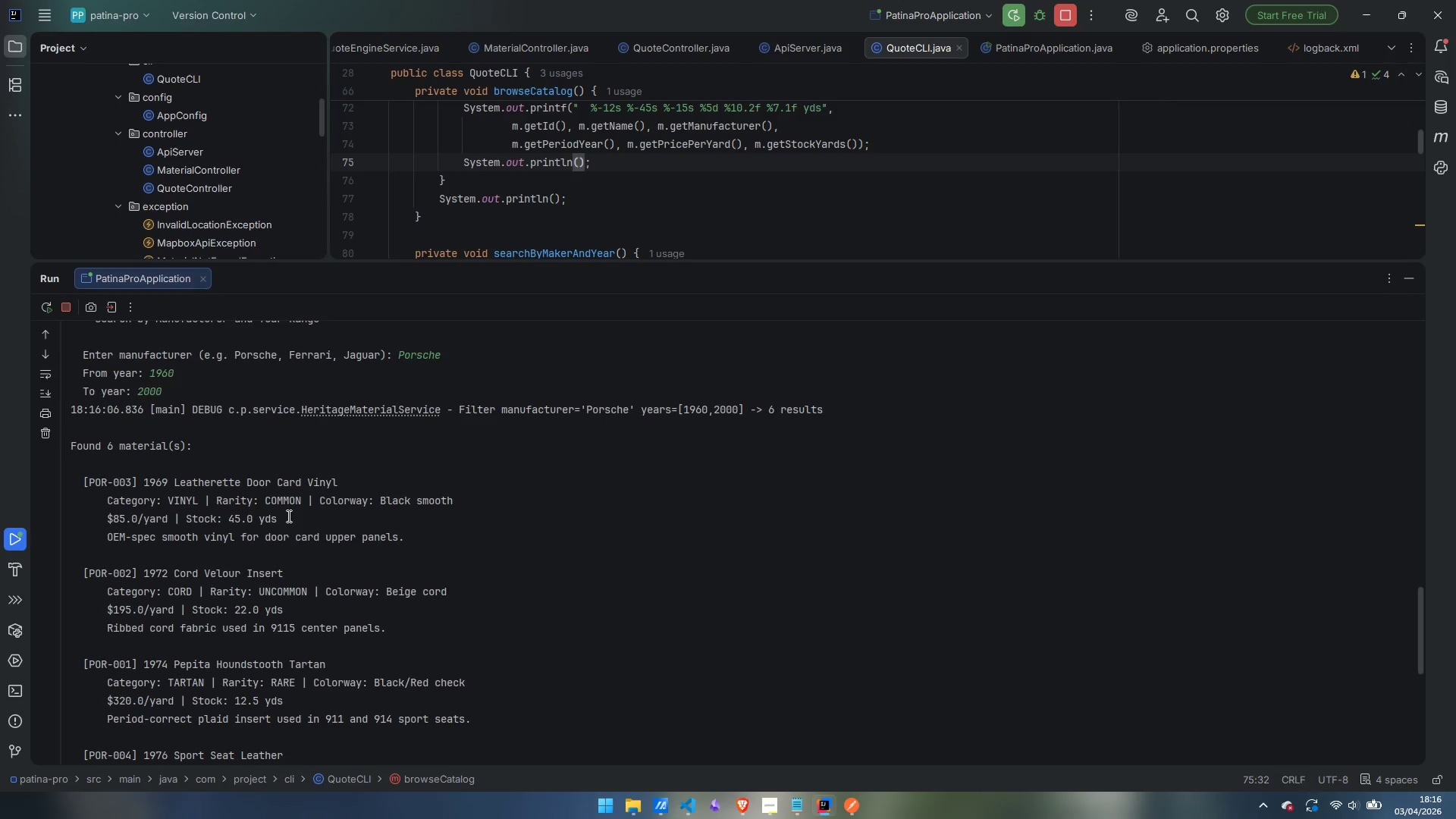 
scroll: coordinate [325, 521], scroll_direction: down, amount: 11.0
 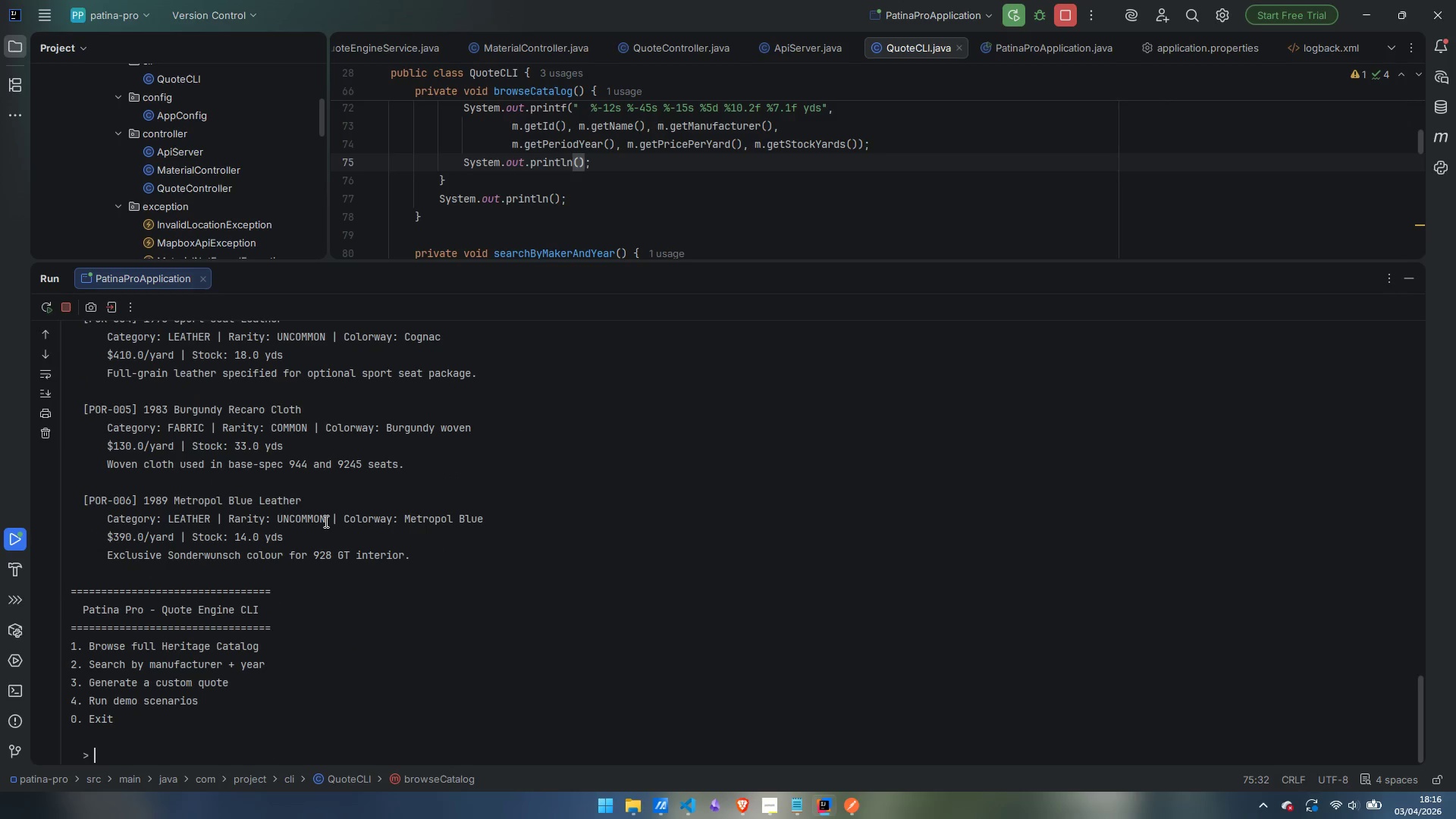 
key(4)
 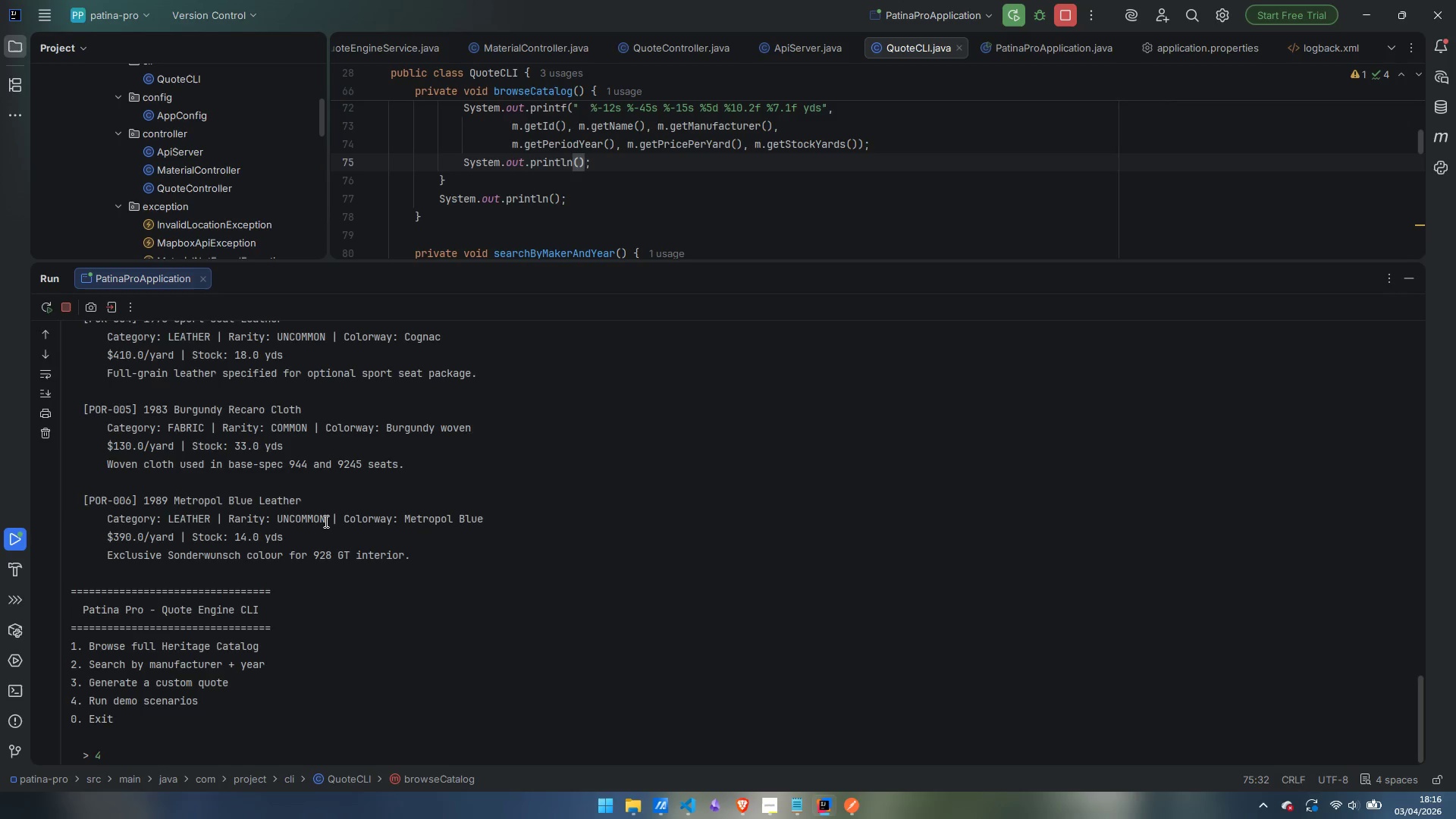 
key(Enter)
 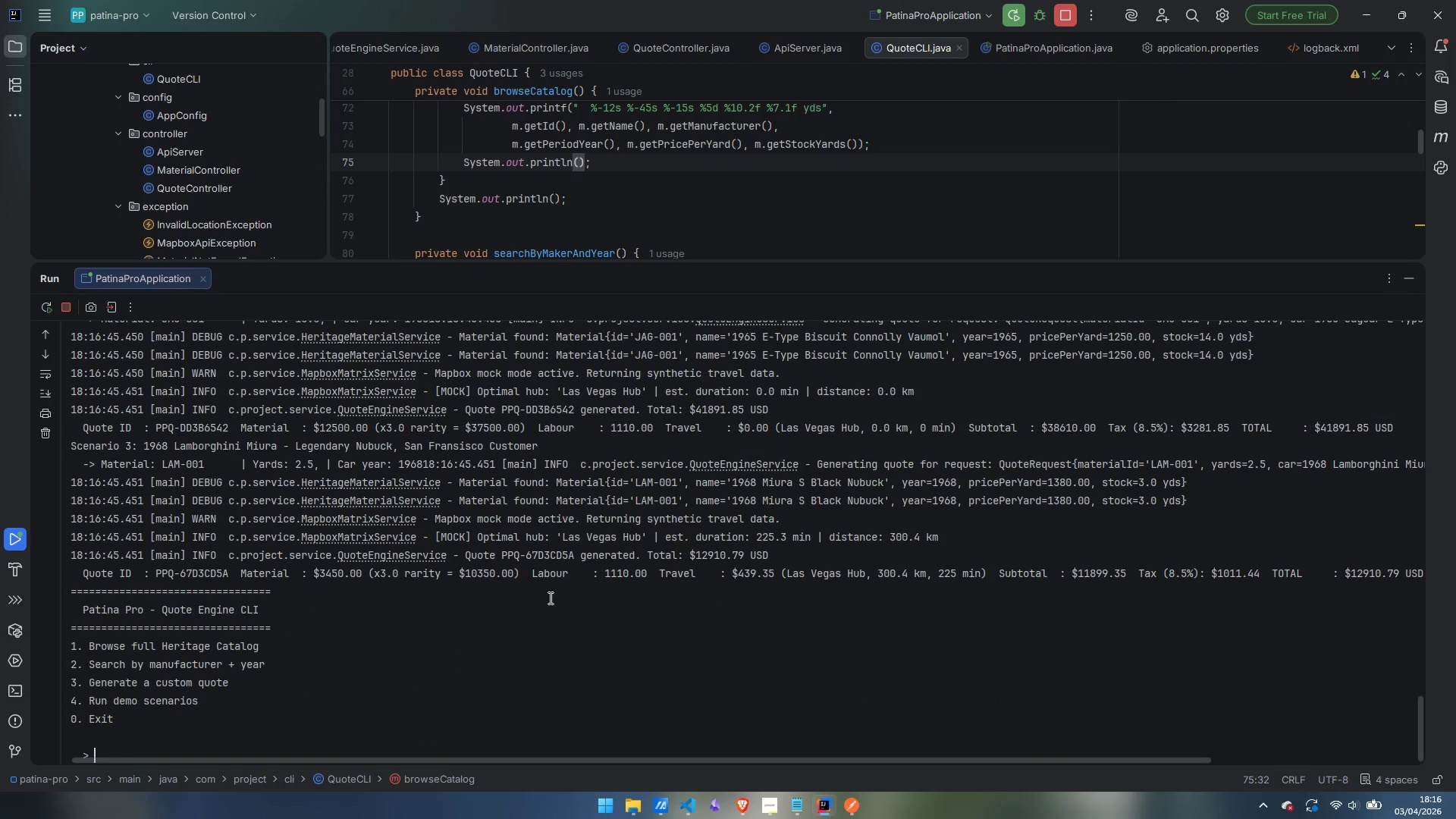 
scroll: coordinate [477, 605], scroll_direction: up, amount: 4.0
 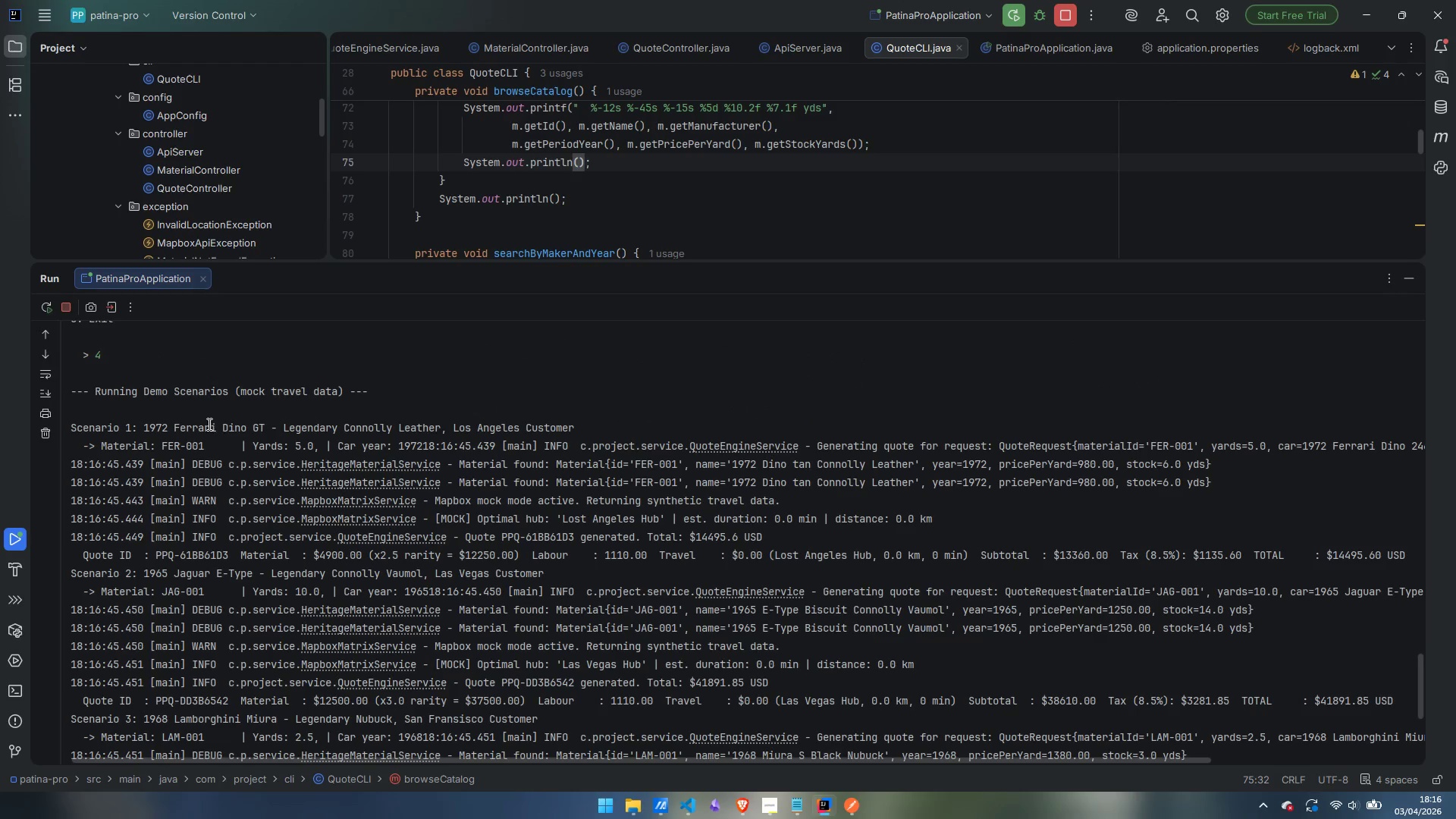 
scroll: coordinate [184, 431], scroll_direction: down, amount: 5.0
 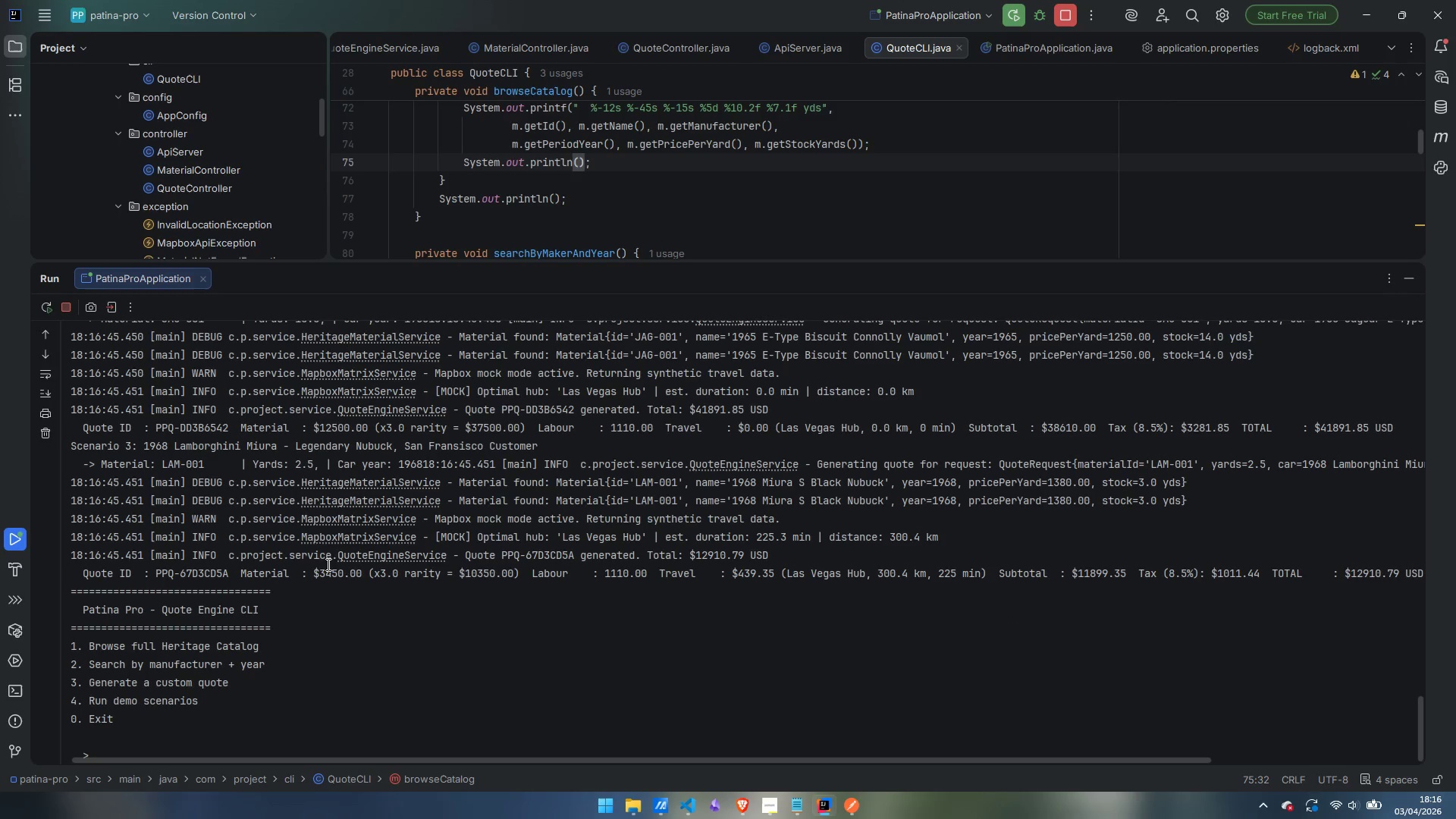 
wait(8.97)
 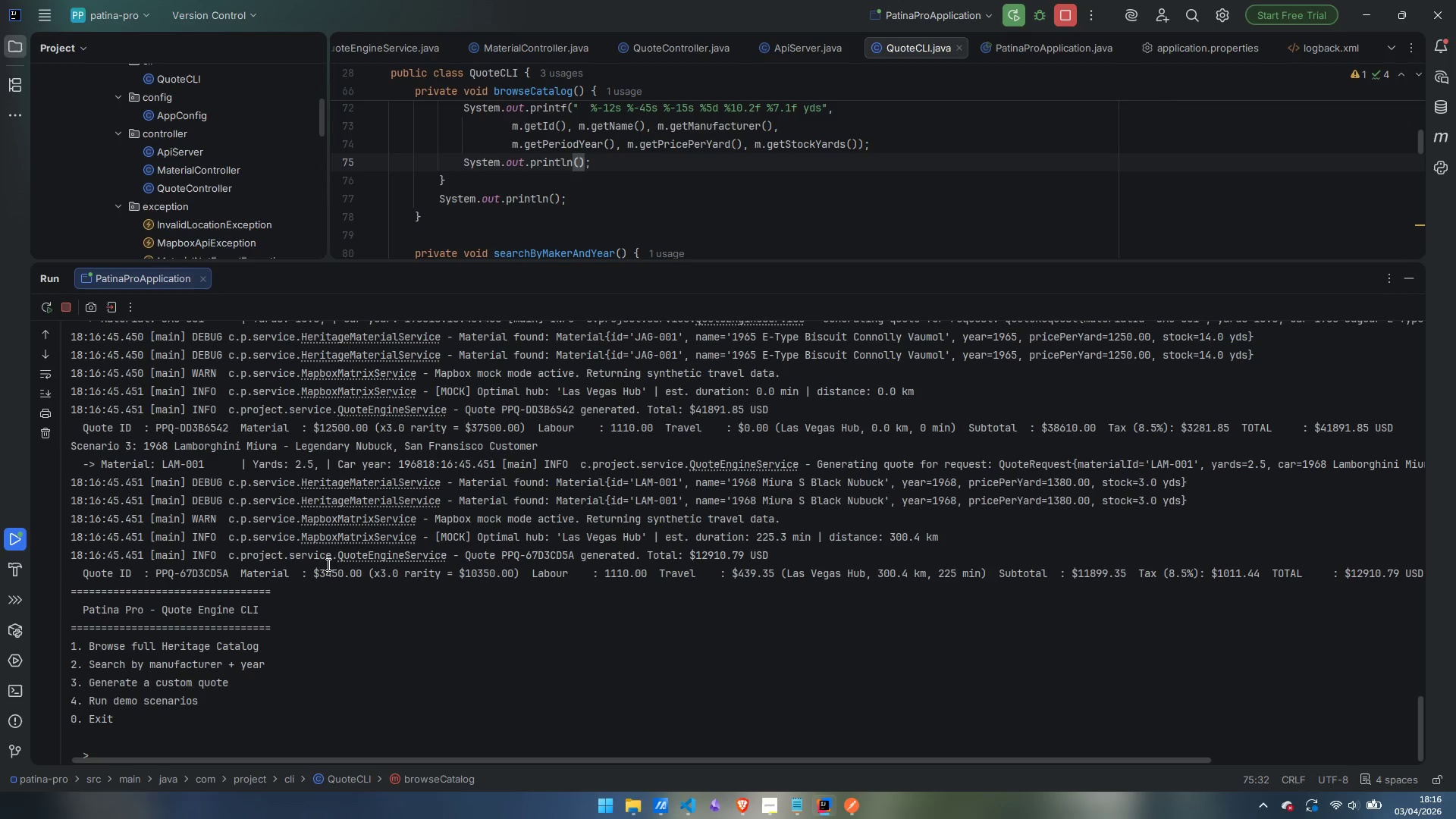 
left_click([1406, 279])
 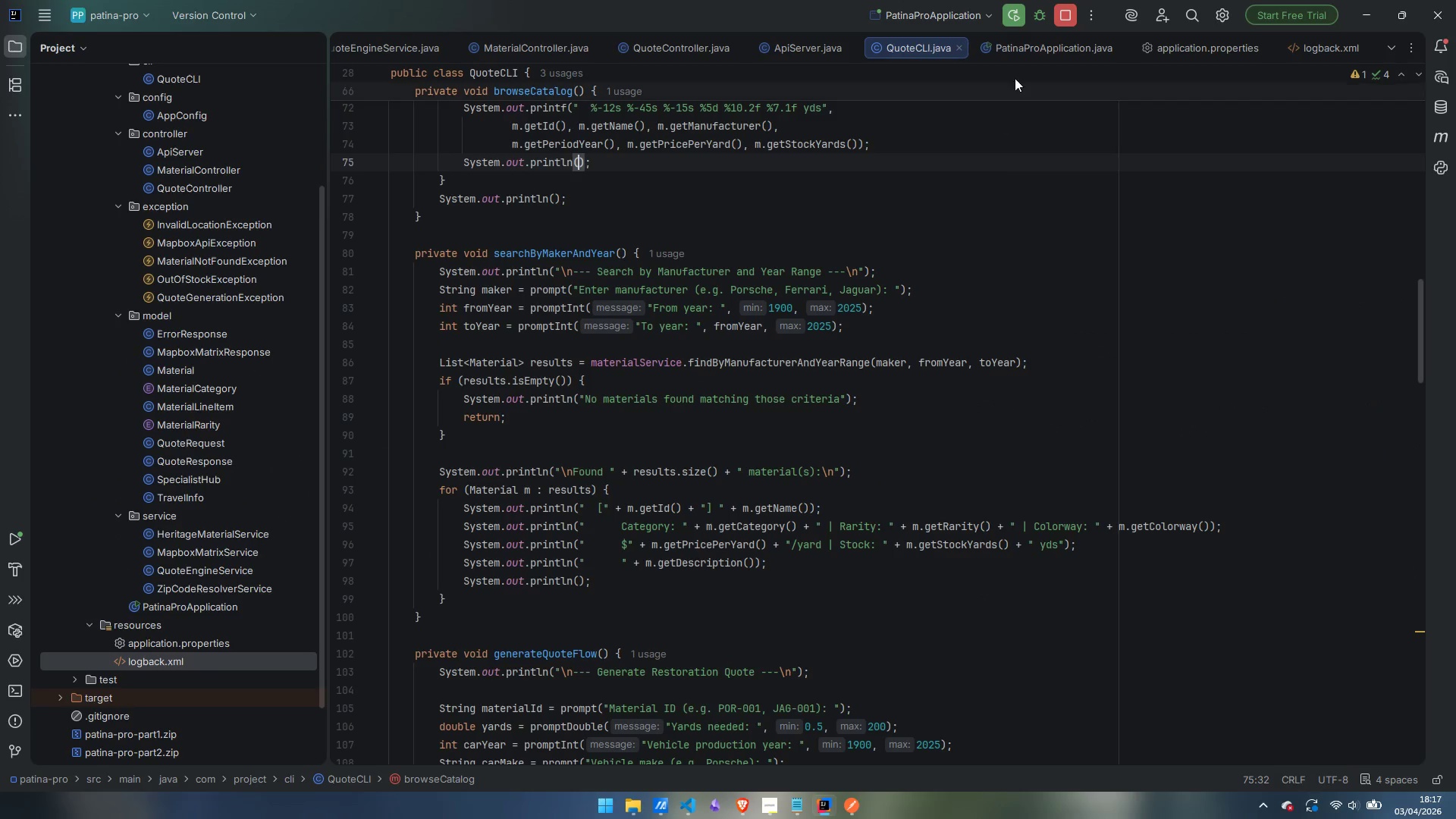 
left_click([1067, 13])
 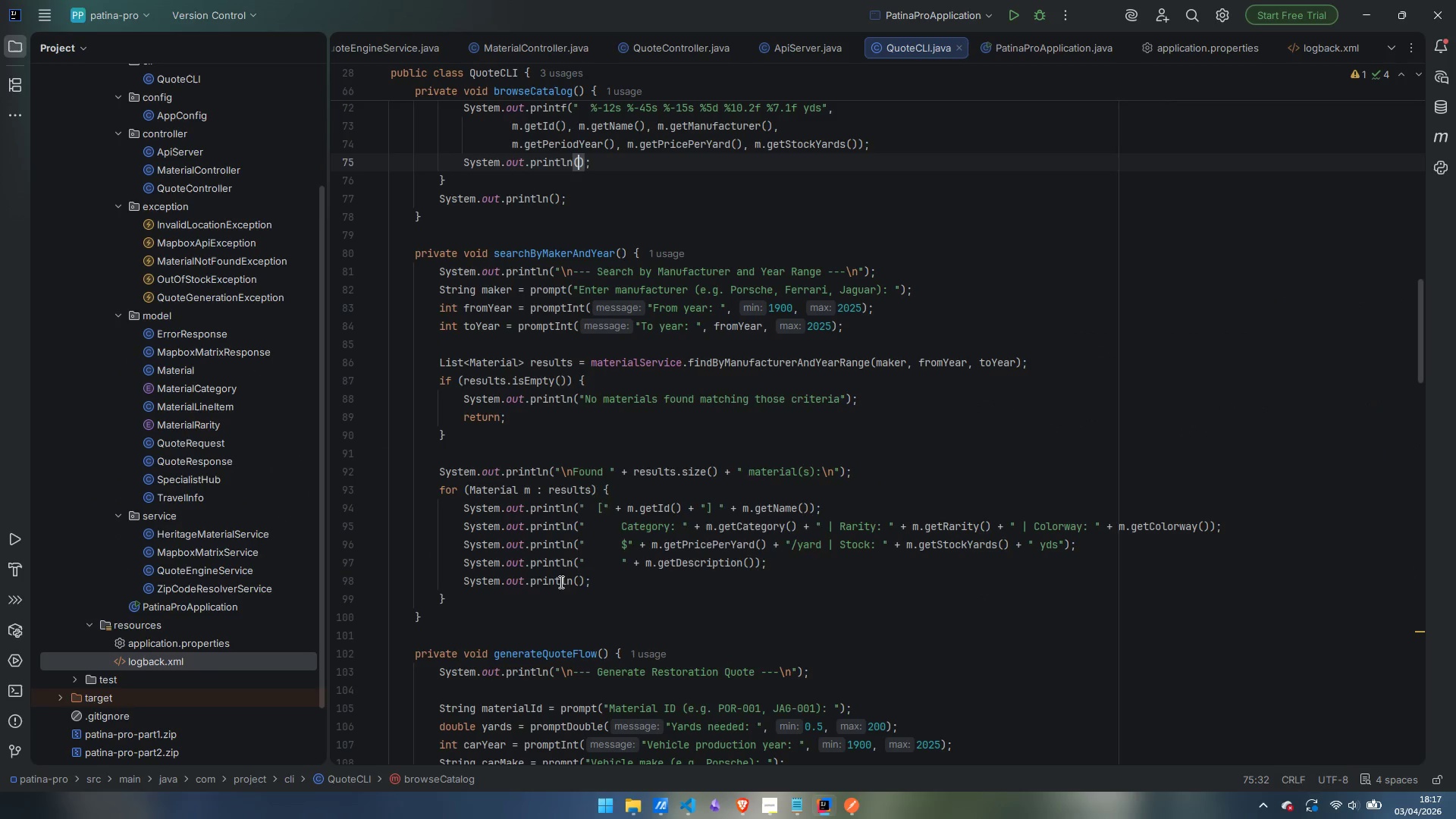 
scroll: coordinate [560, 582], scroll_direction: up, amount: 7.0
 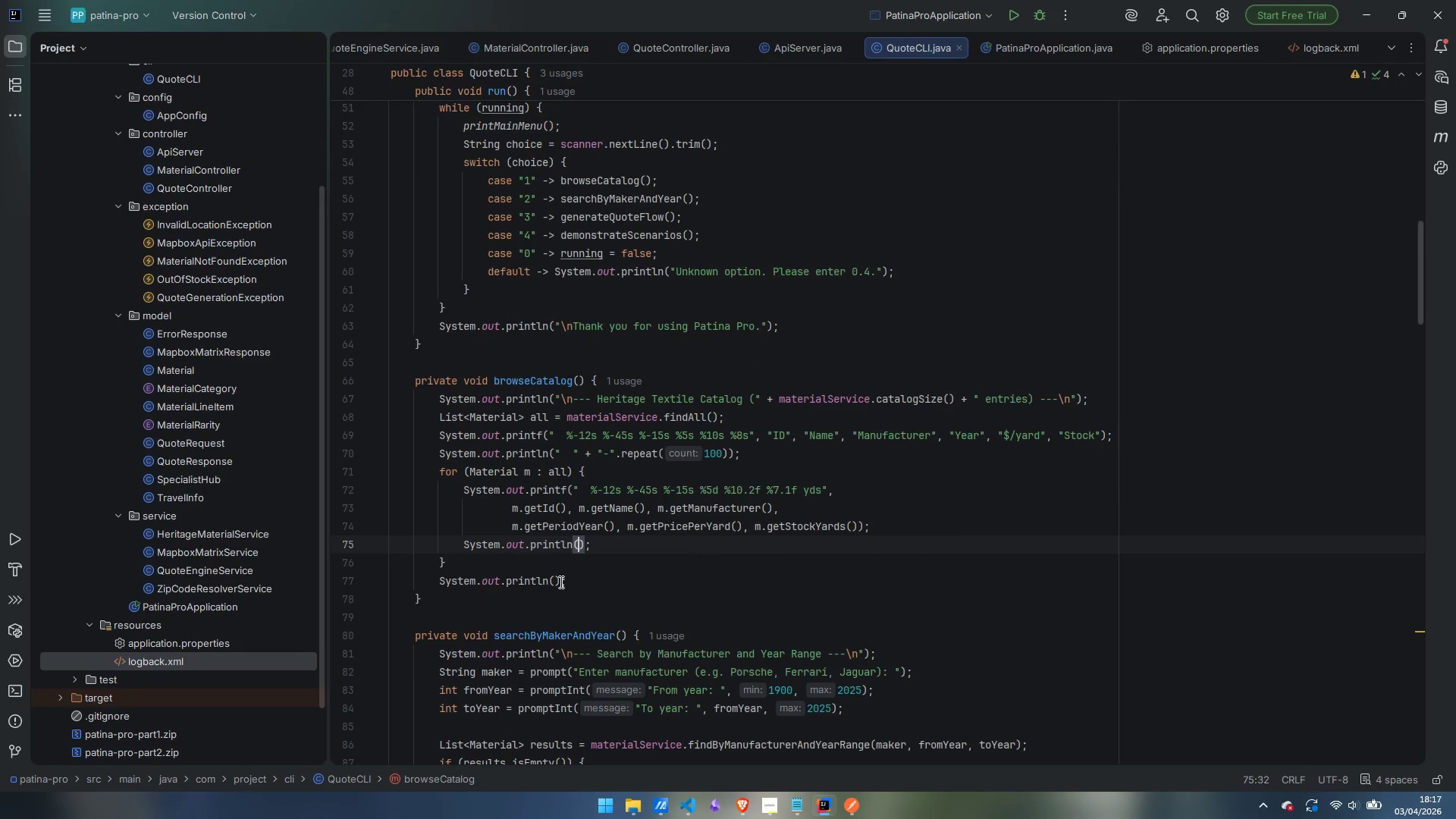 
scroll: coordinate [637, 544], scroll_direction: down, amount: 35.0
 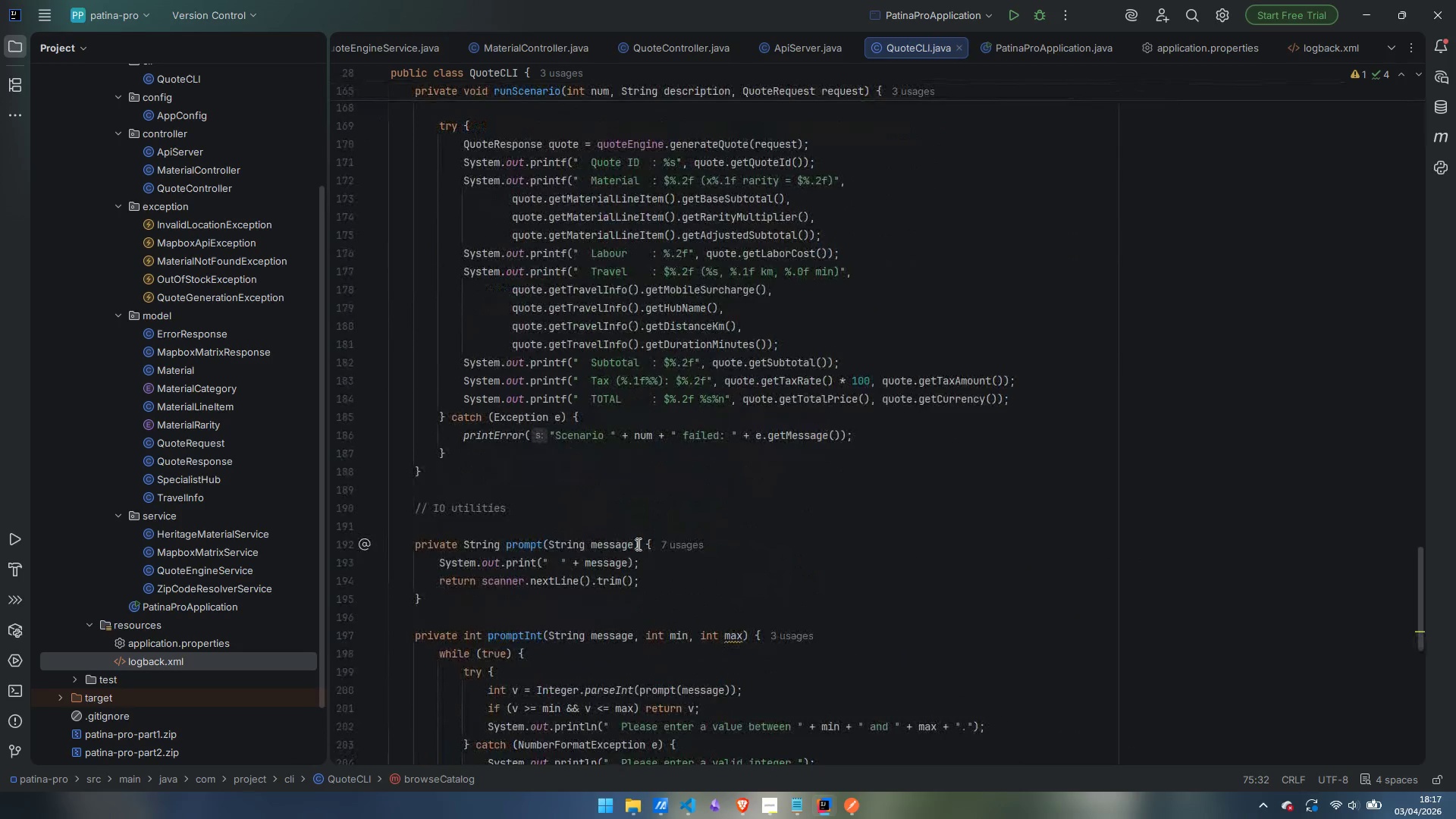 
scroll: coordinate [644, 544], scroll_direction: up, amount: 7.0
 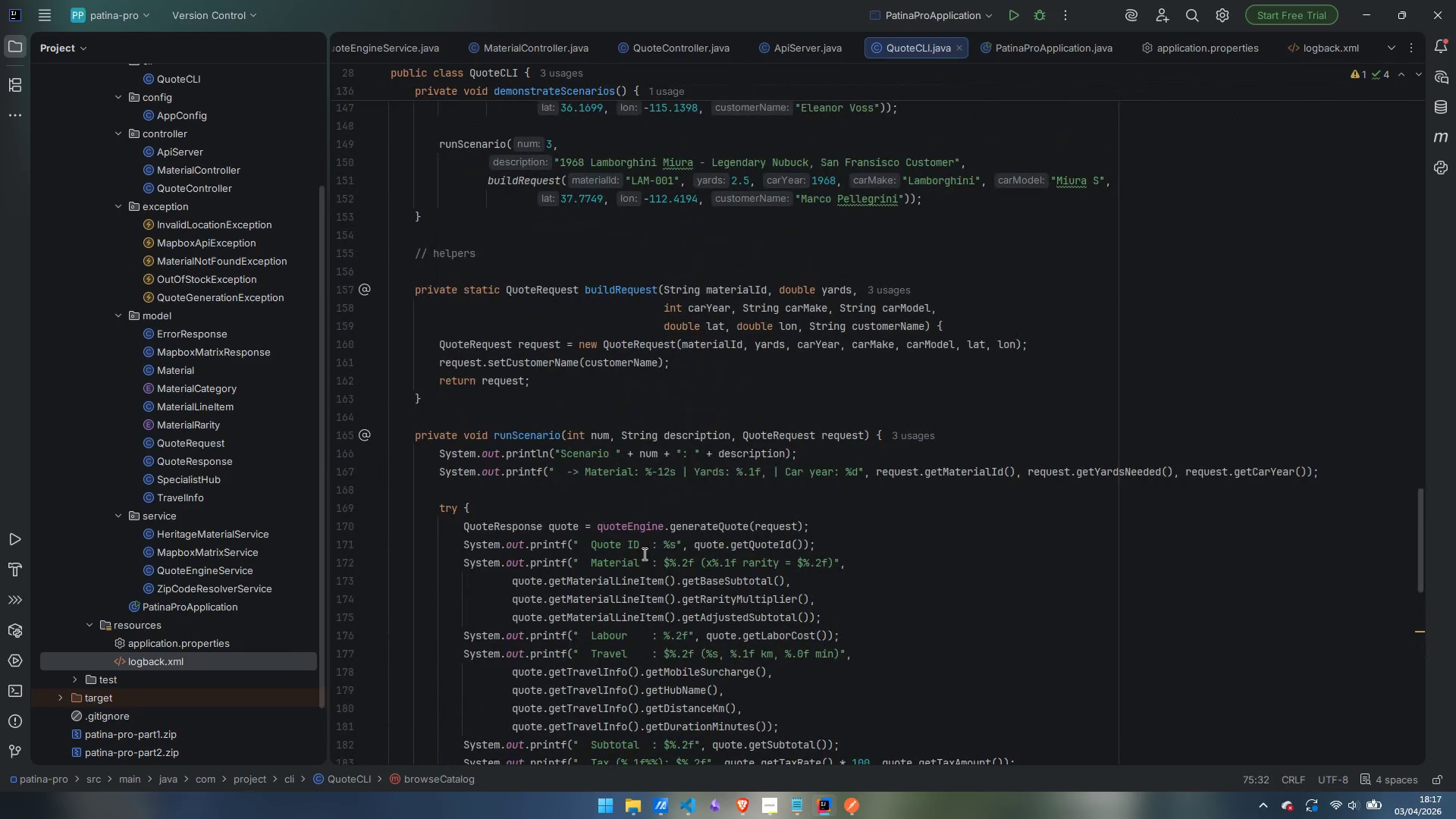 
scroll: coordinate [641, 554], scroll_direction: down, amount: 5.0
 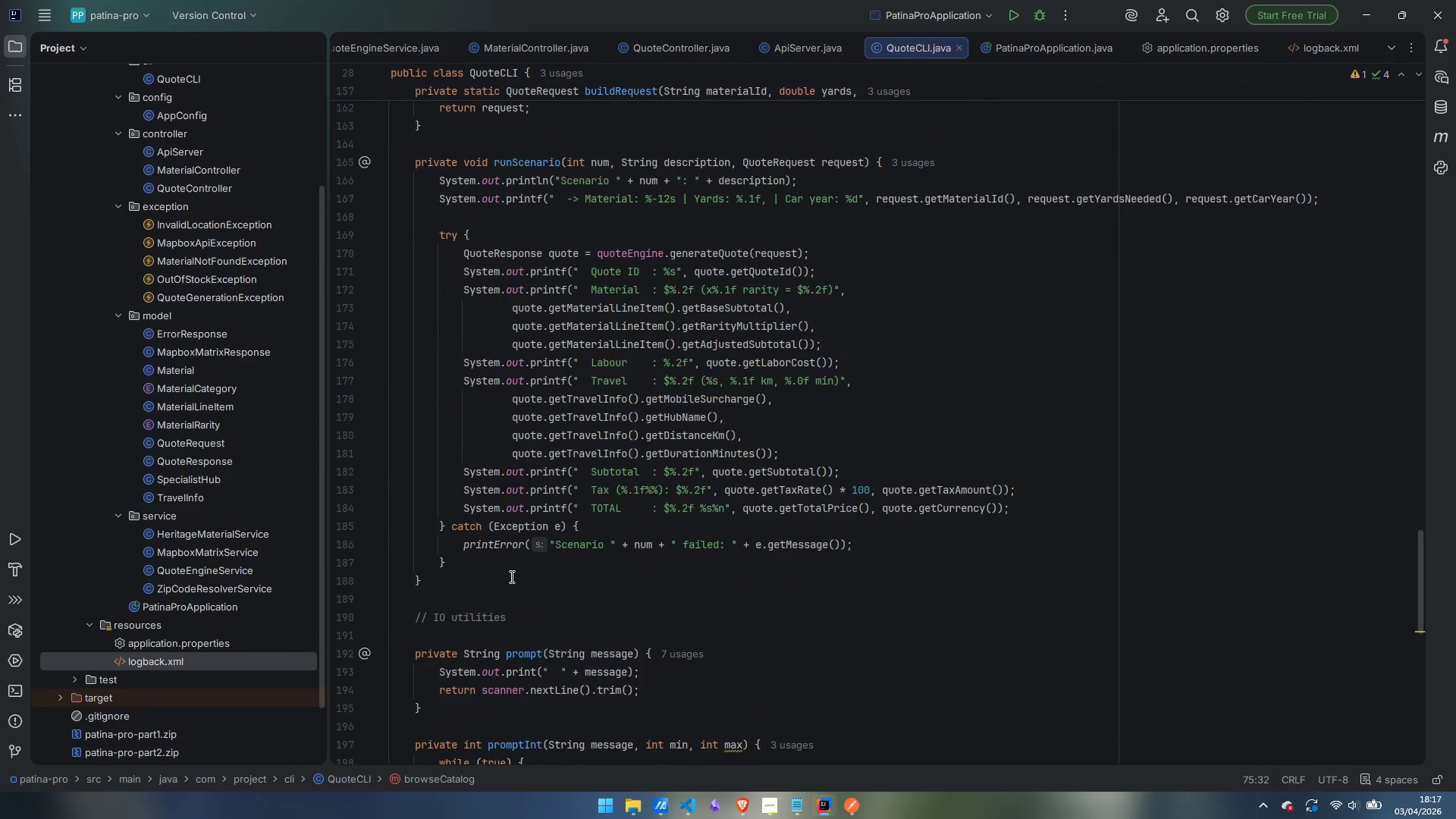 
scroll: coordinate [511, 576], scroll_direction: up, amount: 2.0
 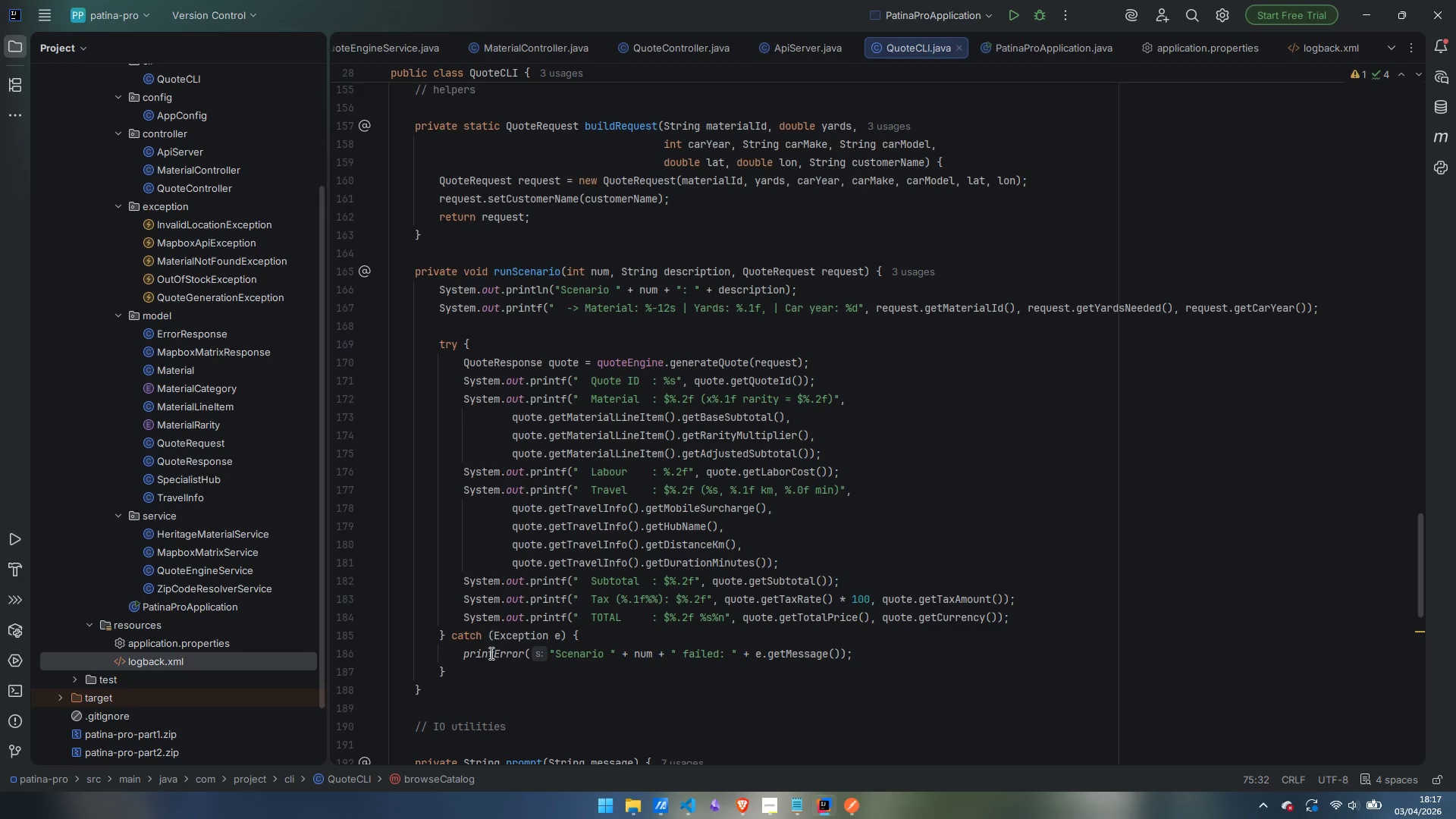 
mouse_move([916, 582])
 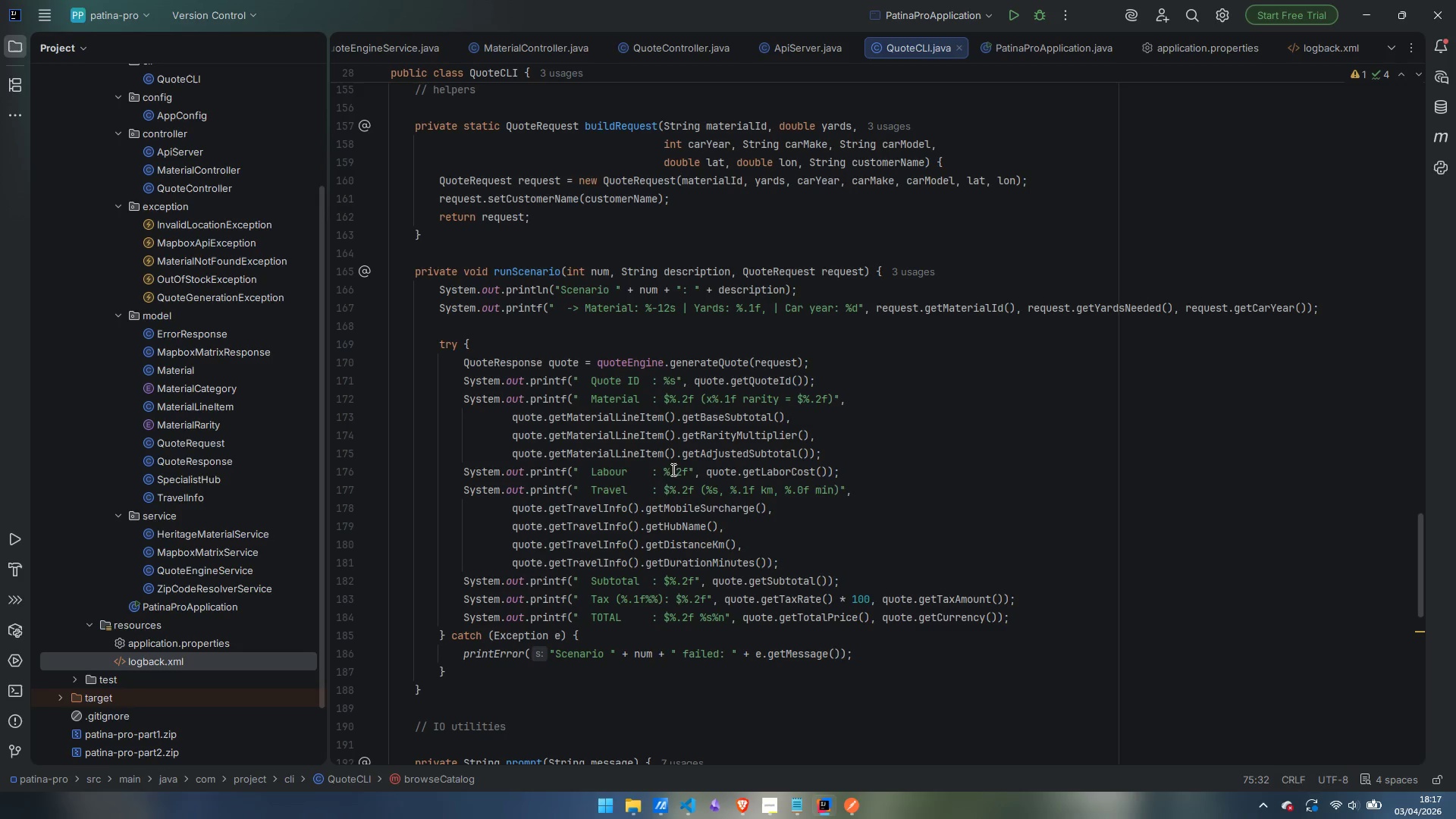 
scroll: coordinate [660, 544], scroll_direction: up, amount: 10.0
 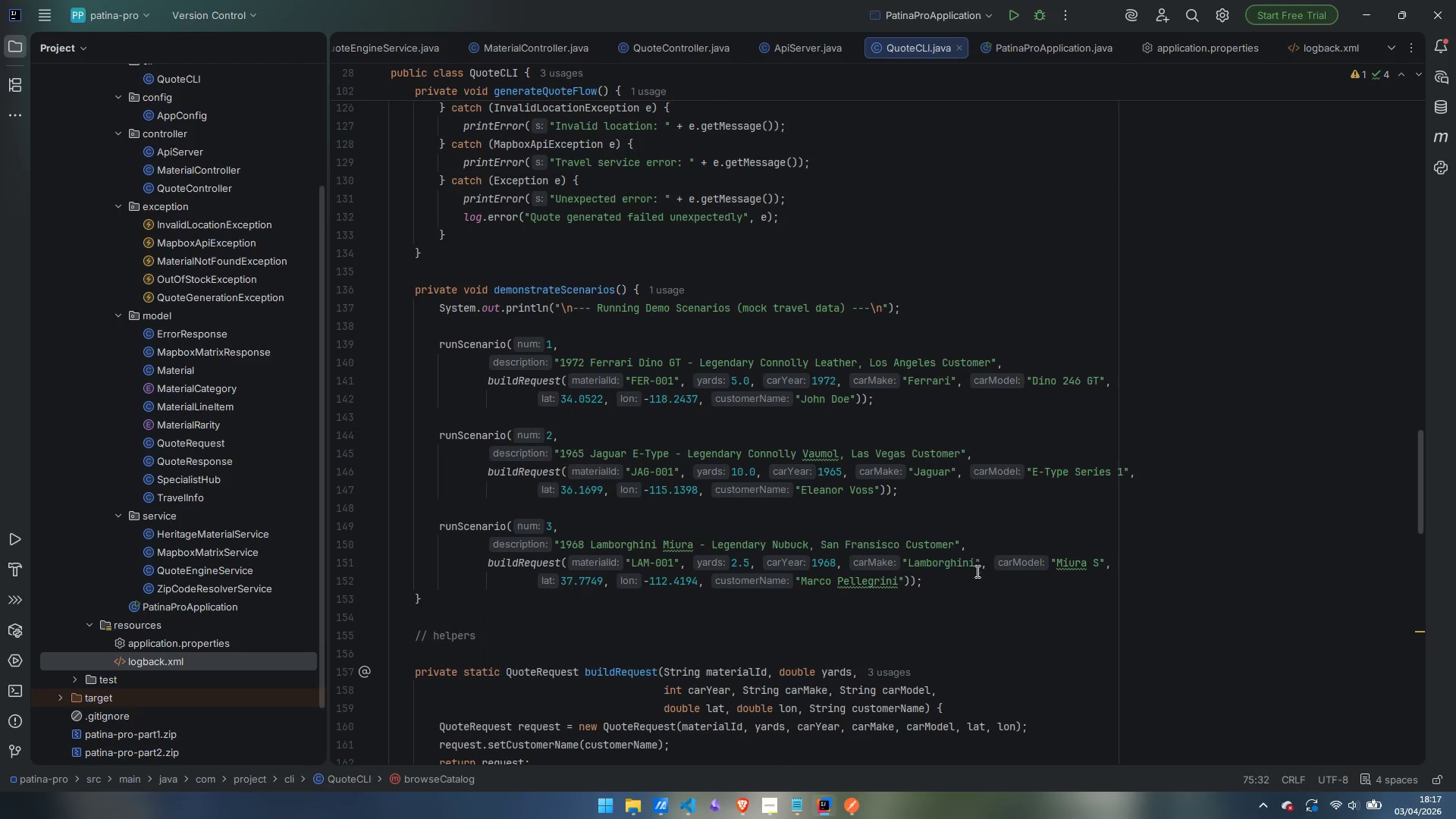 
left_click([965, 585])
 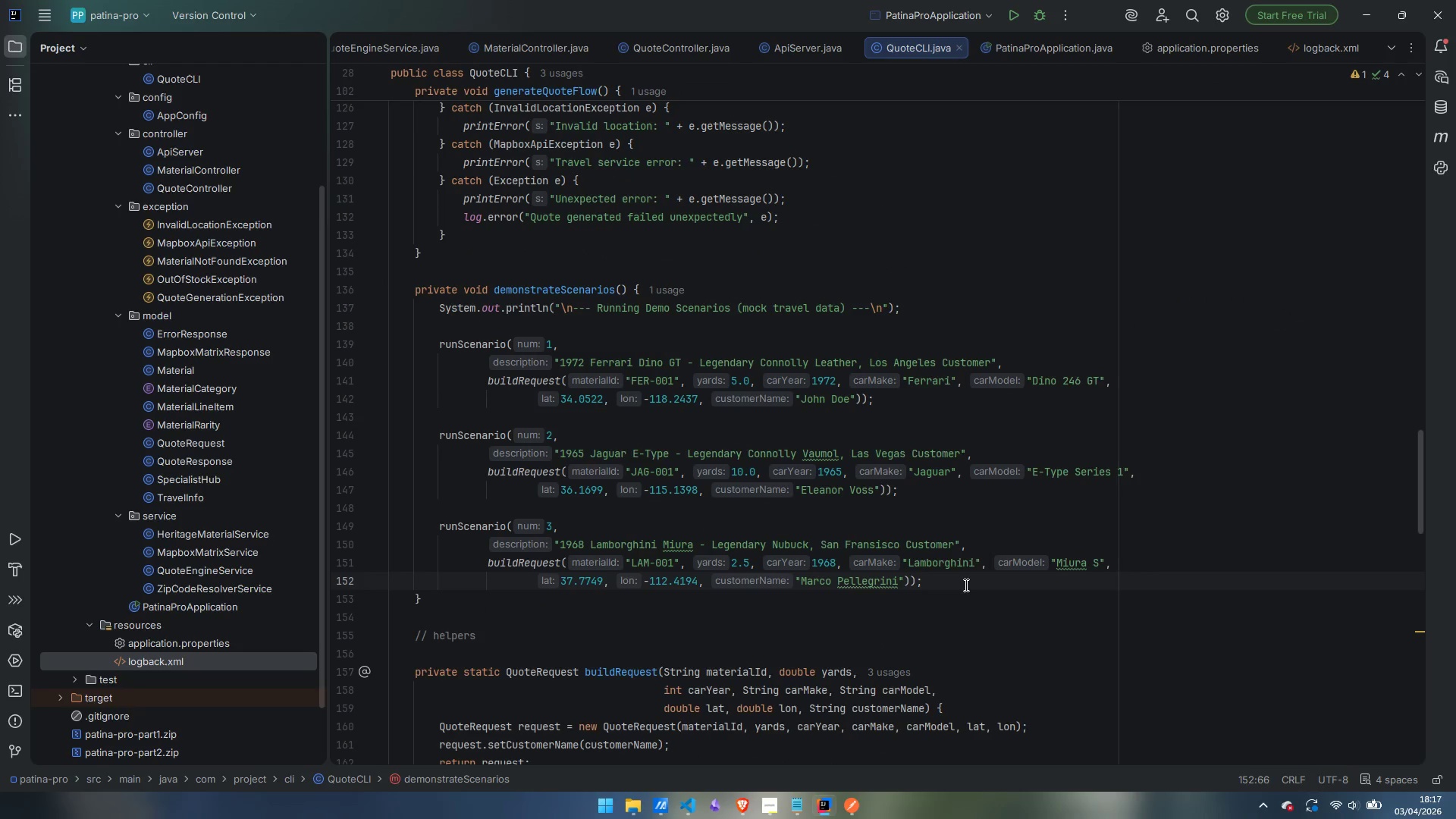 
key(Enter)
 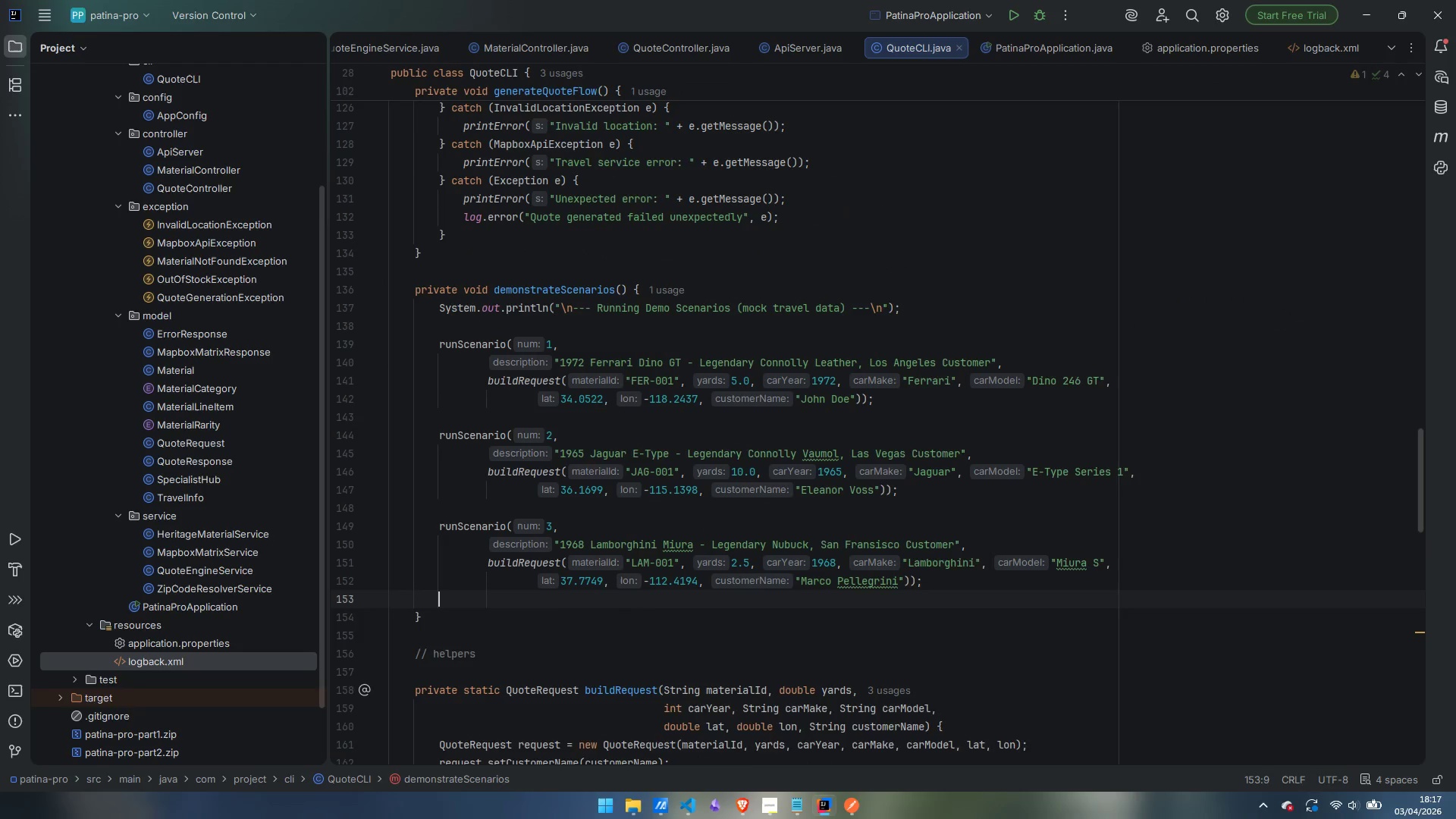 
key(Enter)
 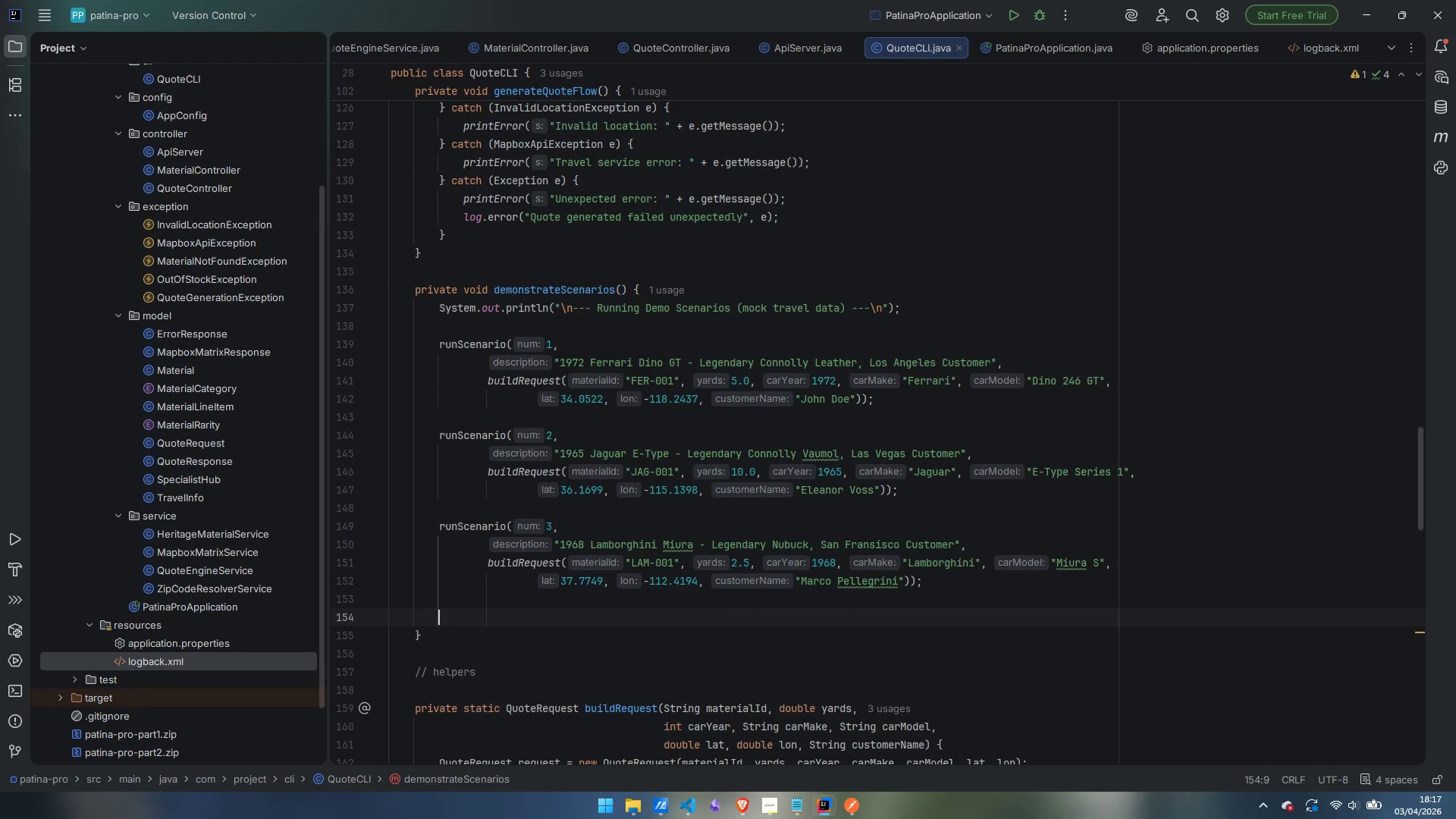 
type(print)
 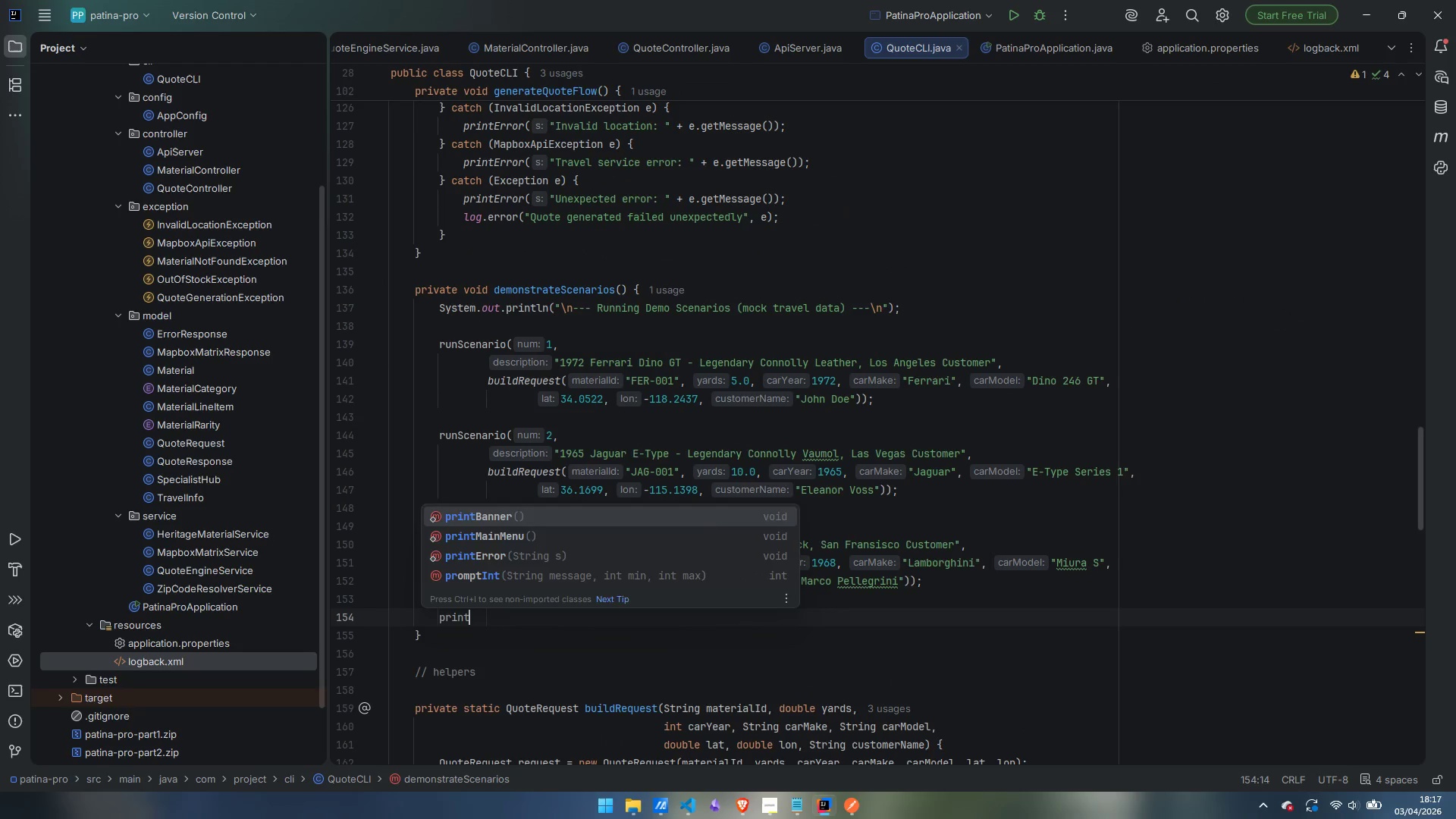 
key(Control+ControlLeft)
 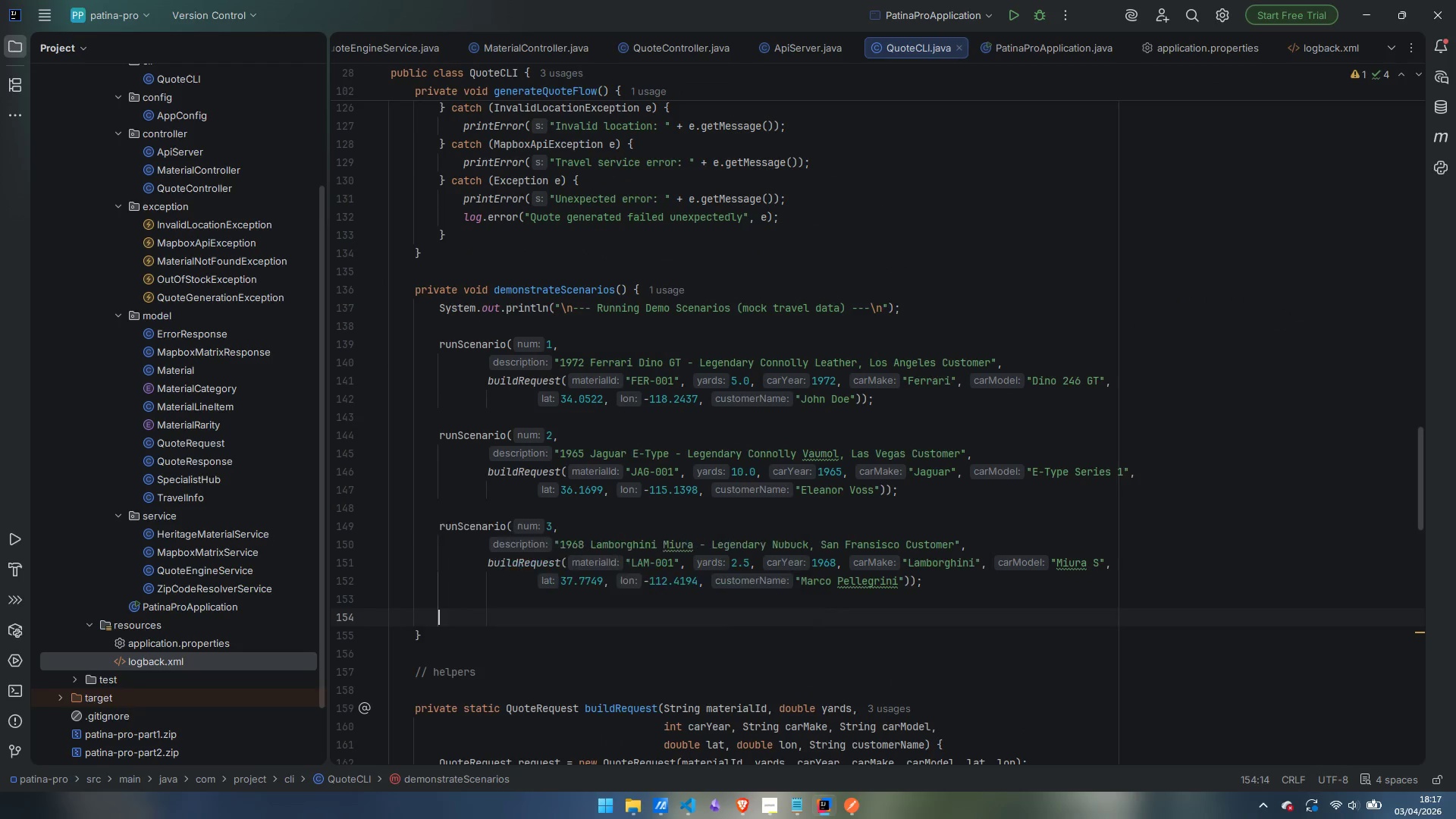 
key(Control+Backspace)
 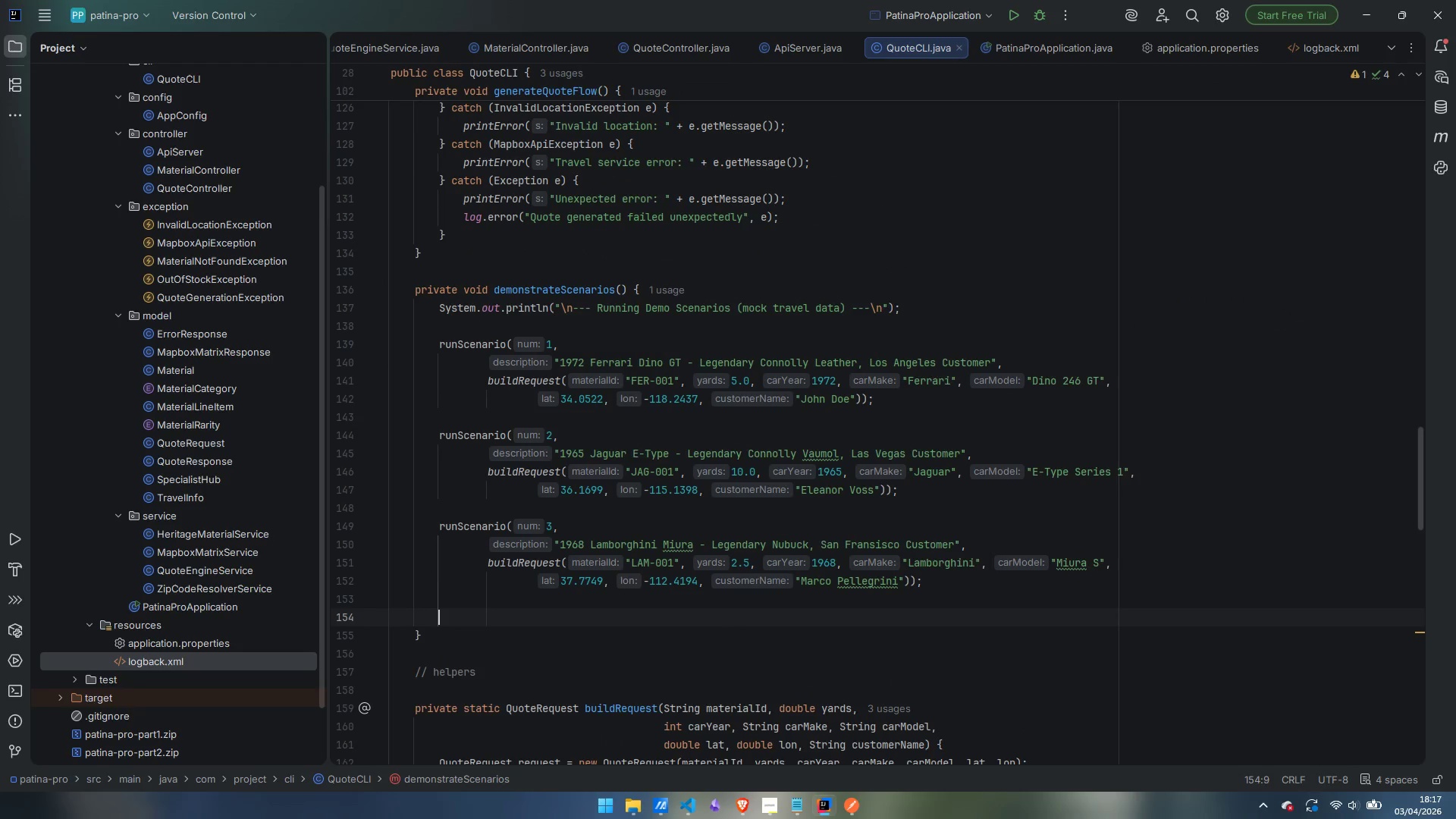 
key(Control+S)
 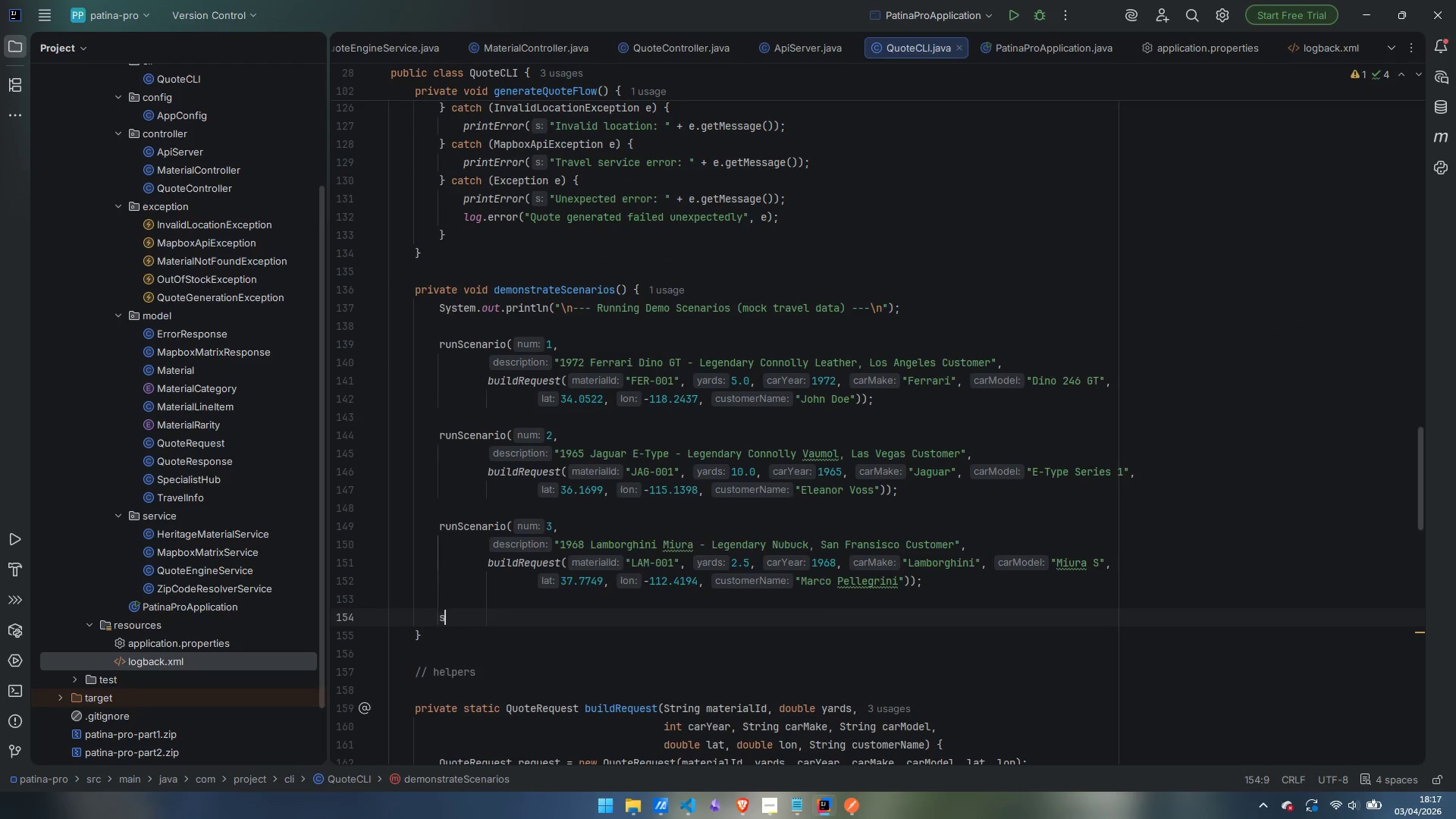 
key(Control+O)
 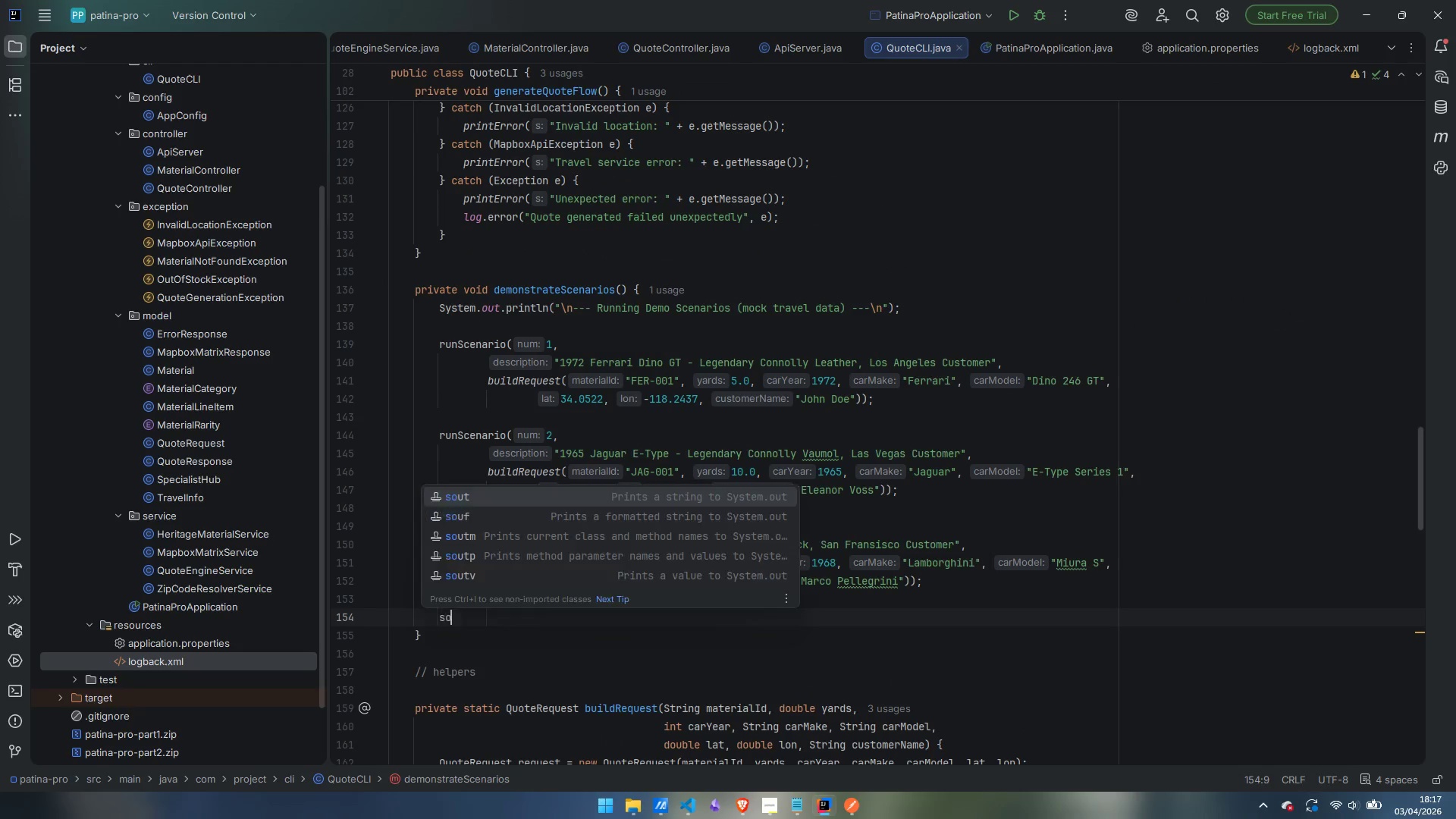 
key(Control+U)
 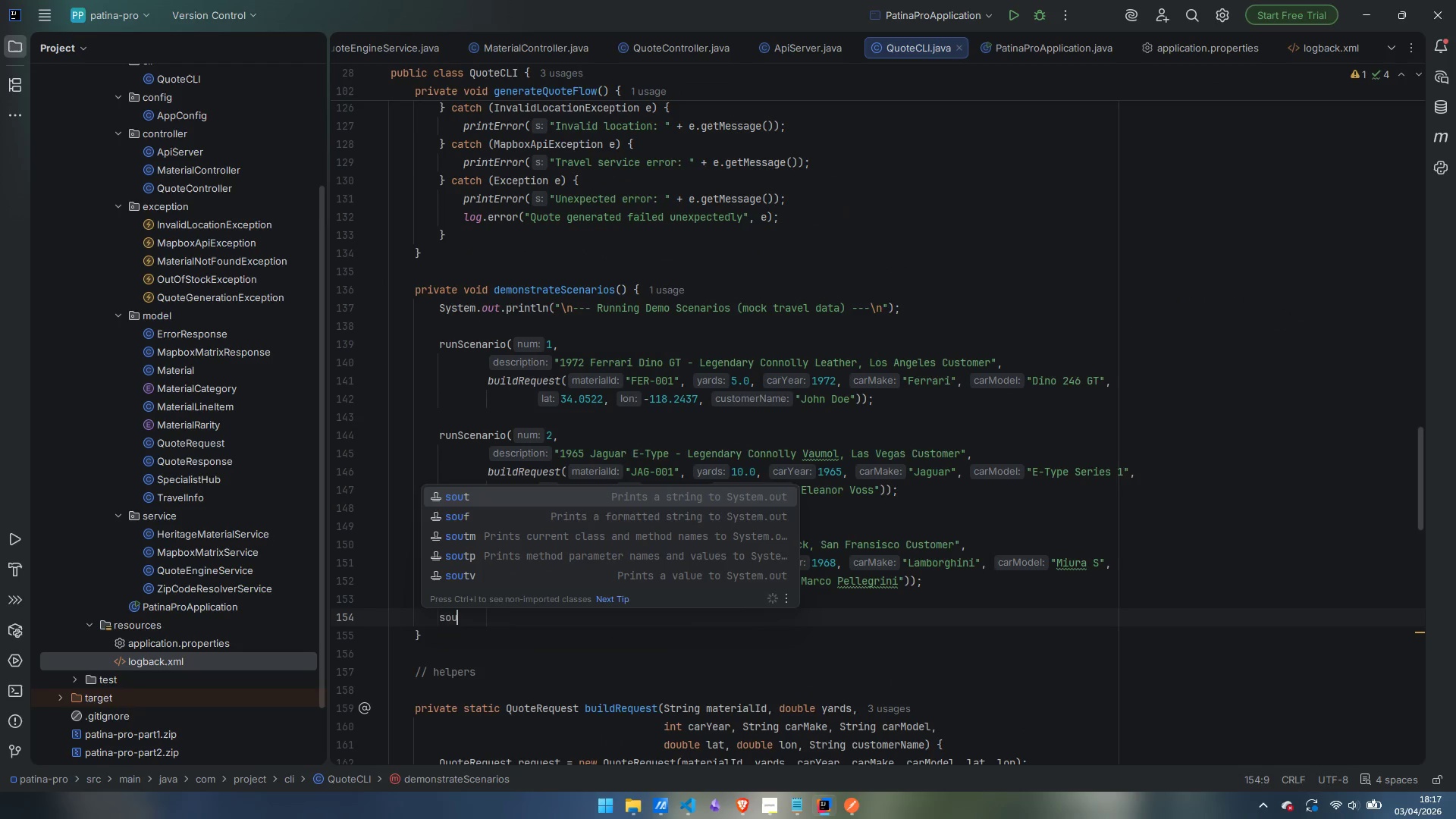 
key(Control+T)
 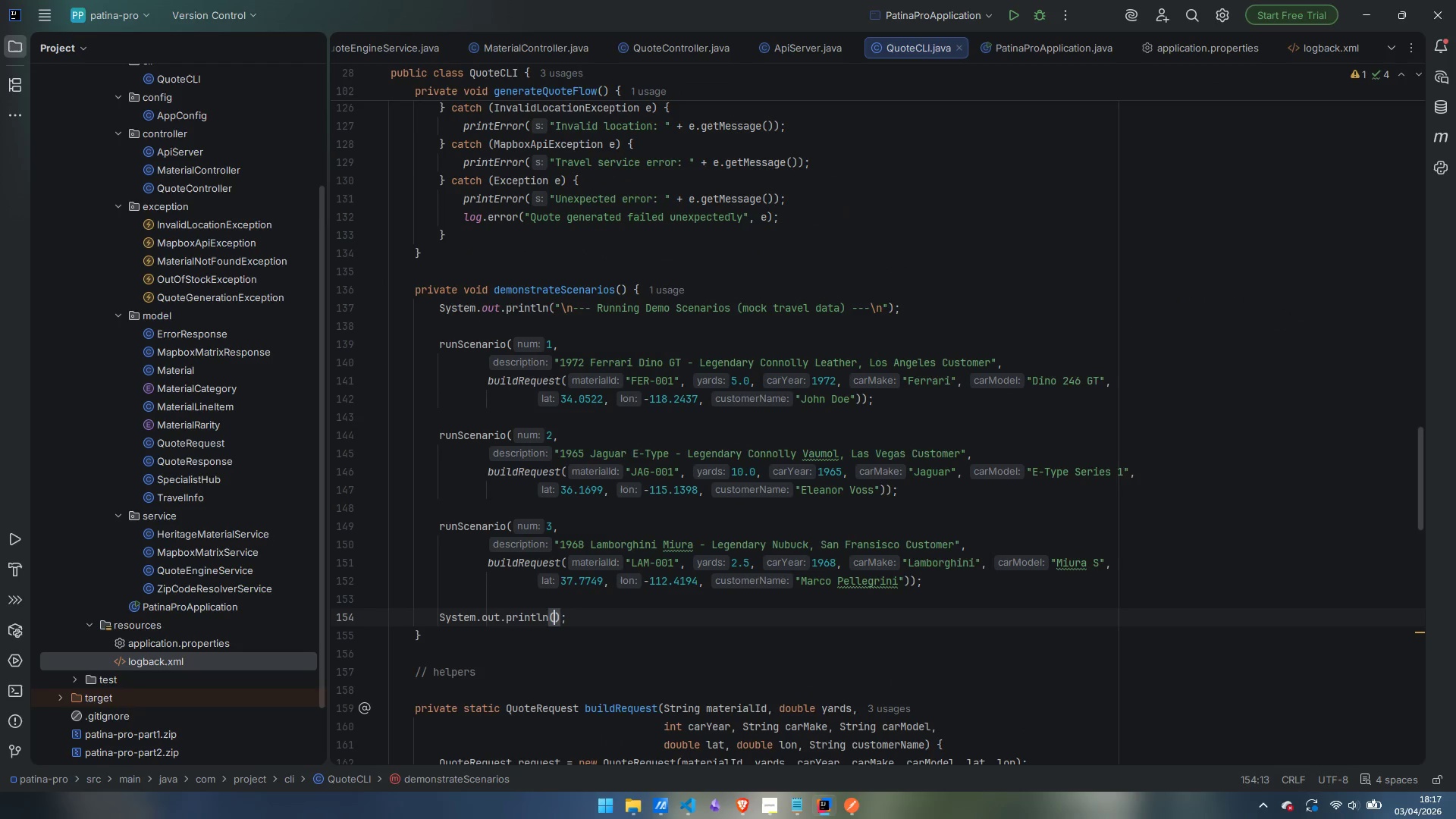 
key(Enter)
 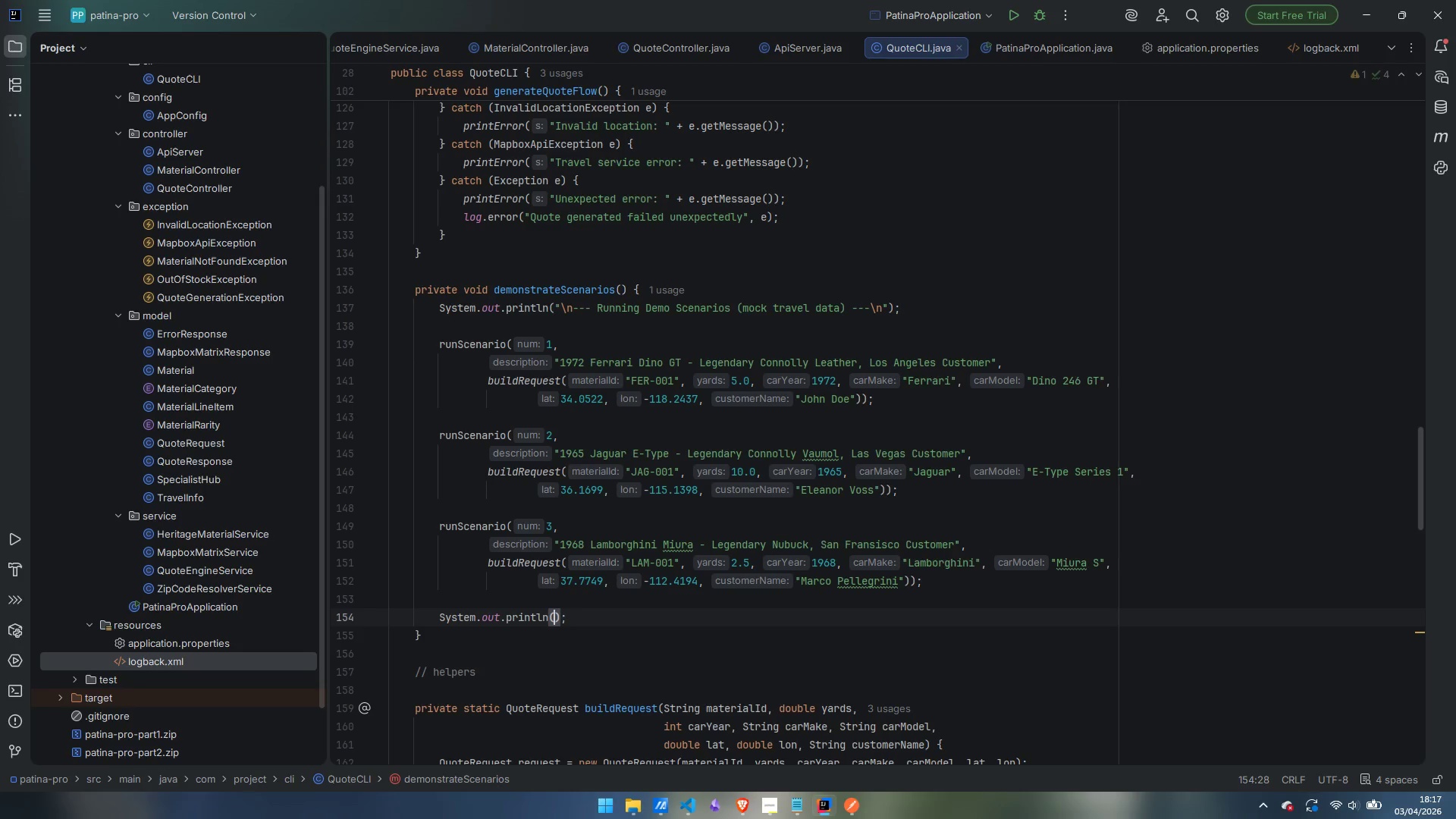 
hold_key(key=ShiftLeft, duration=0.73)
 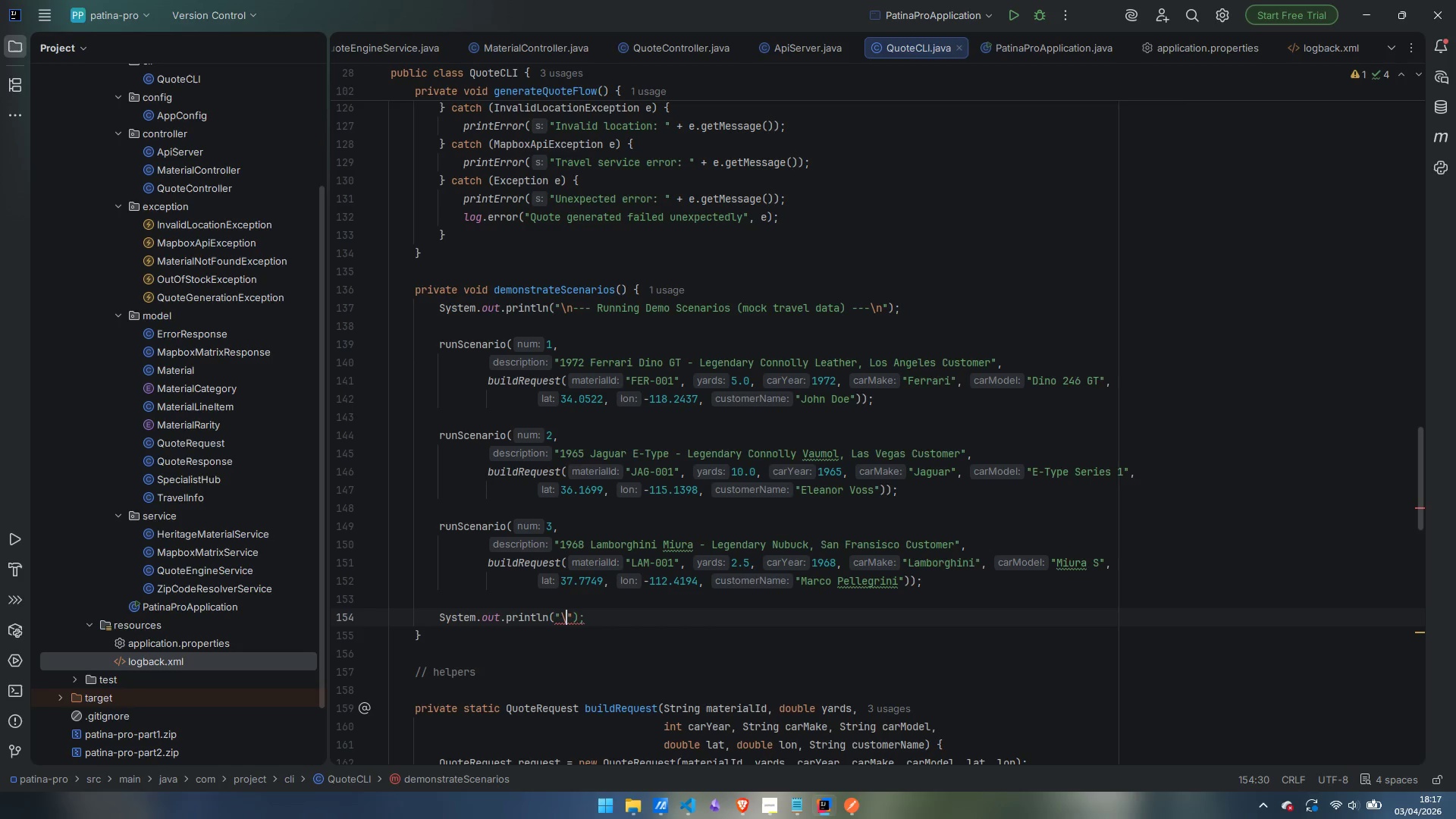 
key(Quote)
 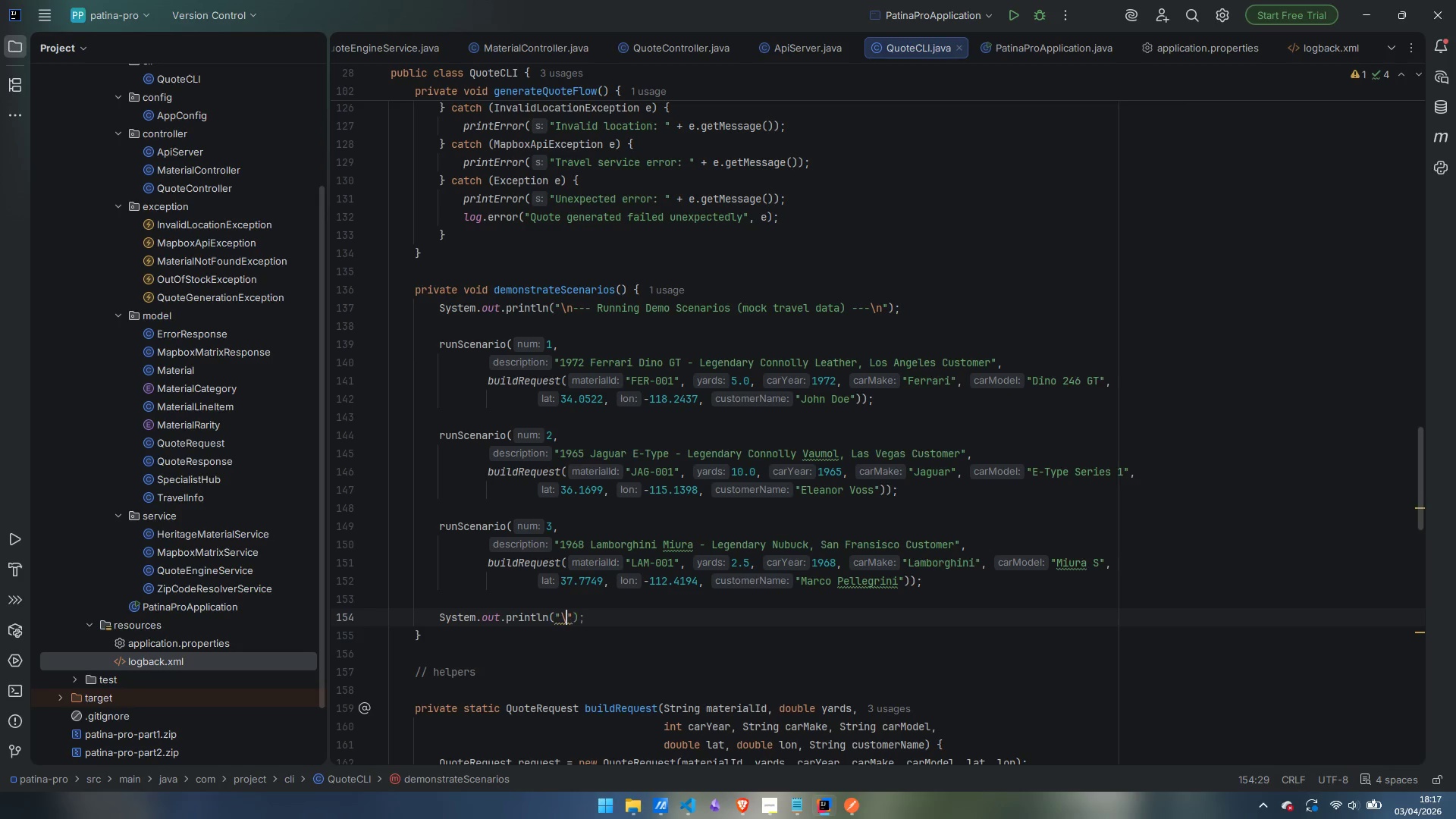 
key(Backslash)
 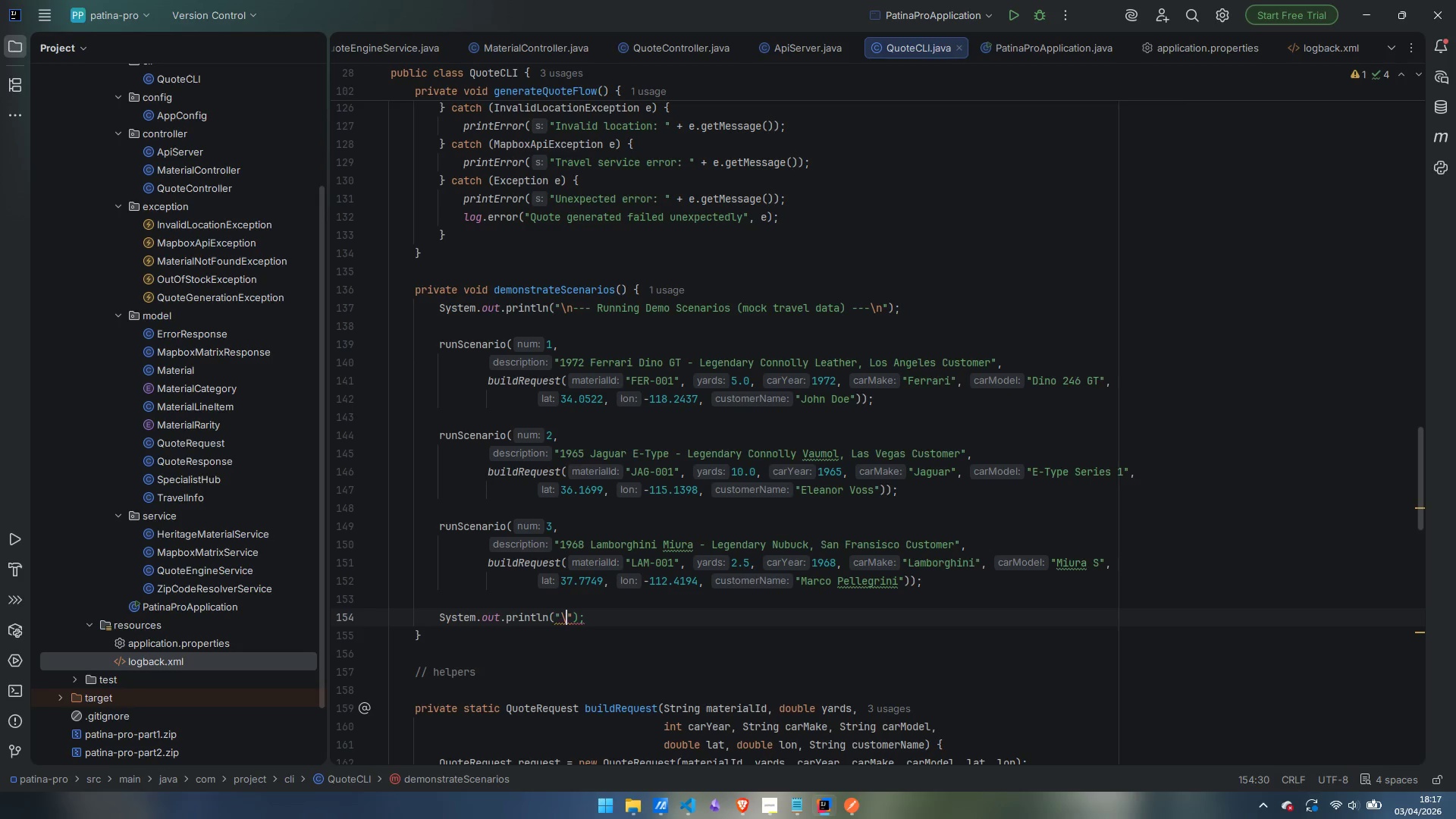 
key(N)
 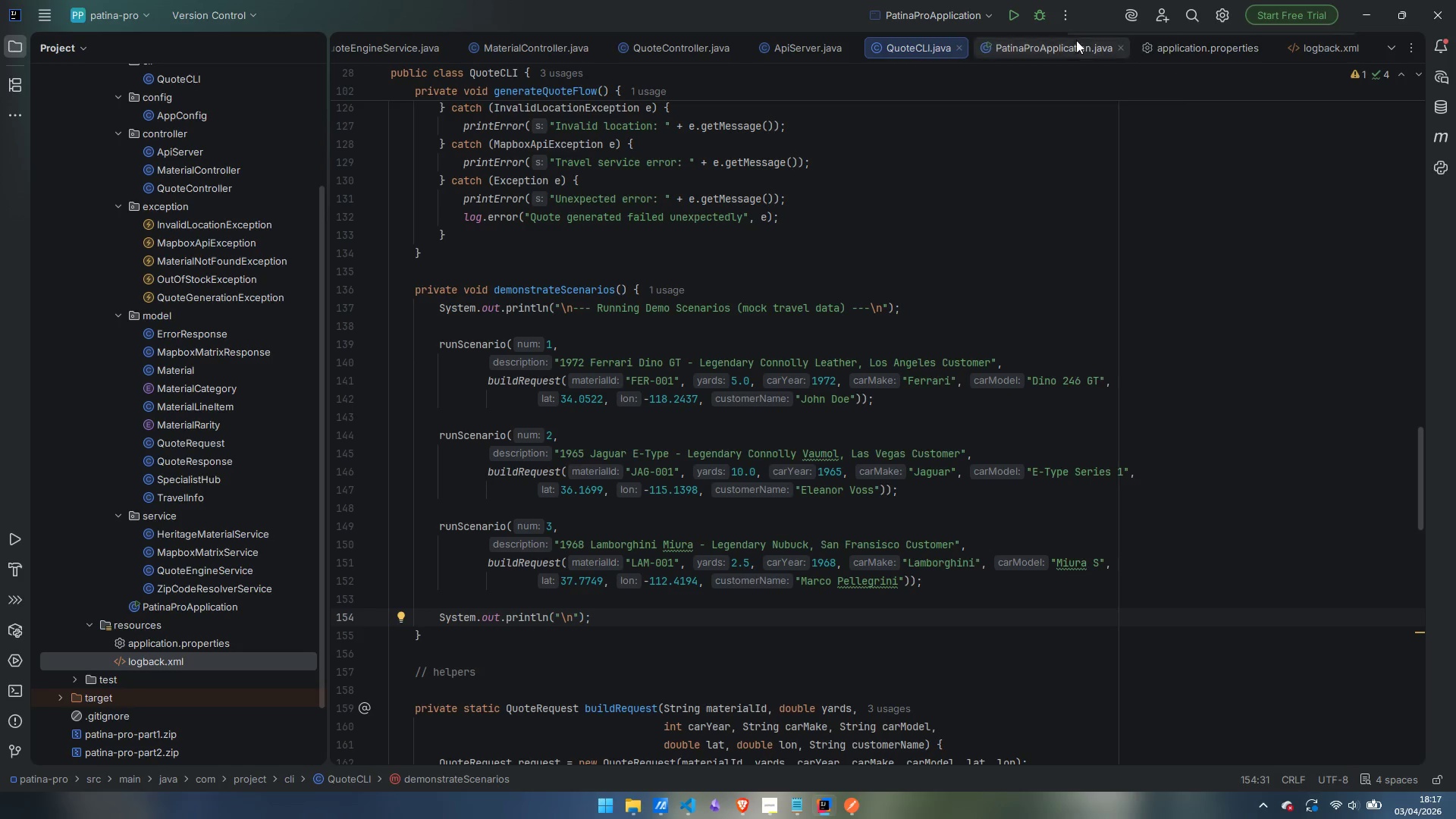 
left_click([1019, 14])
 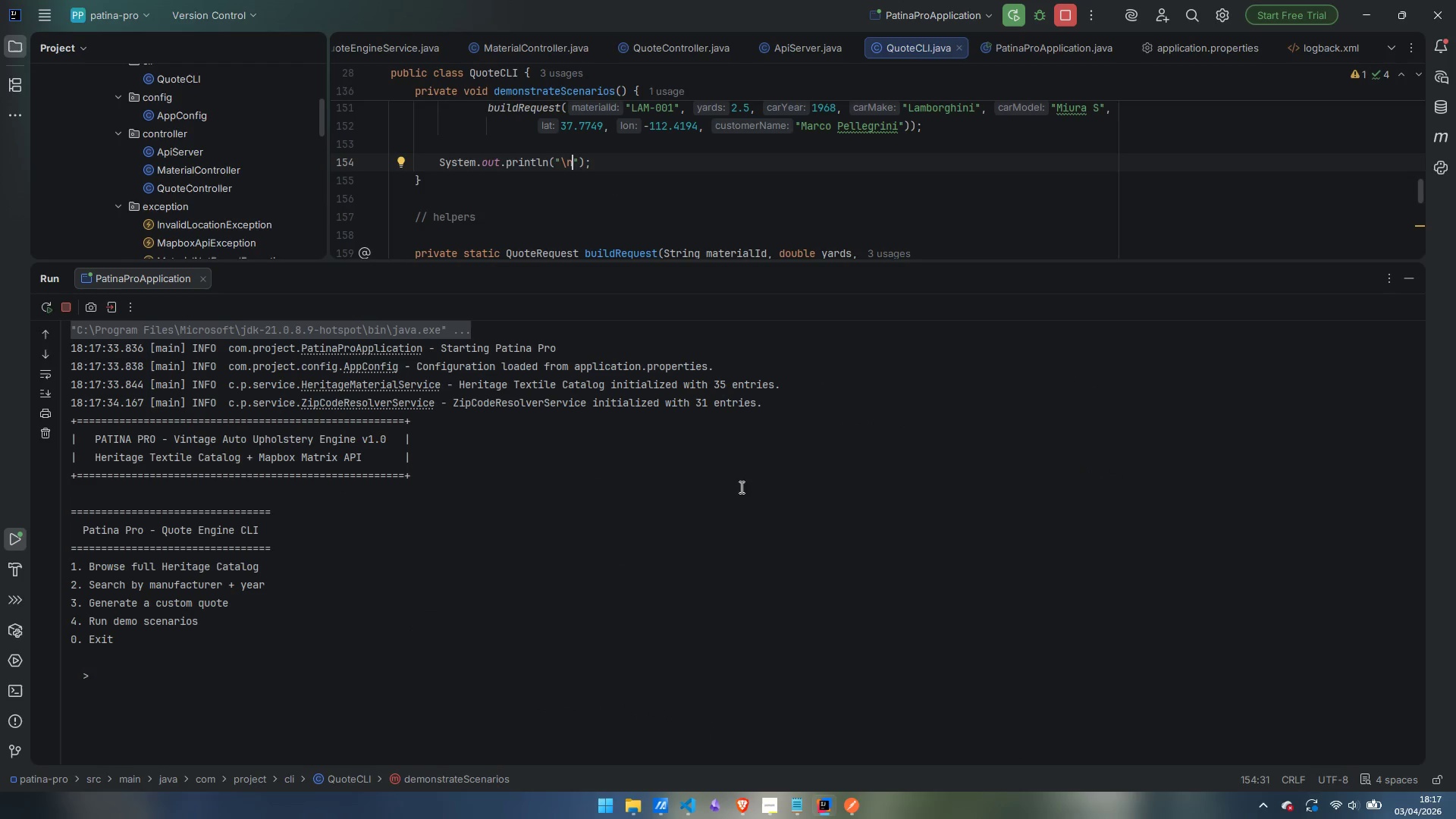 
left_click([386, 690])
 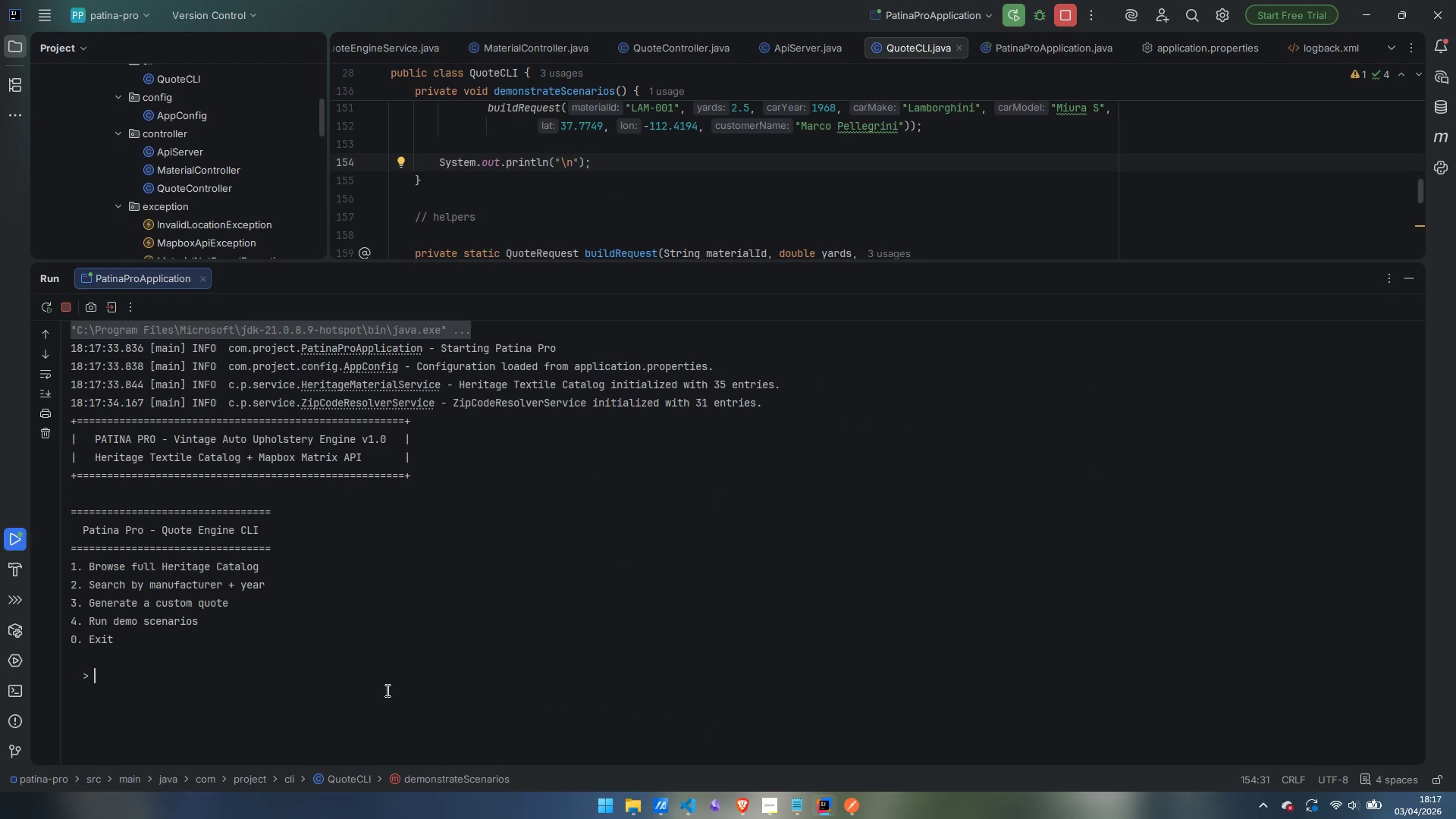 
key(4)
 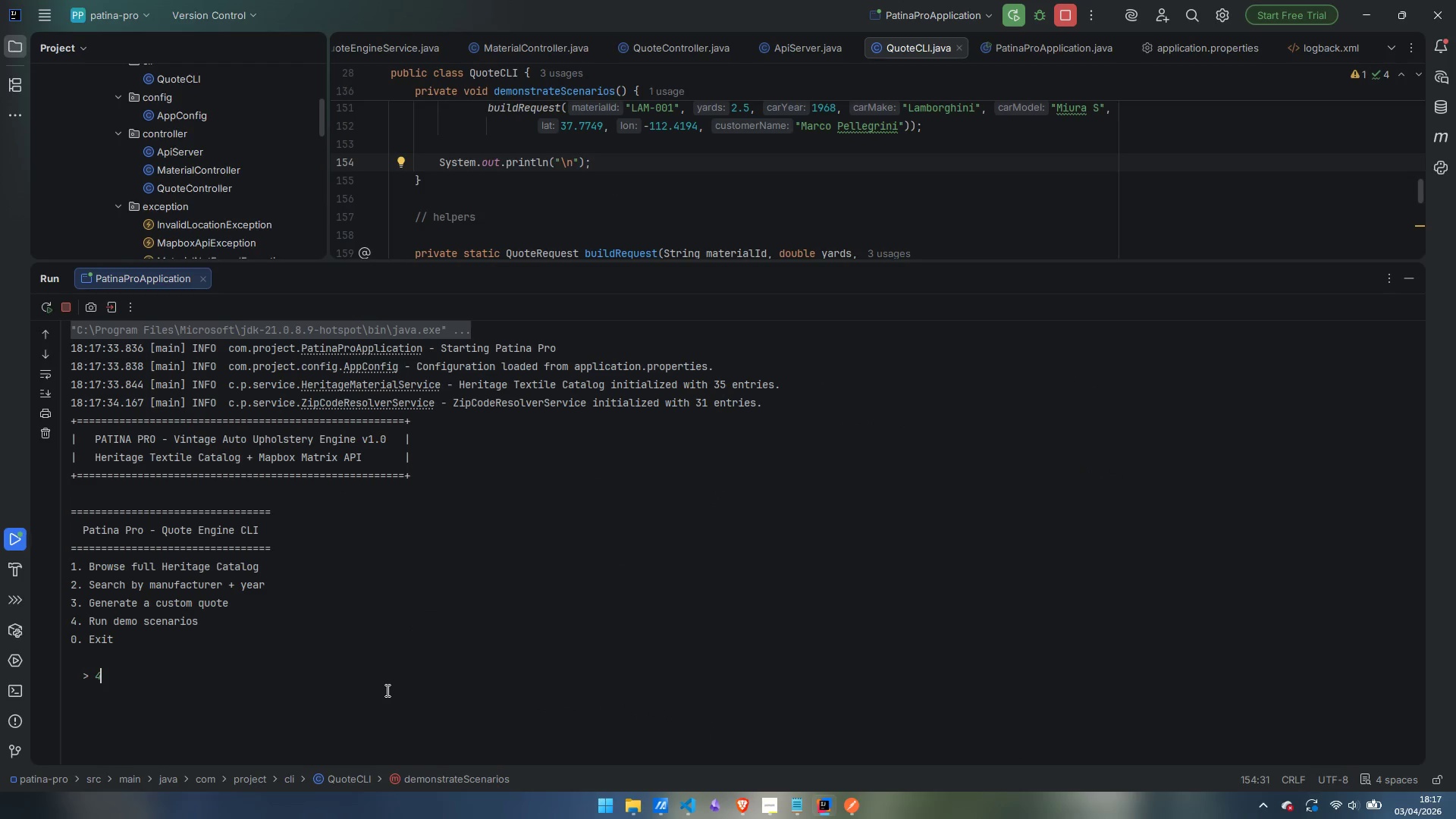 
key(Enter)
 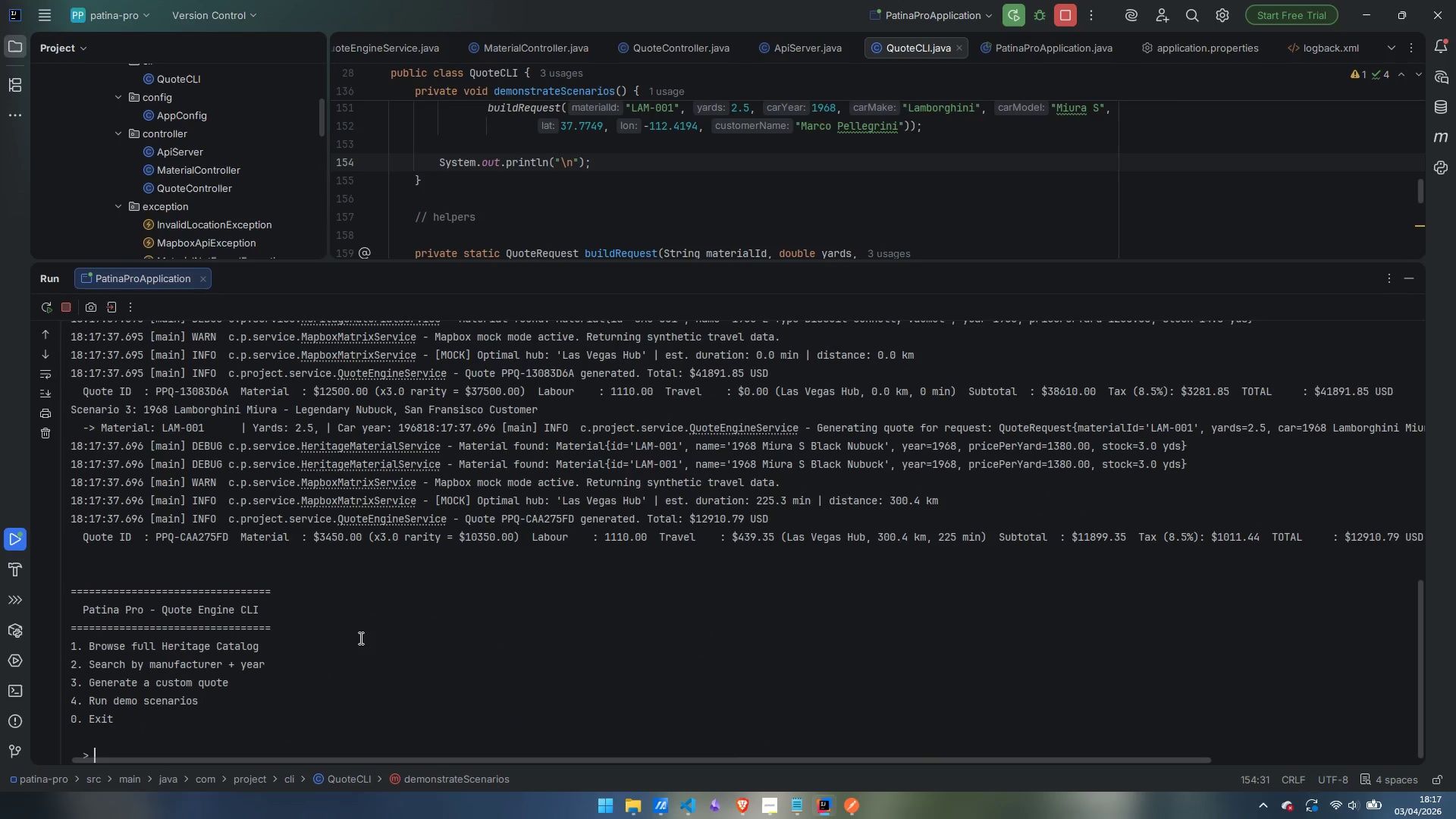 
scroll: coordinate [359, 638], scroll_direction: up, amount: 3.0
 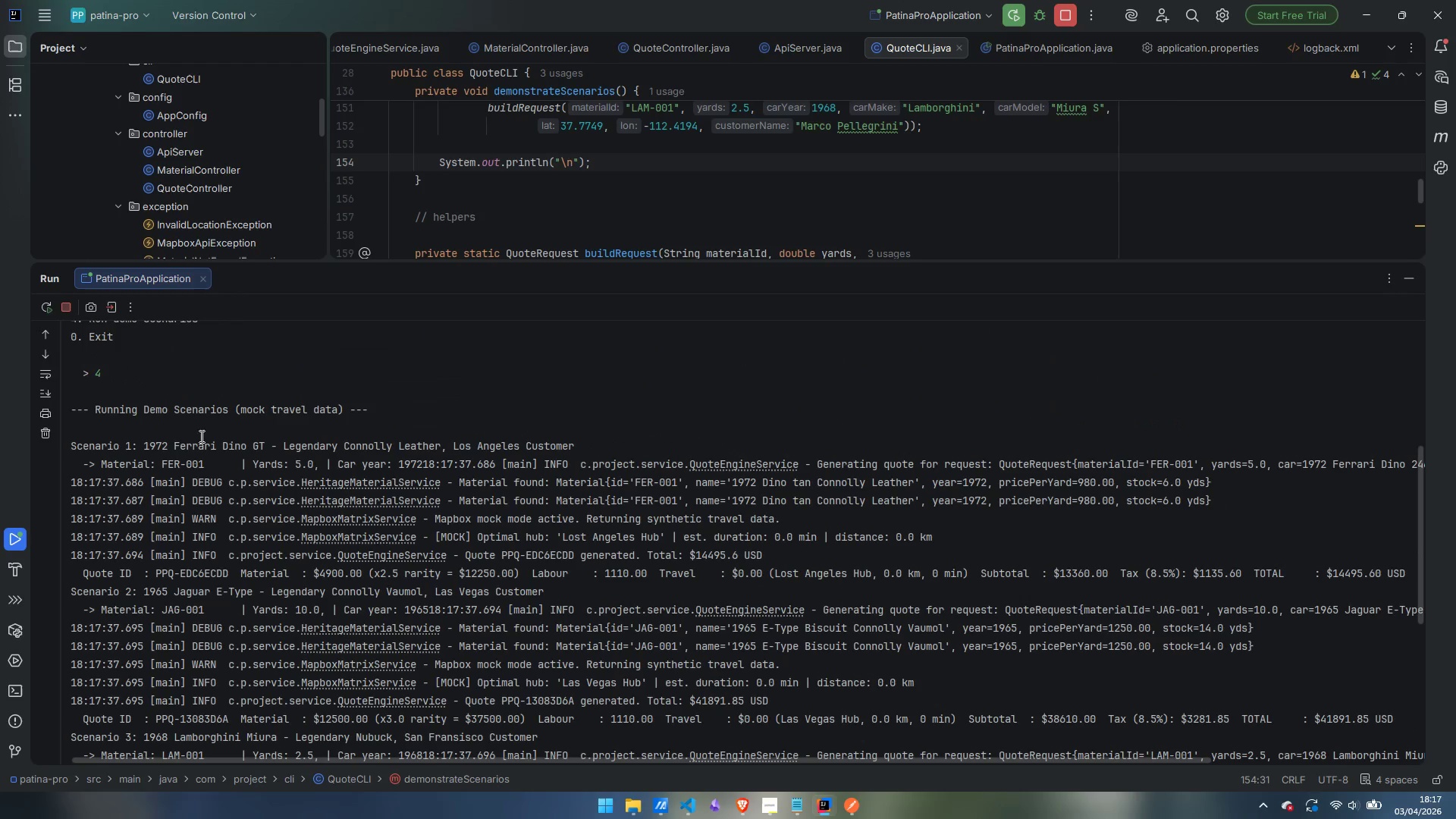 
left_click_drag(start_coordinate=[223, 442], to_coordinate=[508, 443])
 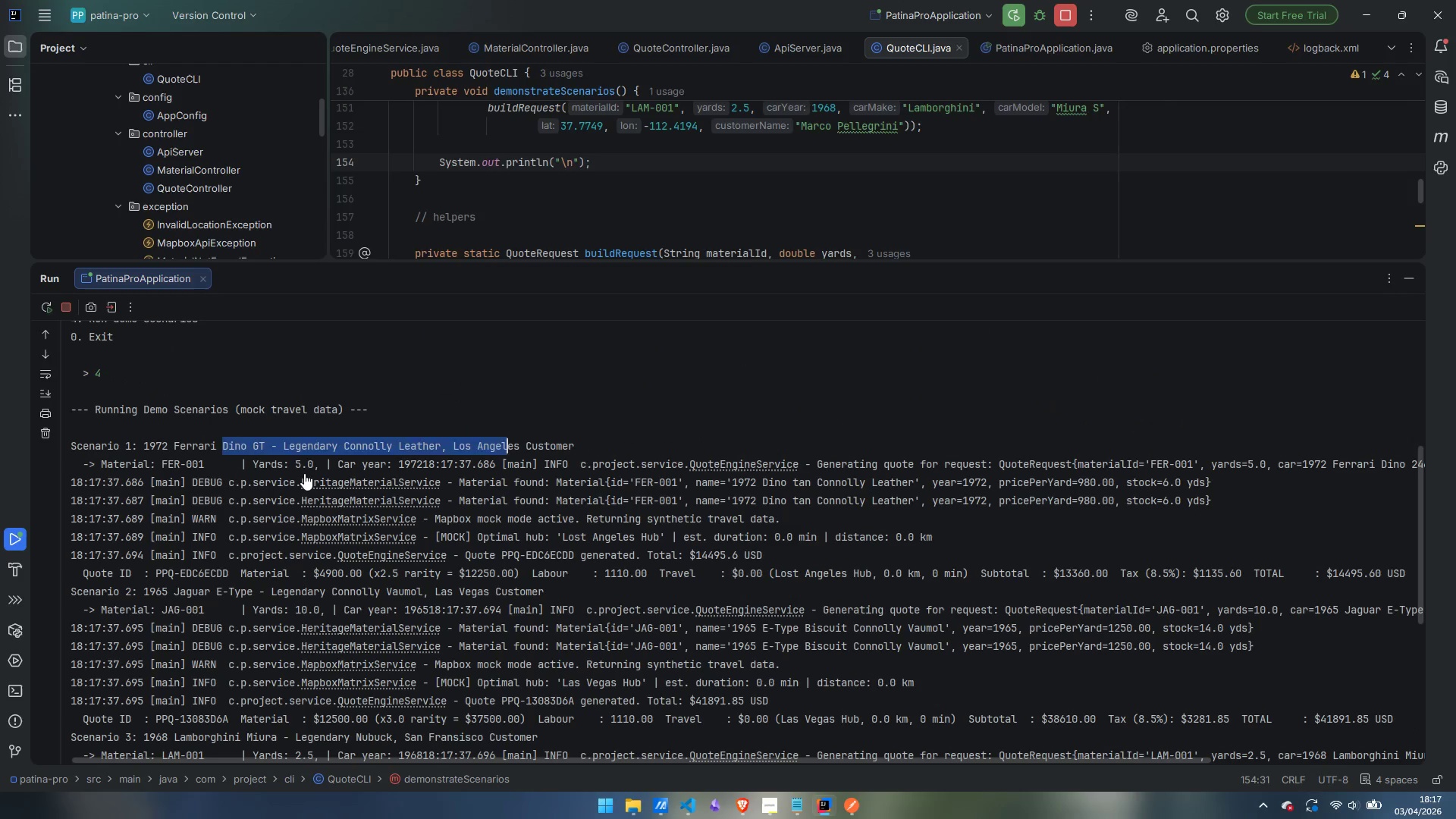 
left_click([304, 473])
 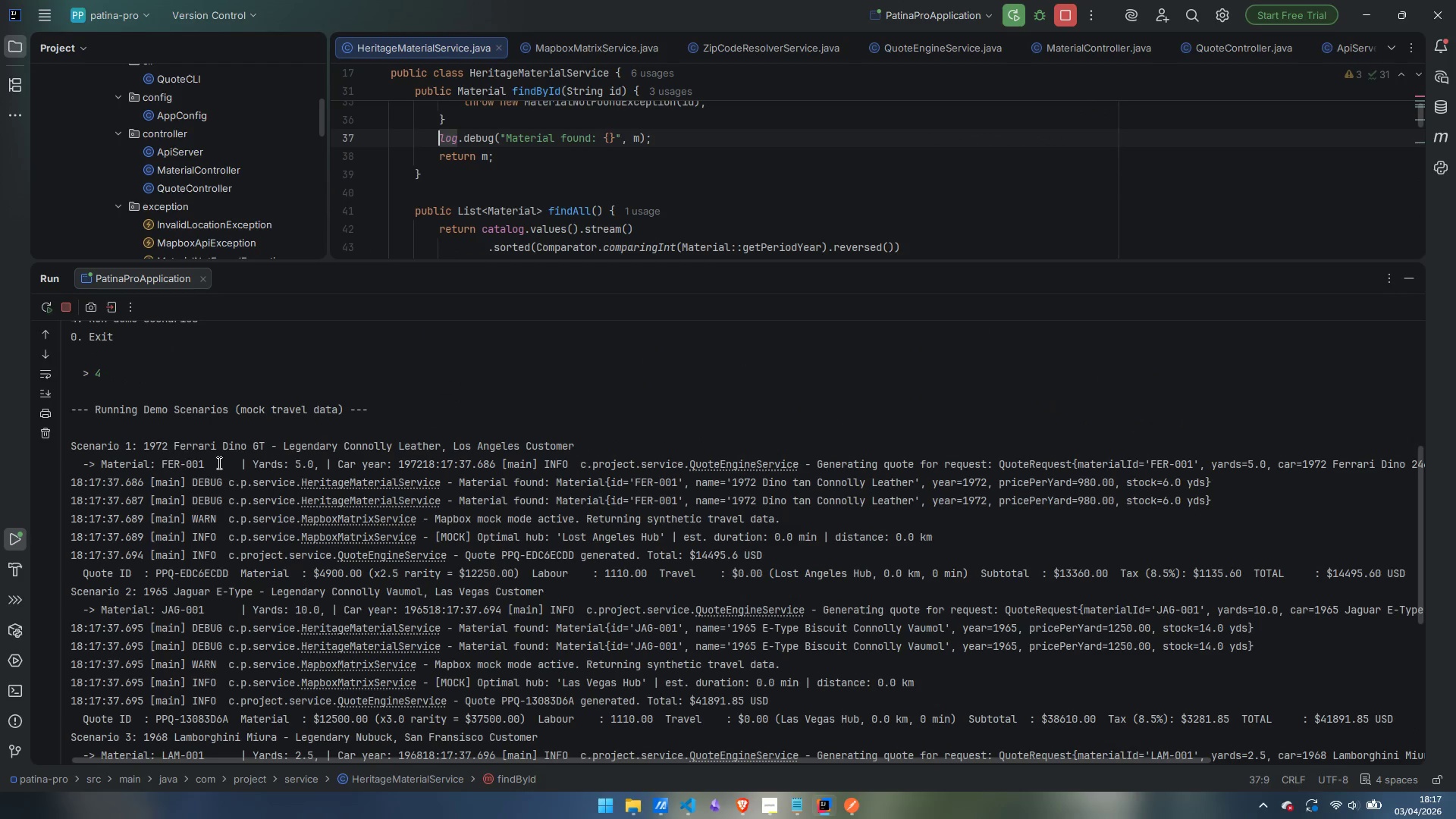 
left_click_drag(start_coordinate=[237, 460], to_coordinate=[409, 460])
 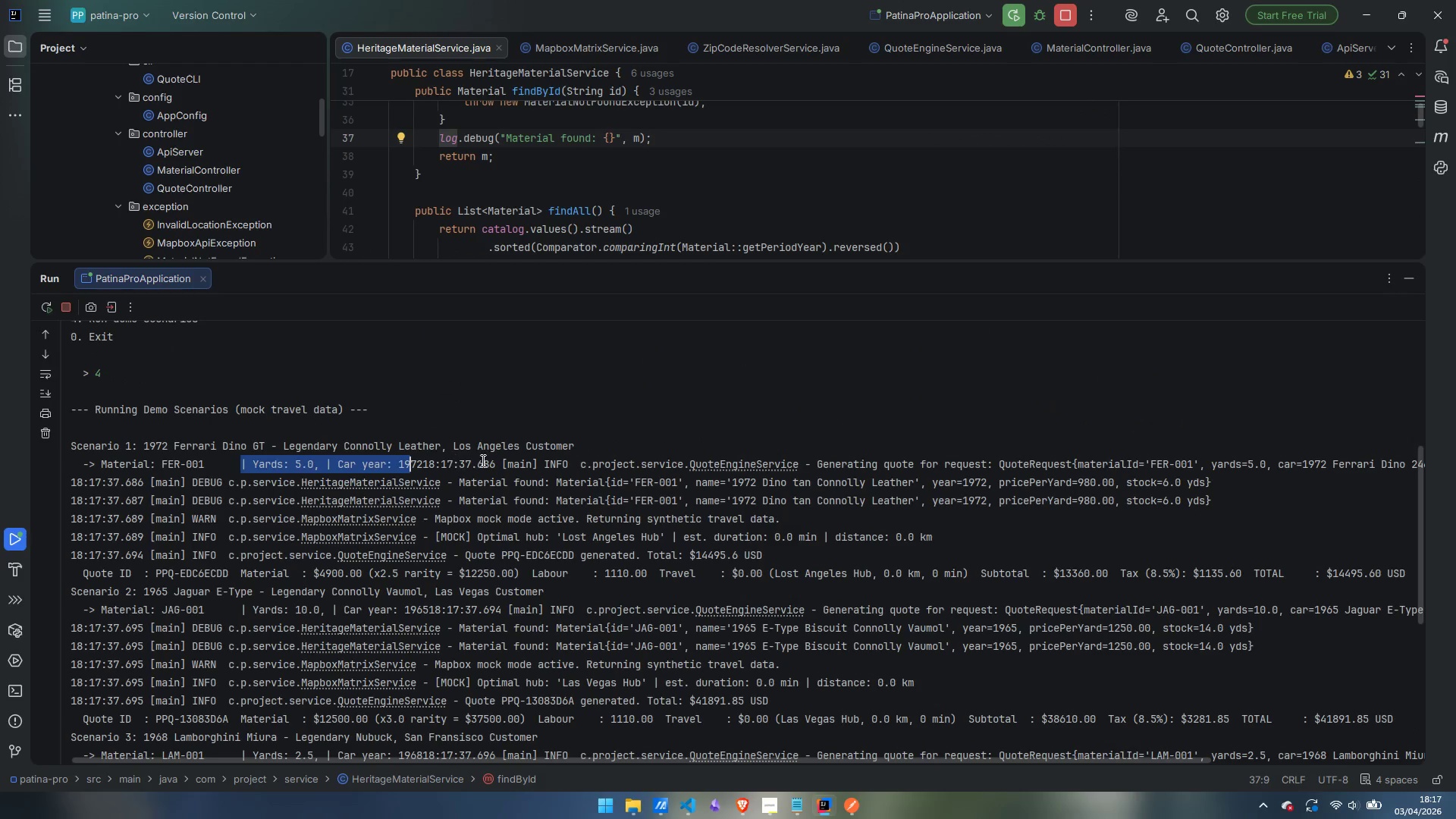 
left_click([482, 460])
 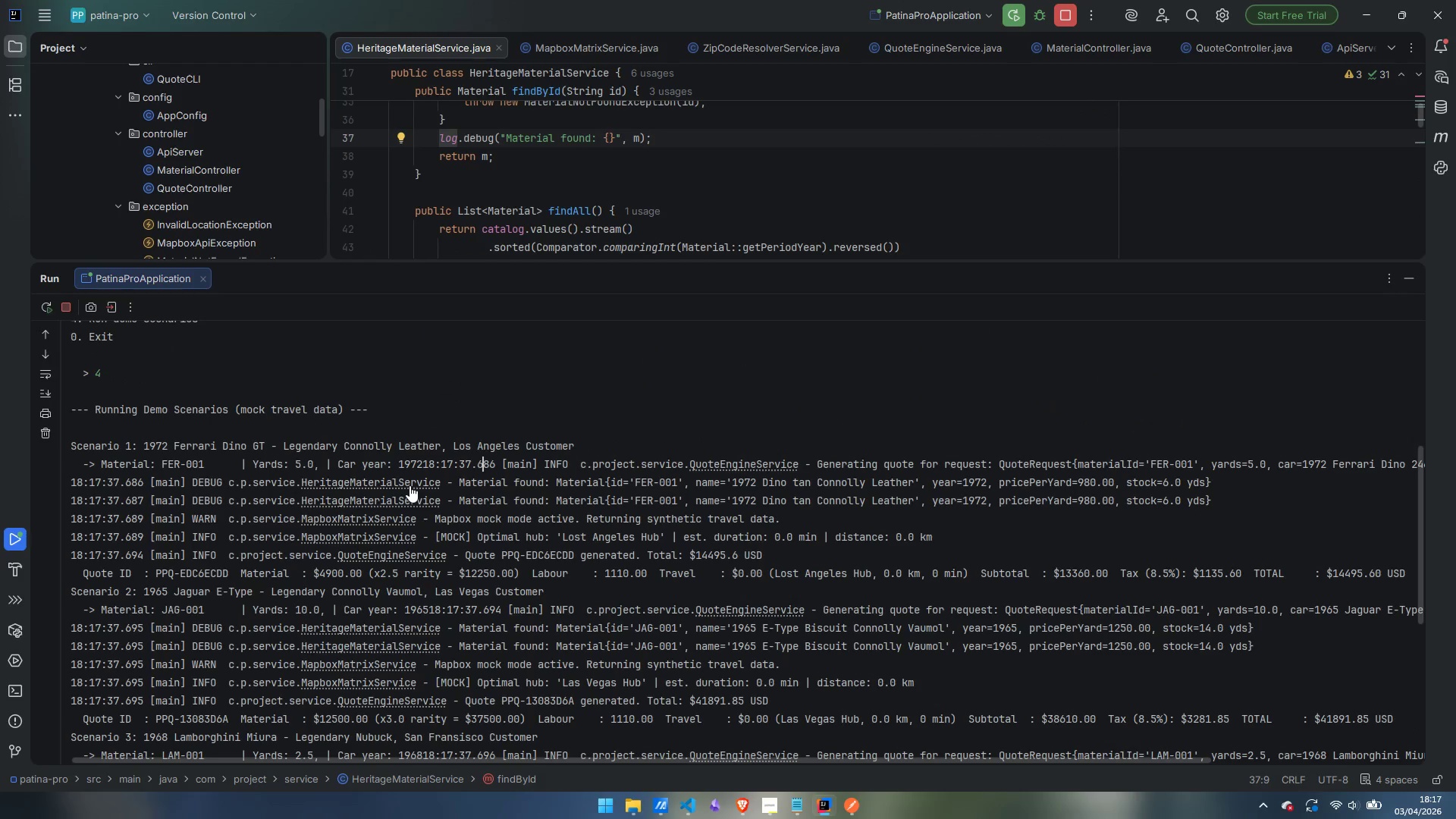 
left_click([401, 498])
 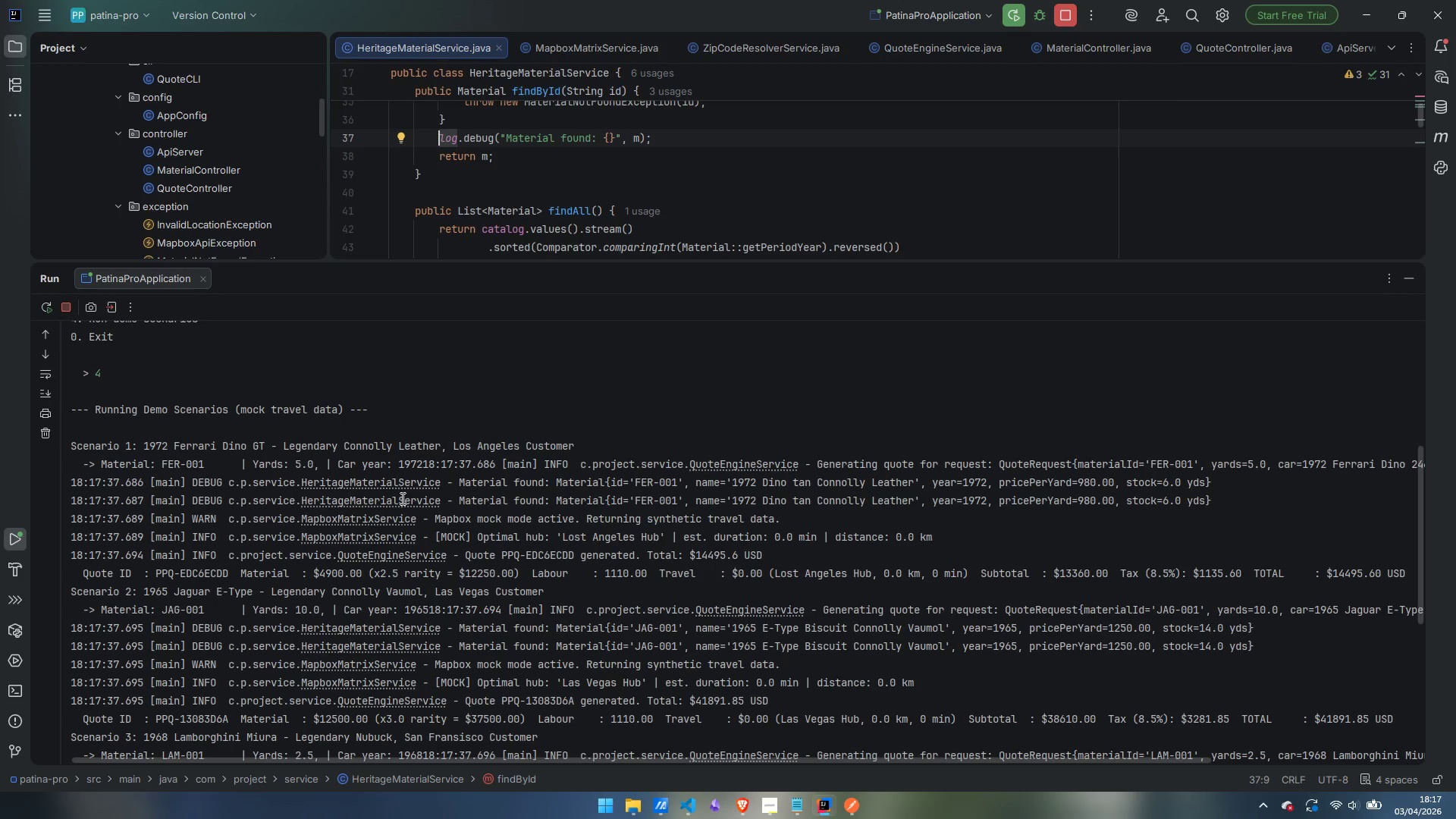 
left_click([383, 514])
 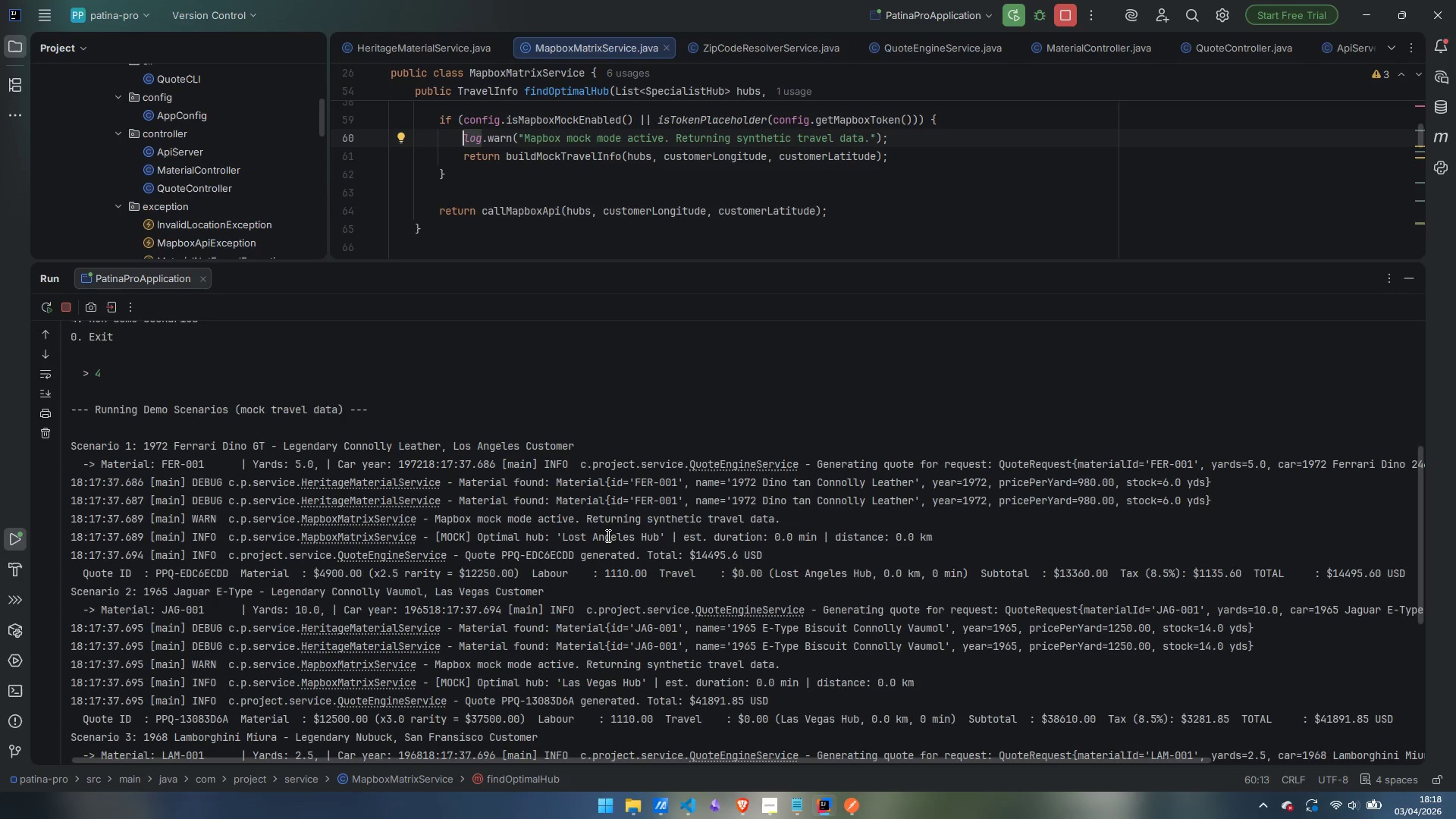 
wait(22.06)
 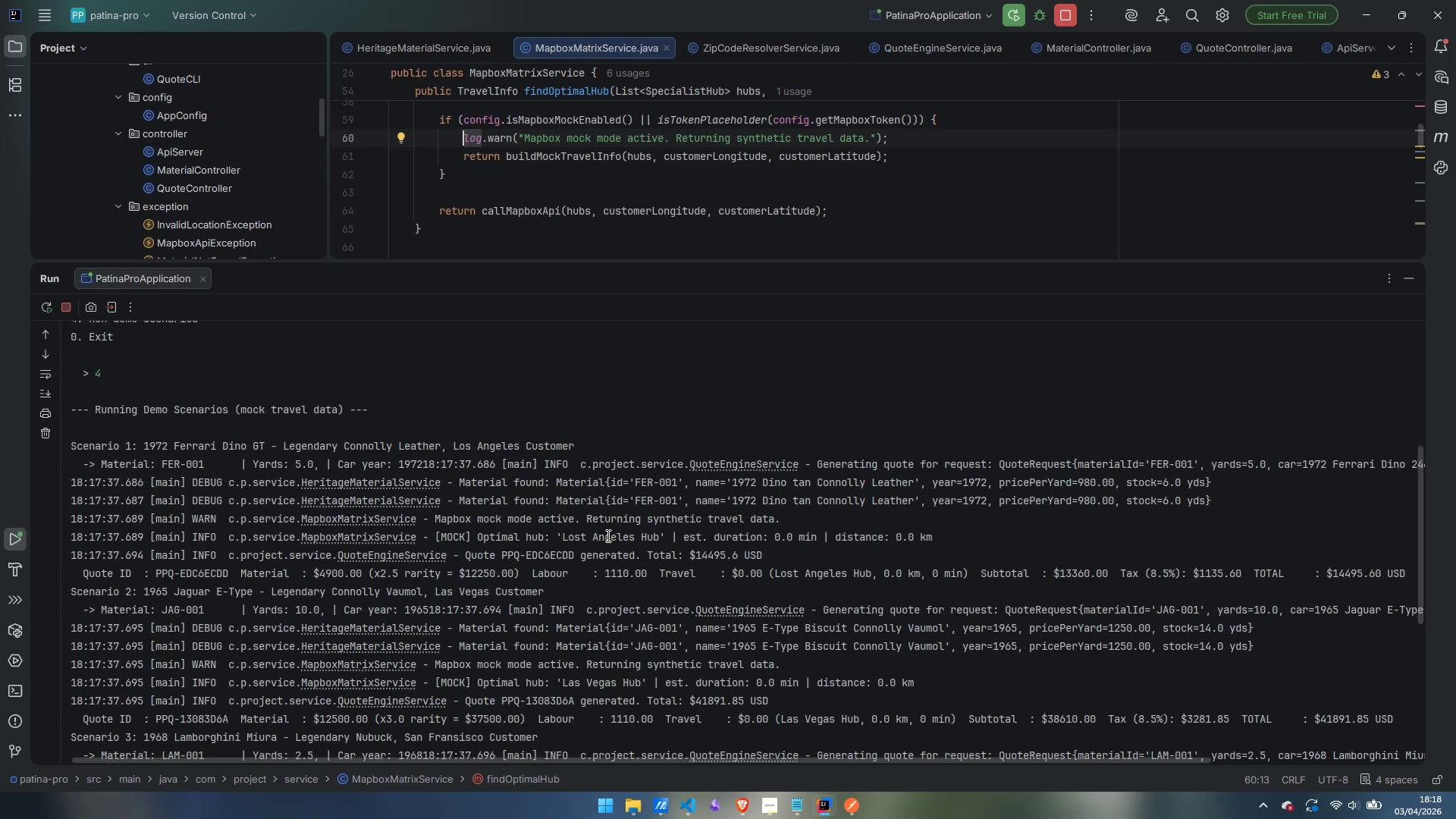 
scroll: coordinate [776, 549], scroll_direction: down, amount: 1.0
 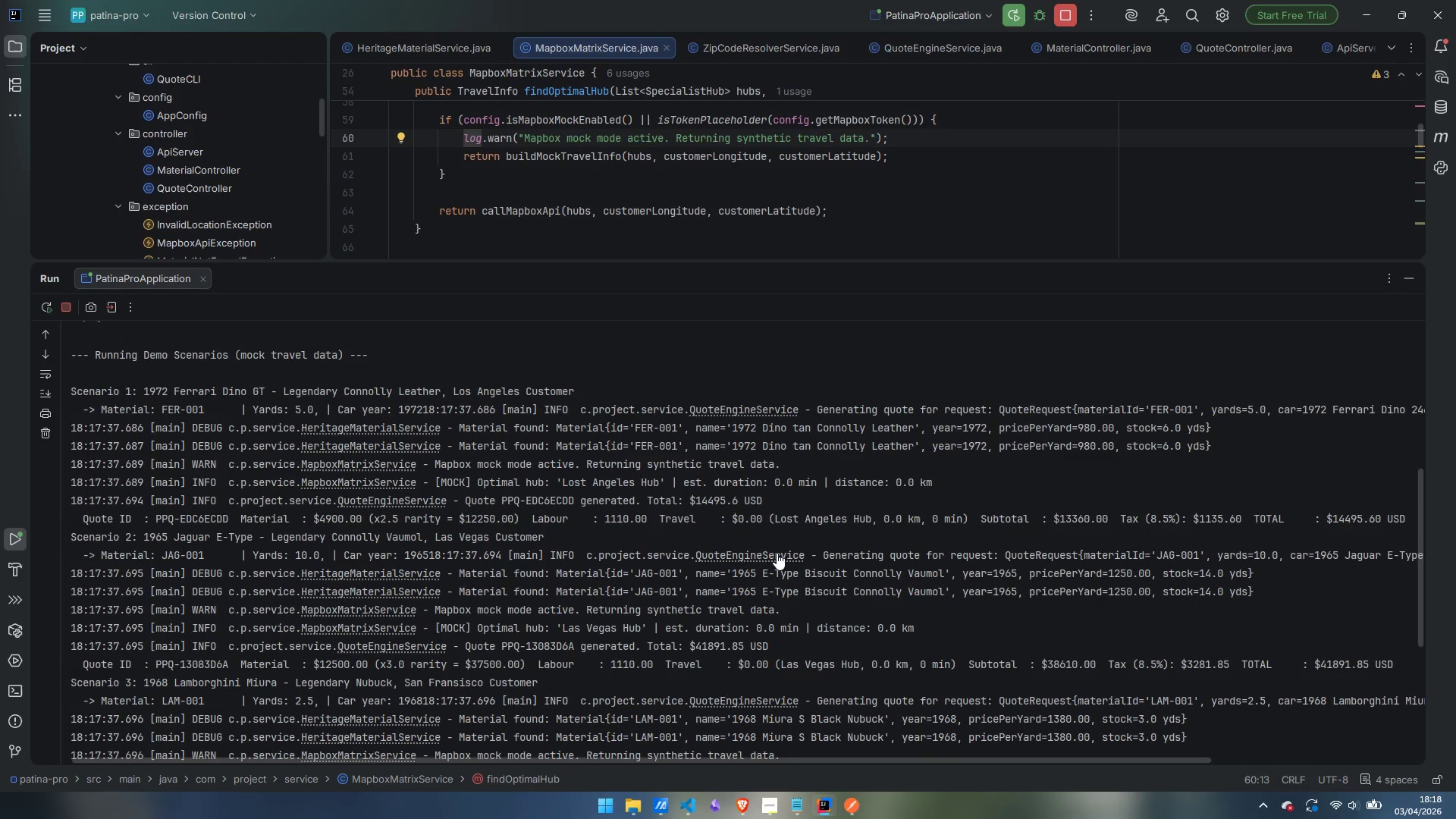 
wait(5.93)
 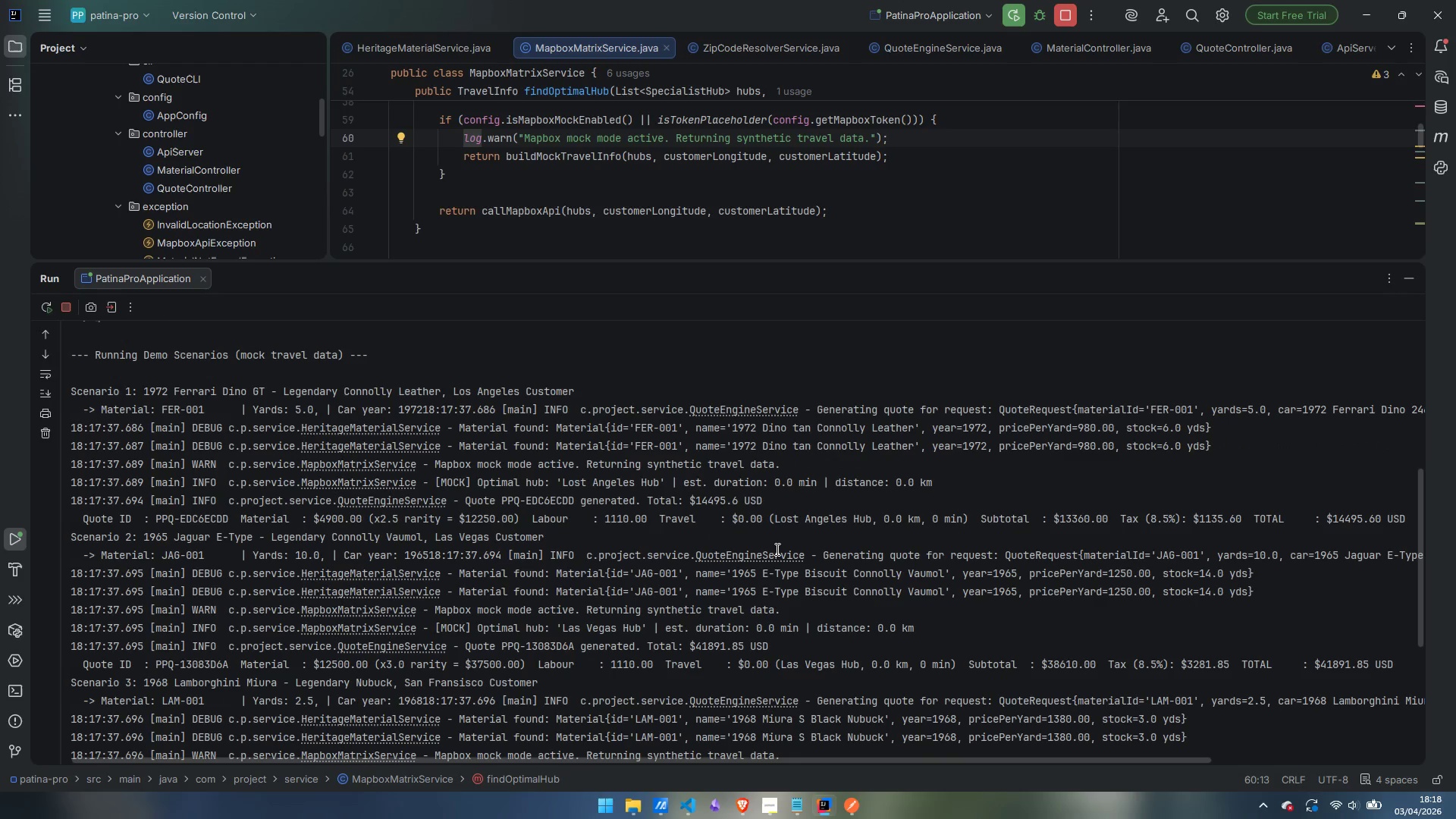 
scroll: coordinate [778, 557], scroll_direction: down, amount: 9.0
 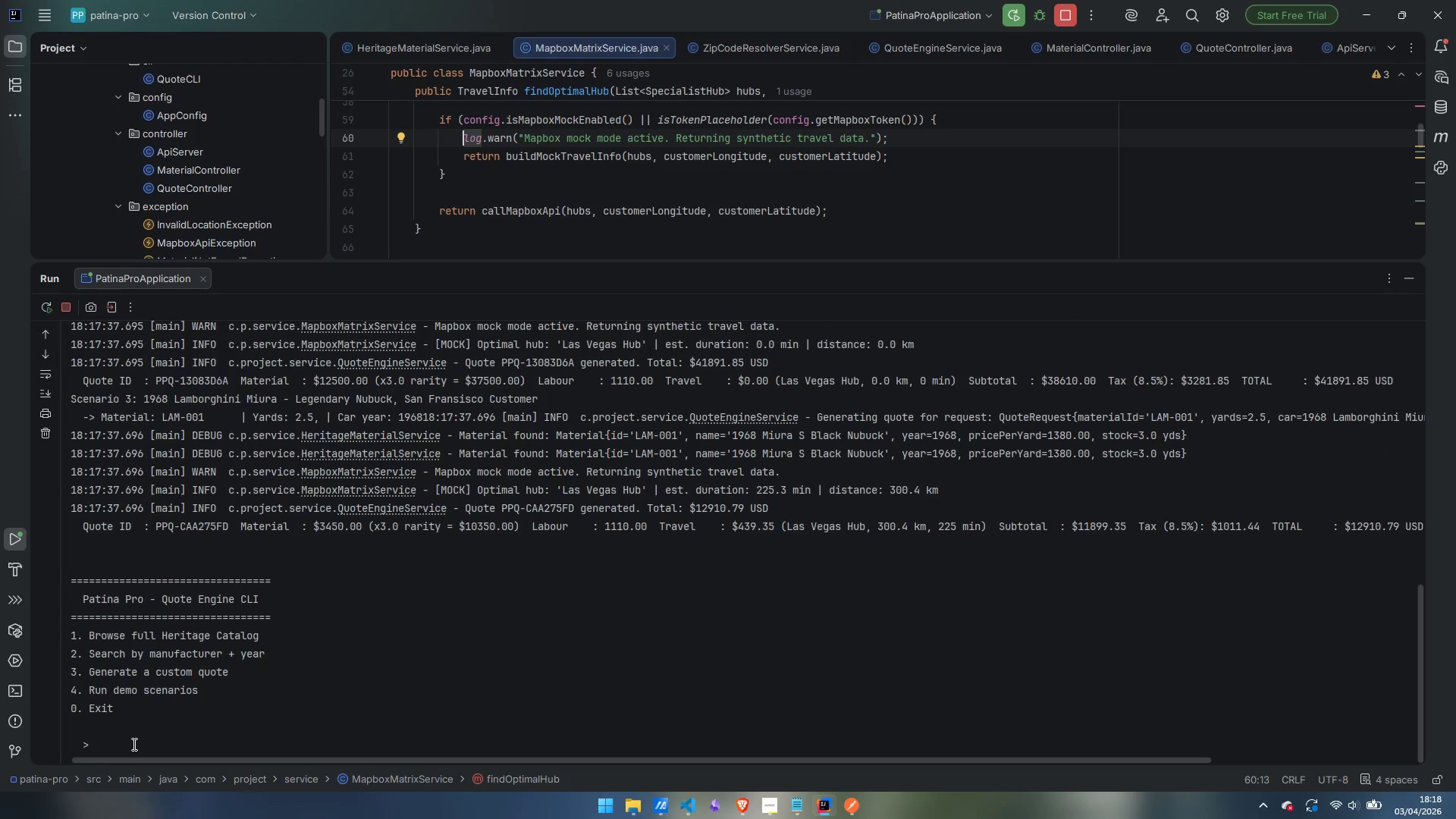 
left_click([133, 743])
 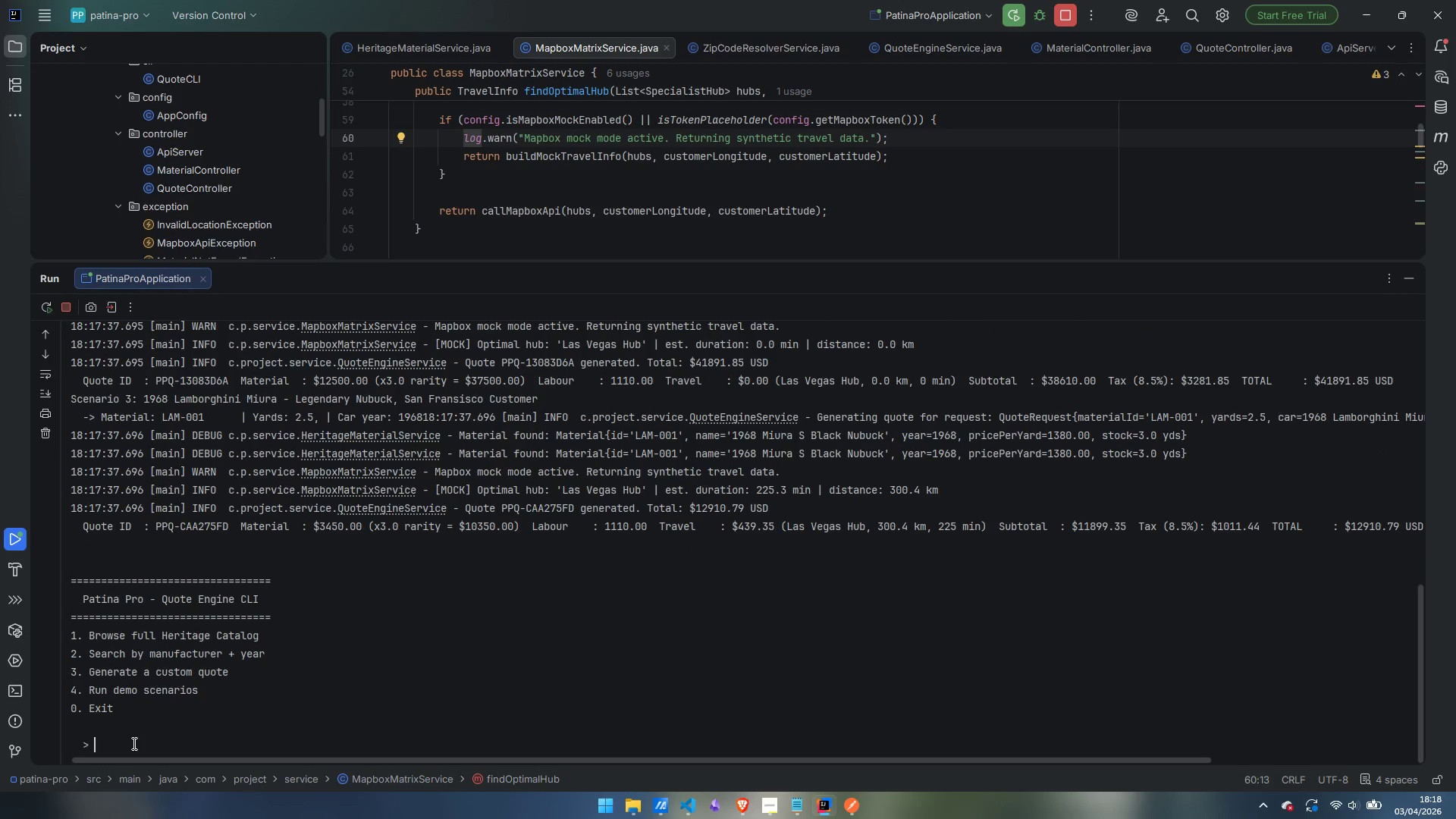 
key(3)
 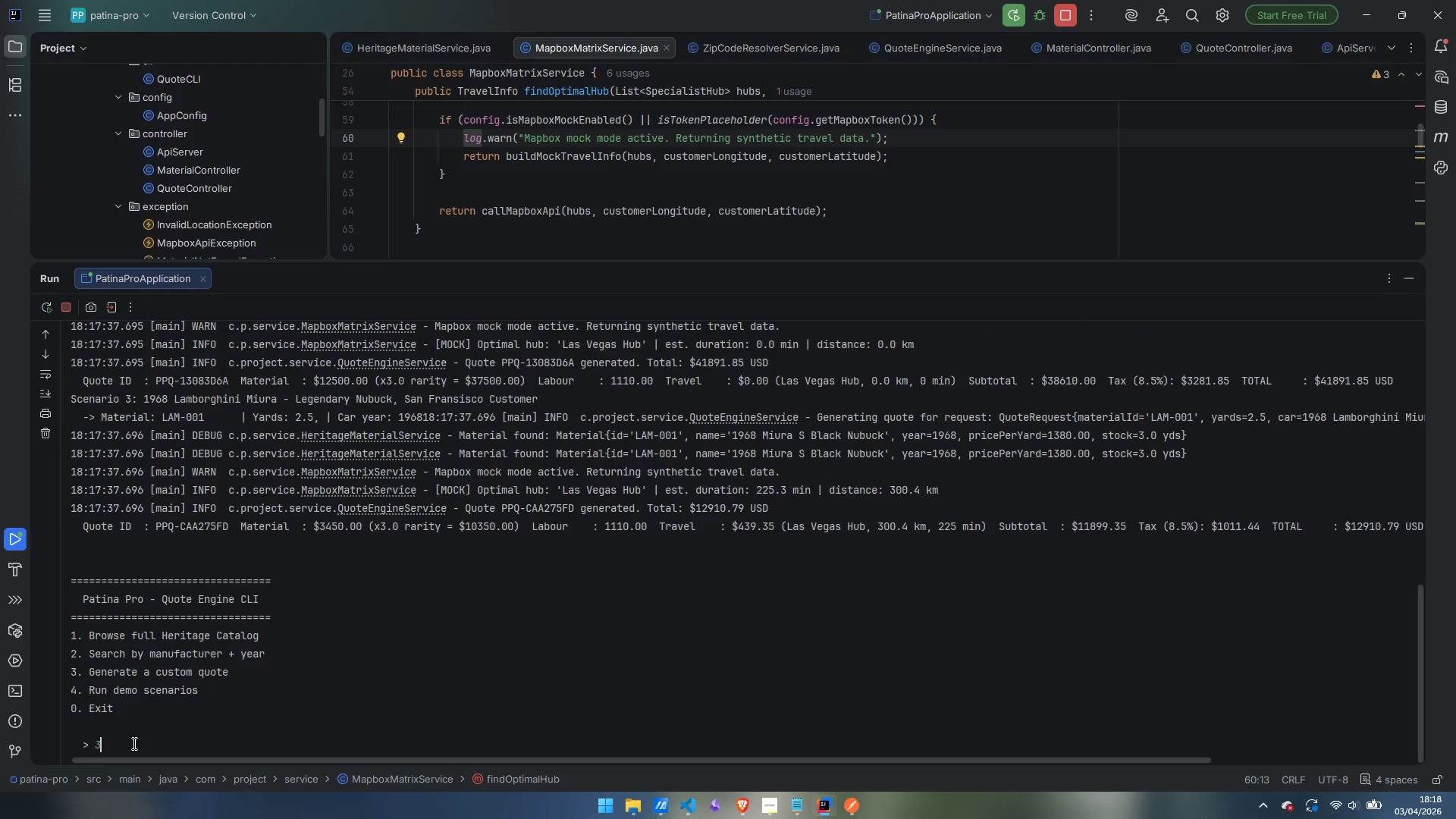 
key(Enter)
 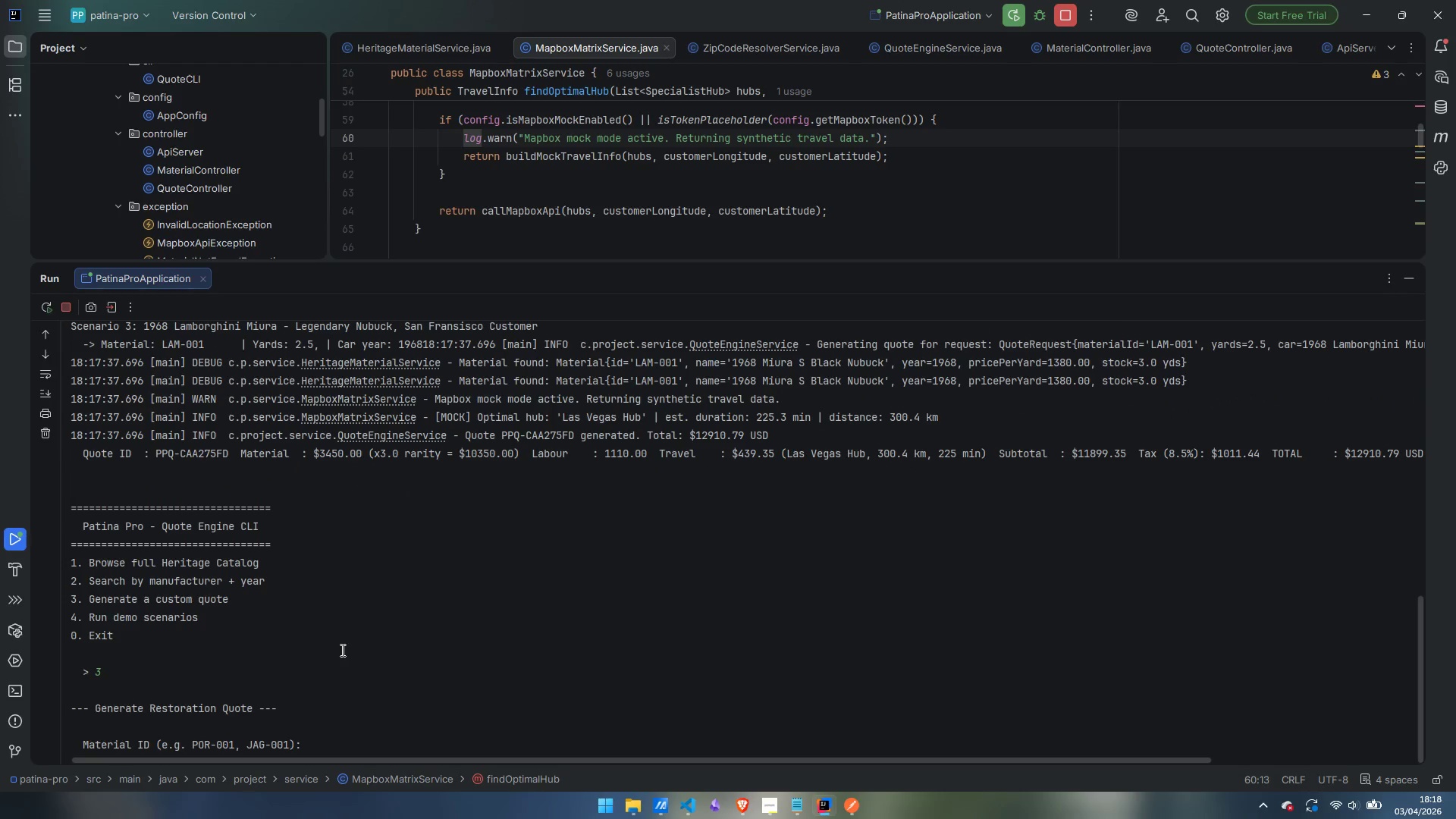 
type(POR-001)
 